 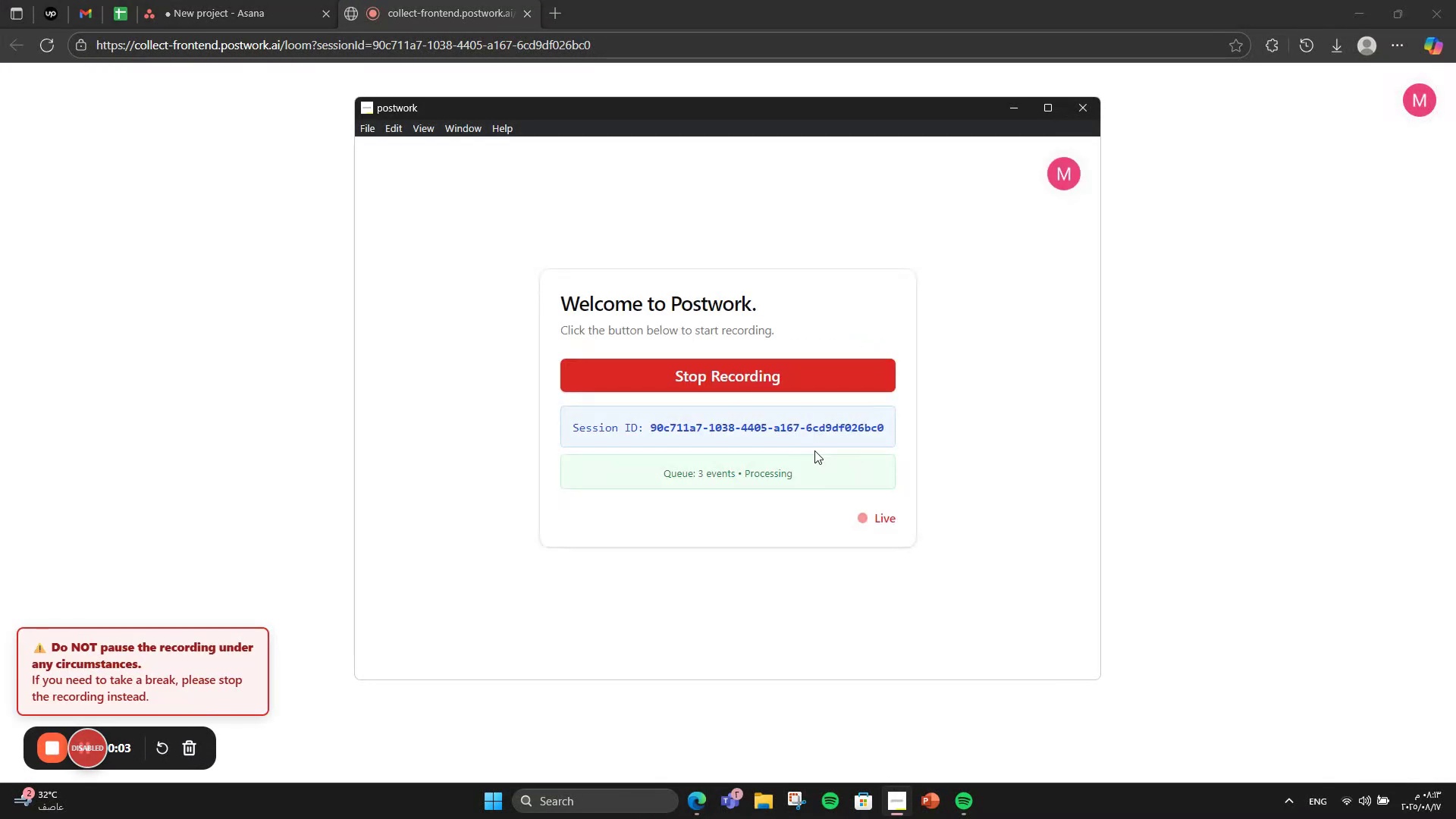 
left_click([214, 350])
 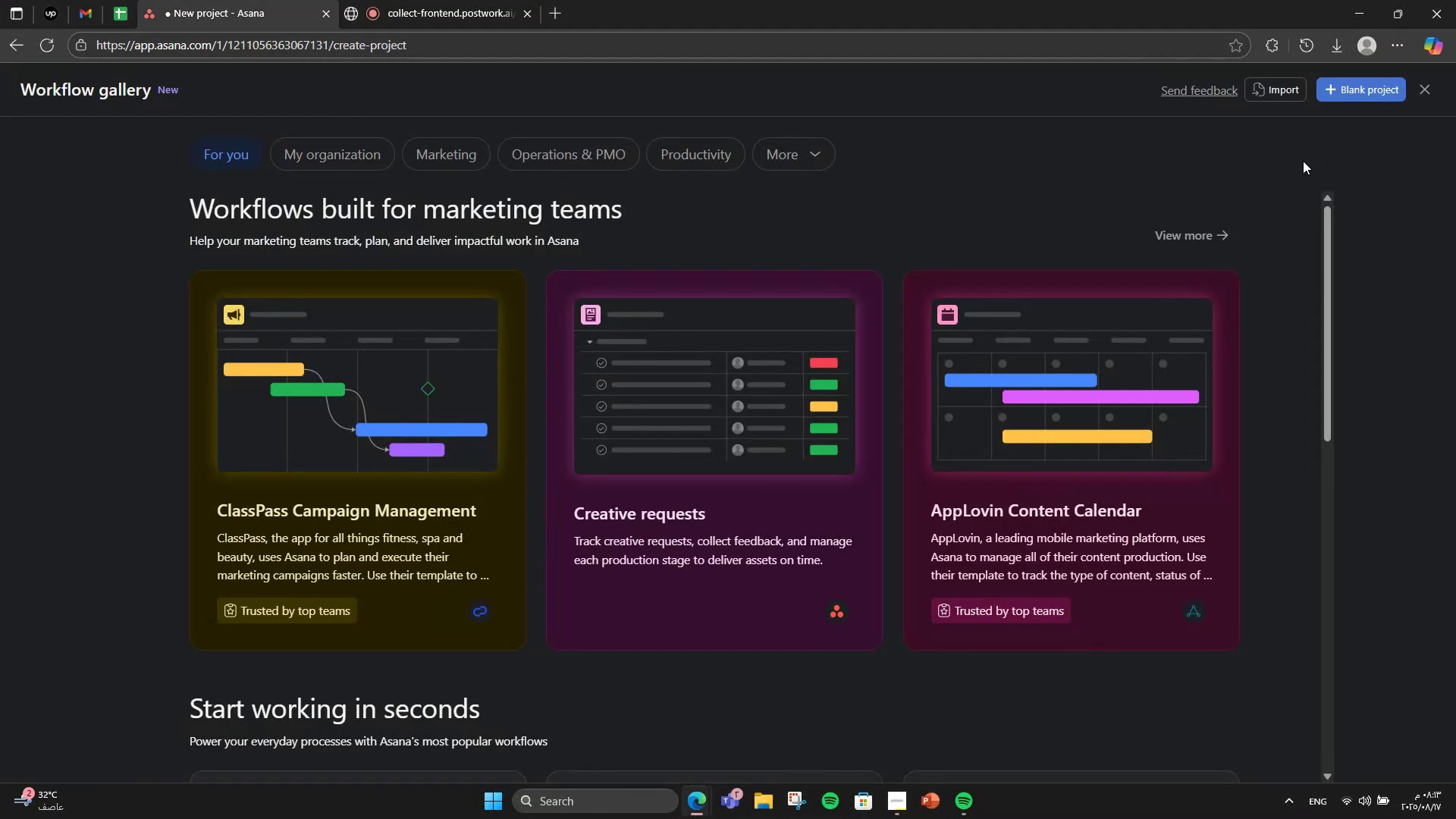 
left_click([1354, 95])
 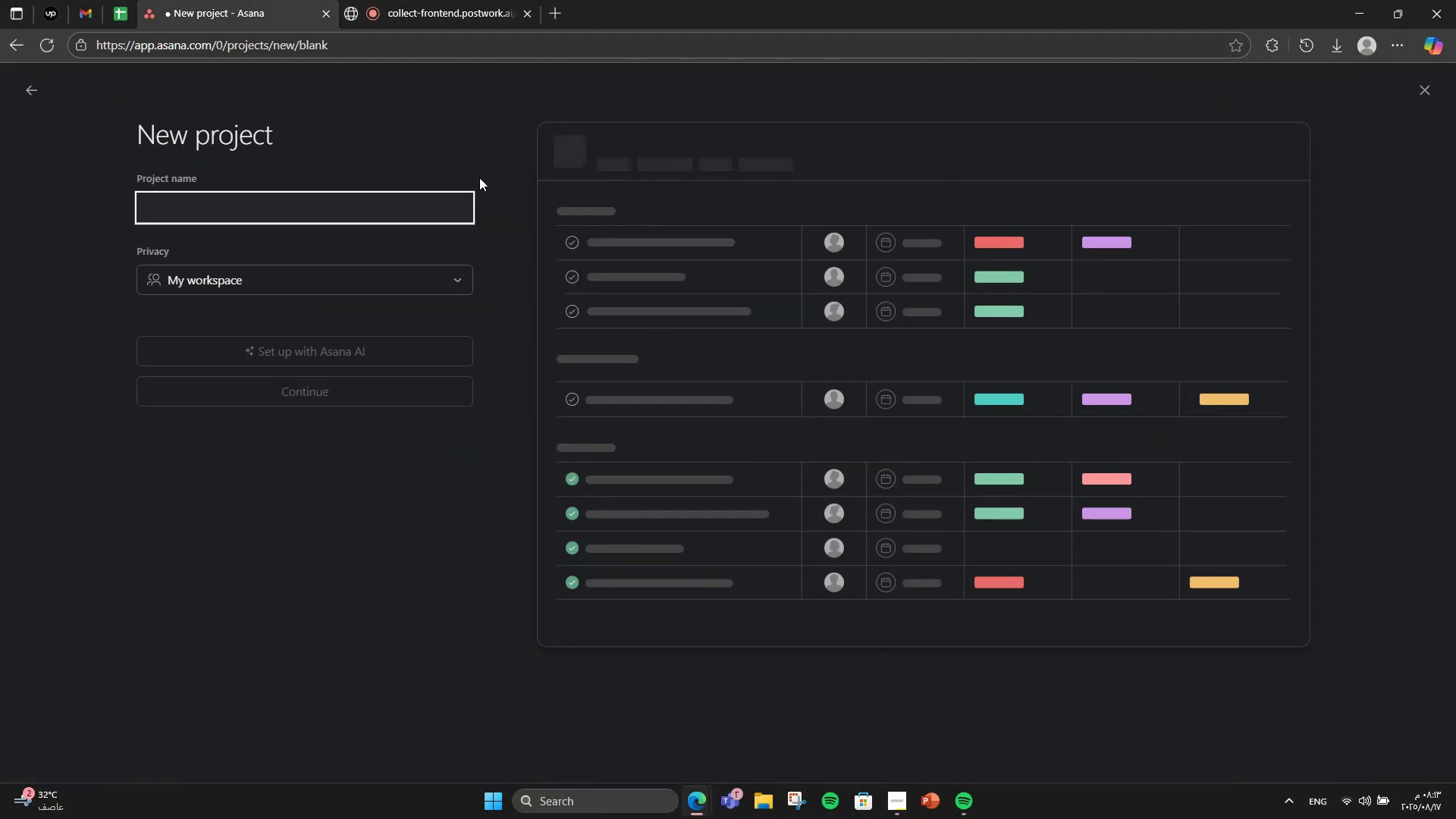 
type(PetCare )
key(Backspace)
type(+ Super App)
 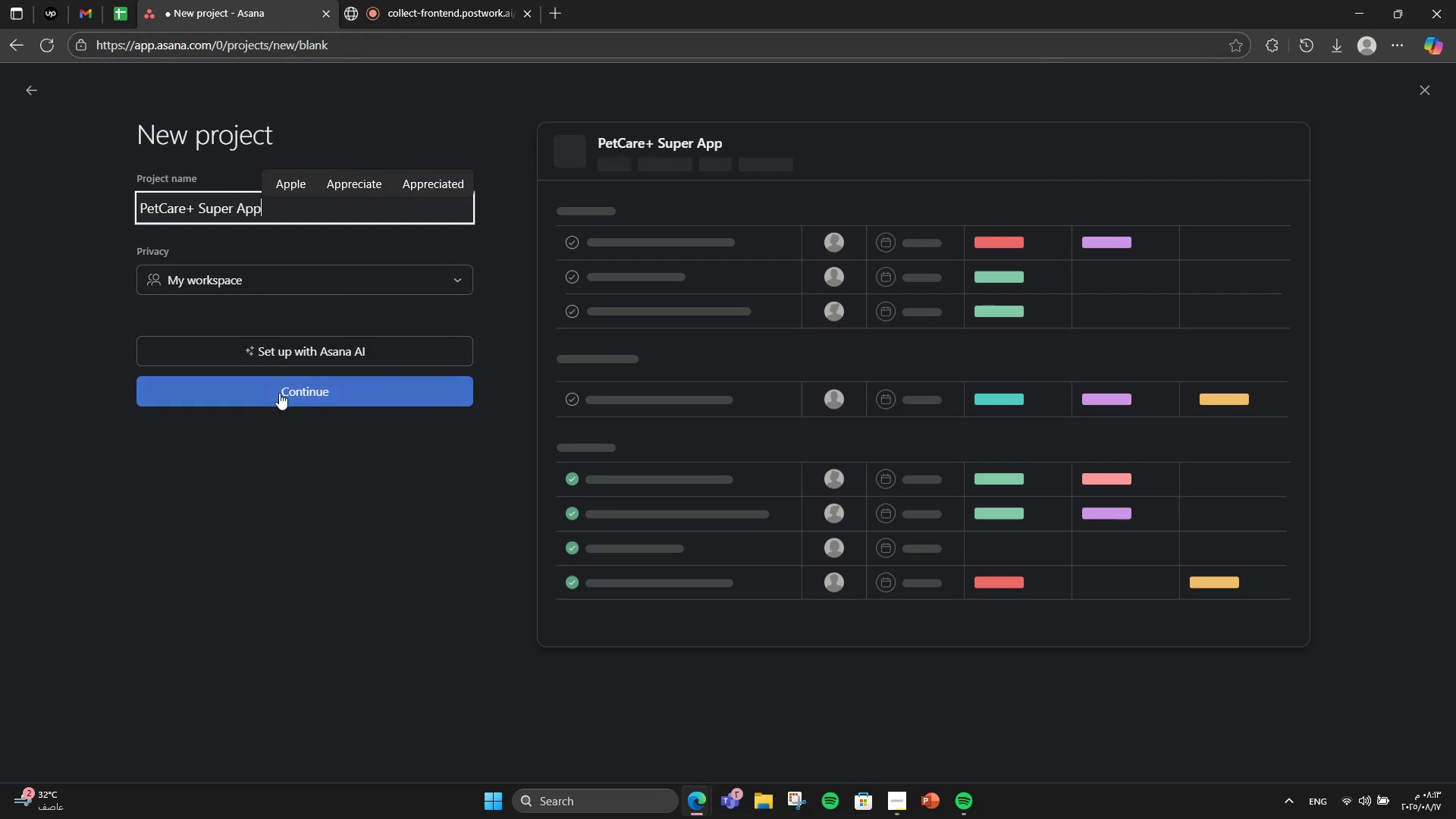 
left_click([279, 393])
 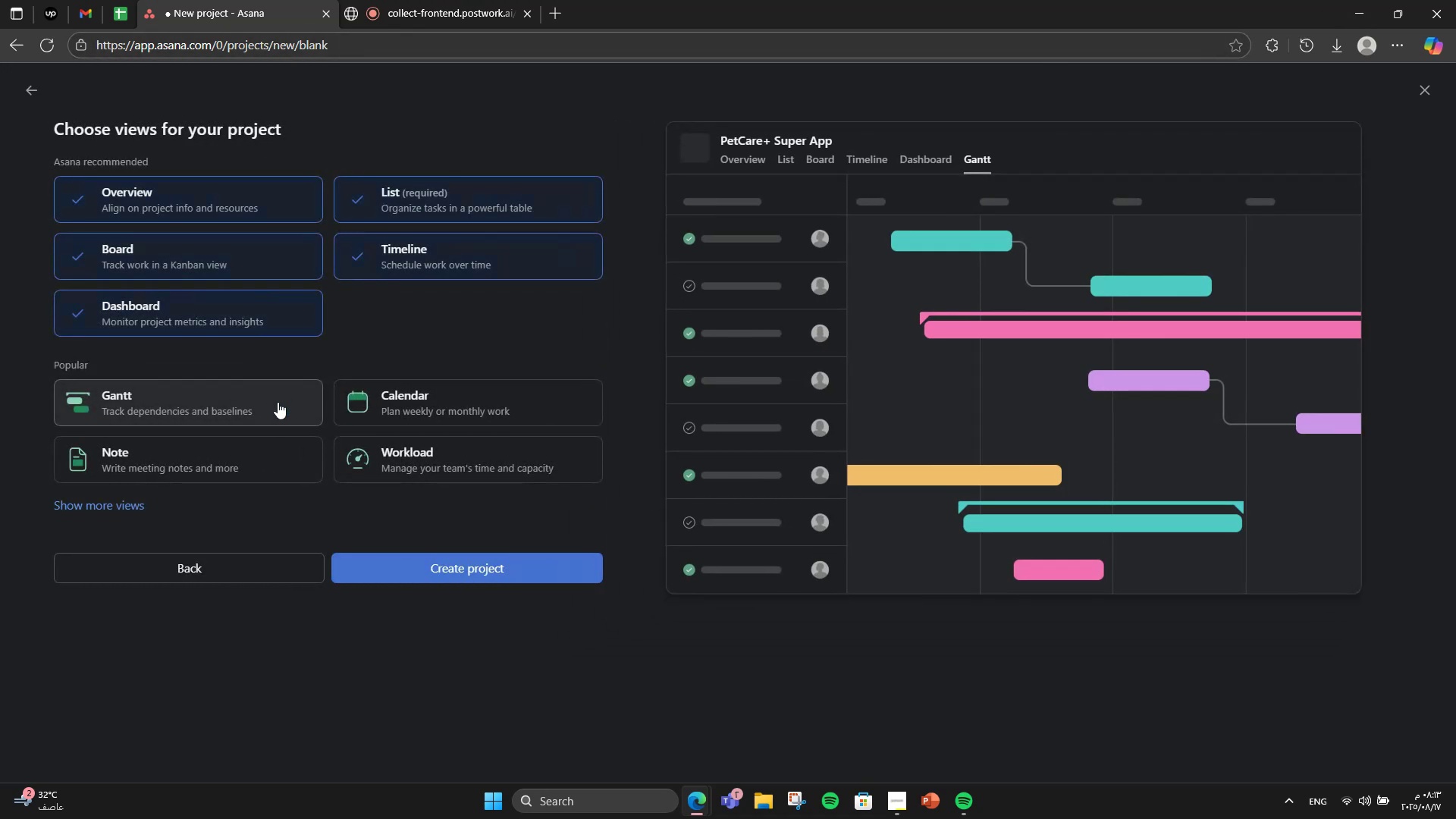 
wait(6.93)
 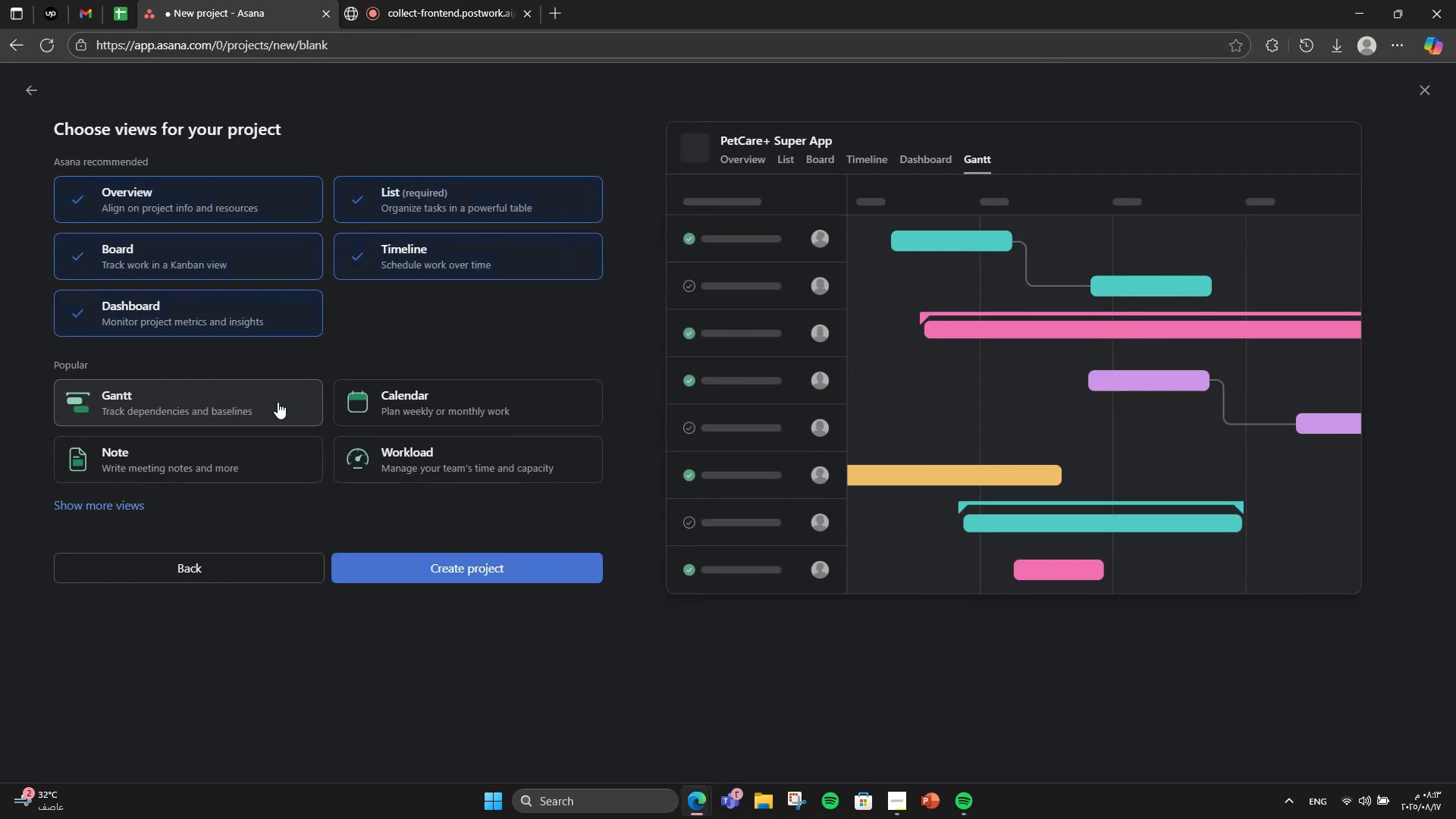 
left_click([374, 566])
 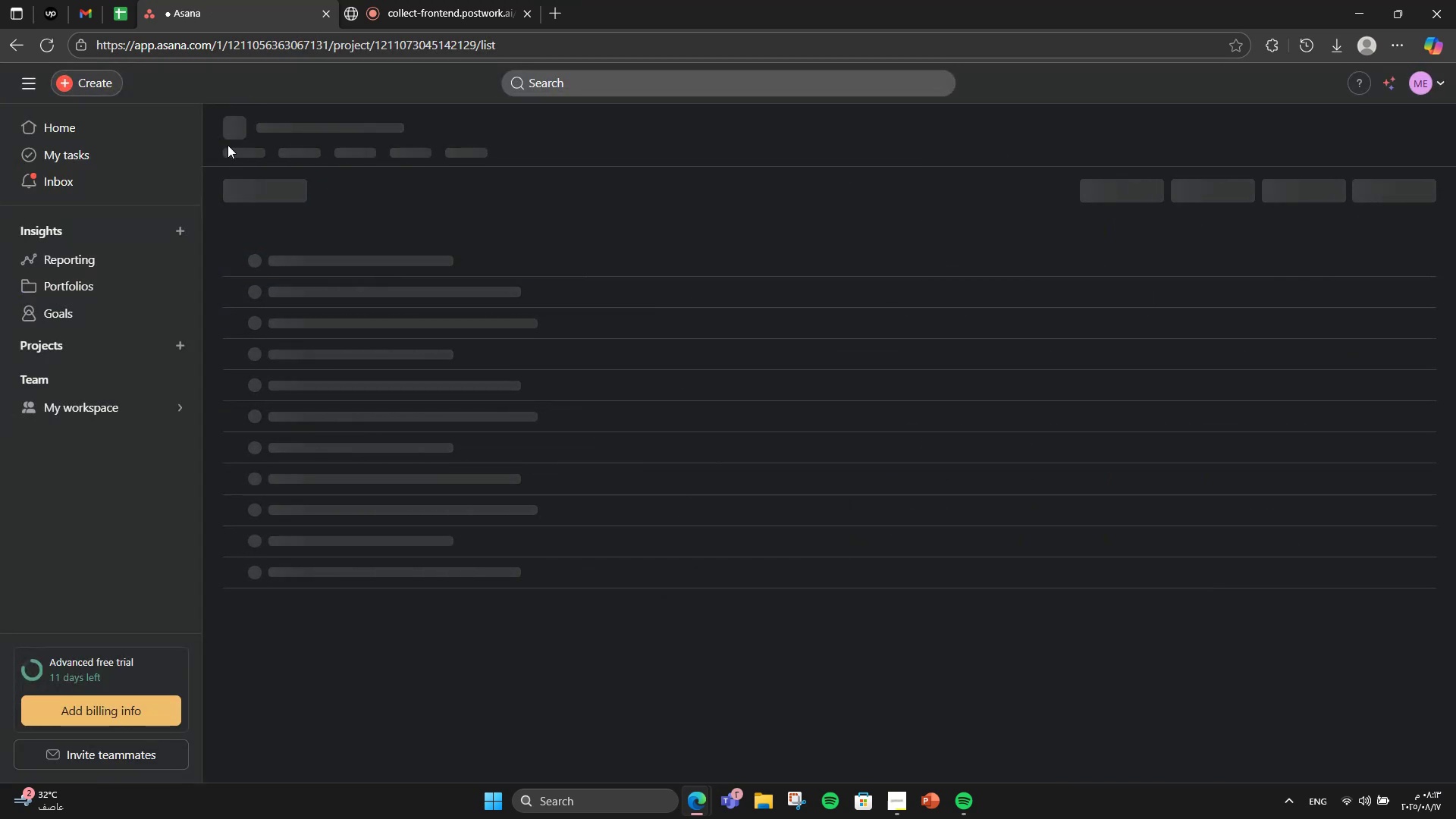 
left_click([240, 162])
 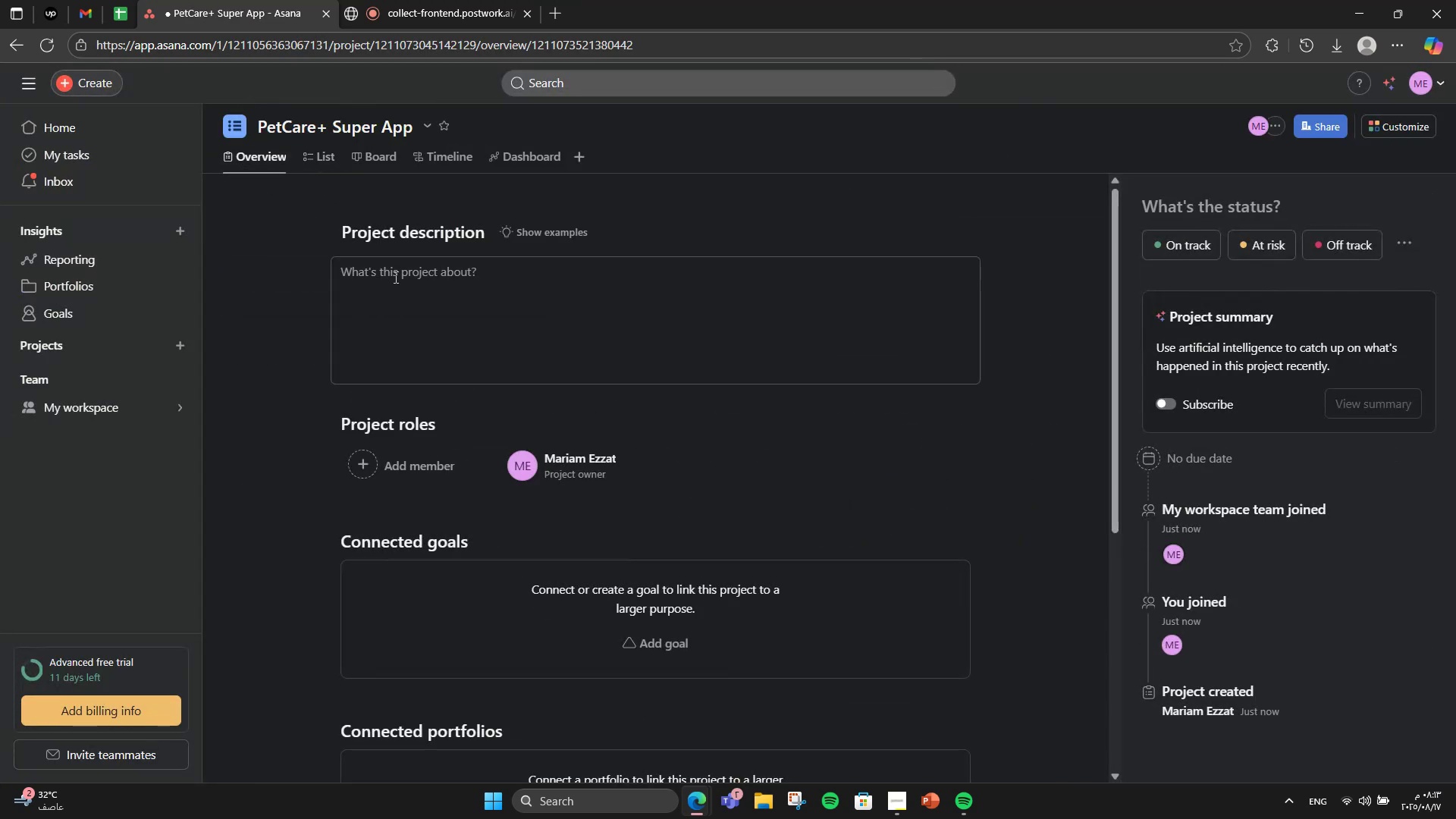 
left_click([422, 337])
 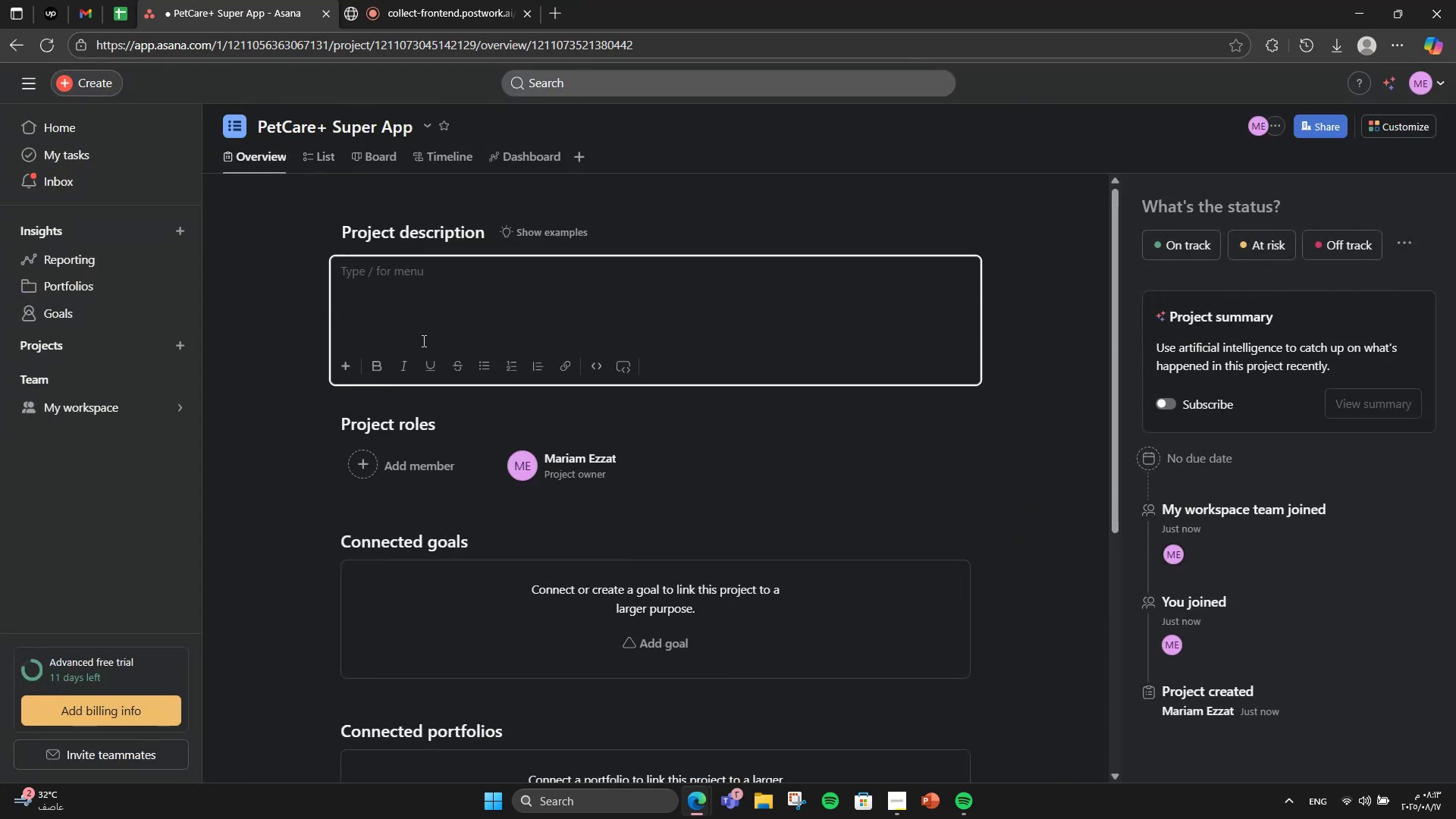 
type(PetCare+)
 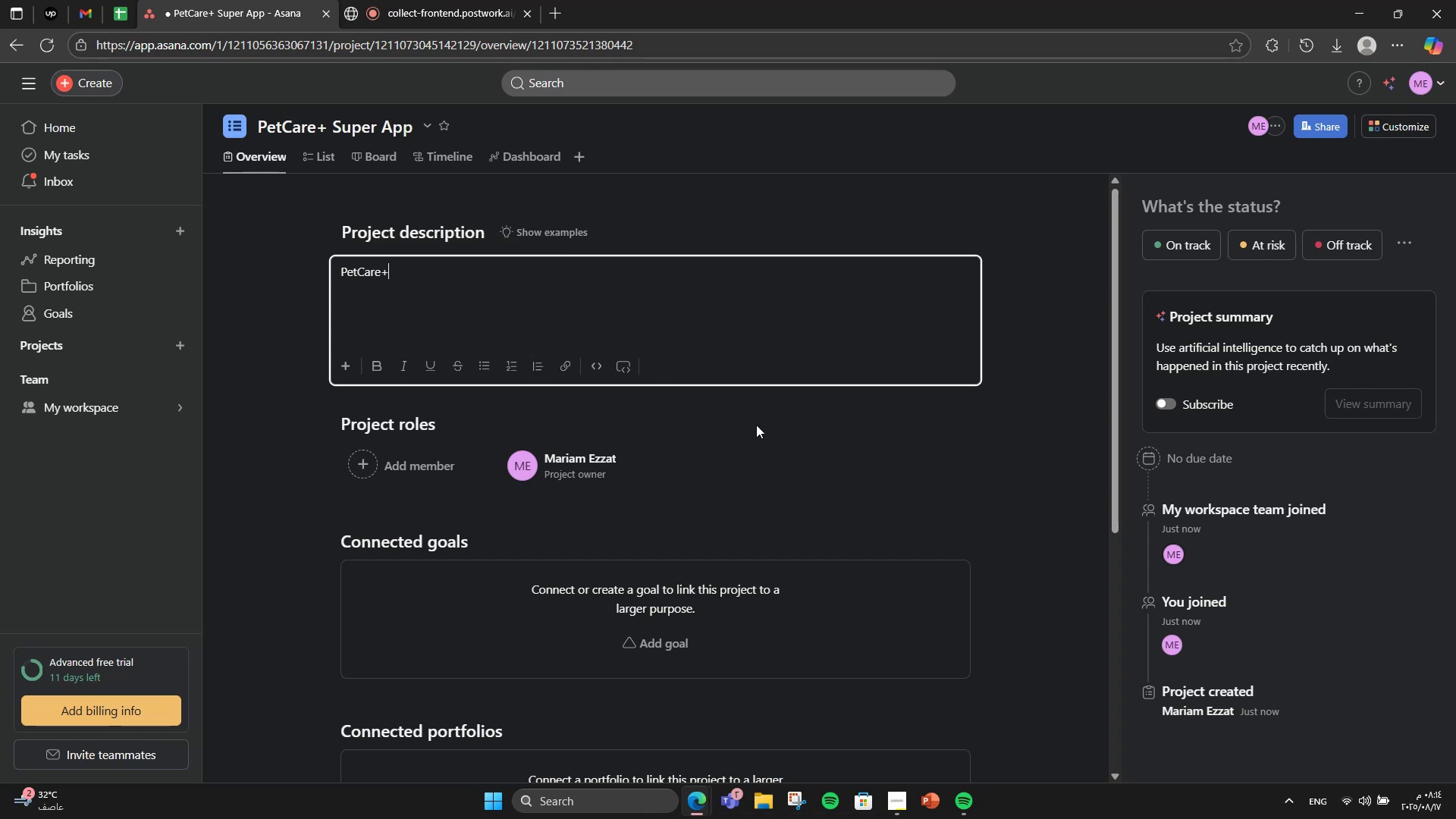 
type( is an all-in-one mobile platform designed for pet owners[VolumeDown][VolumeDown][VolumeDown][VolumeDown][VolumeDown][VolumeDown][VolumeDown][VolumeDown])
 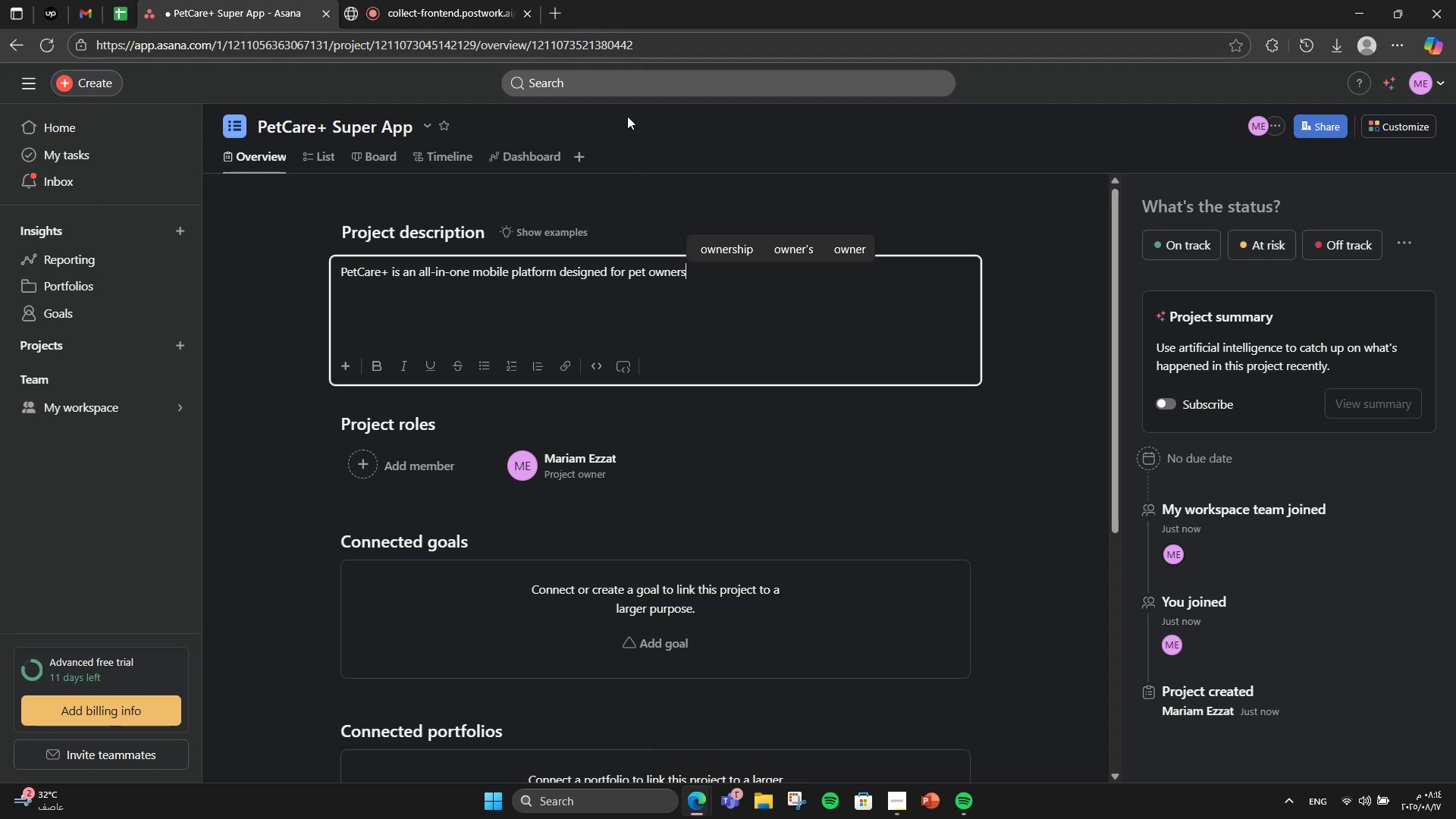 
left_click_drag(start_coordinate=[626, 276], to_coordinate=[698, 275])
 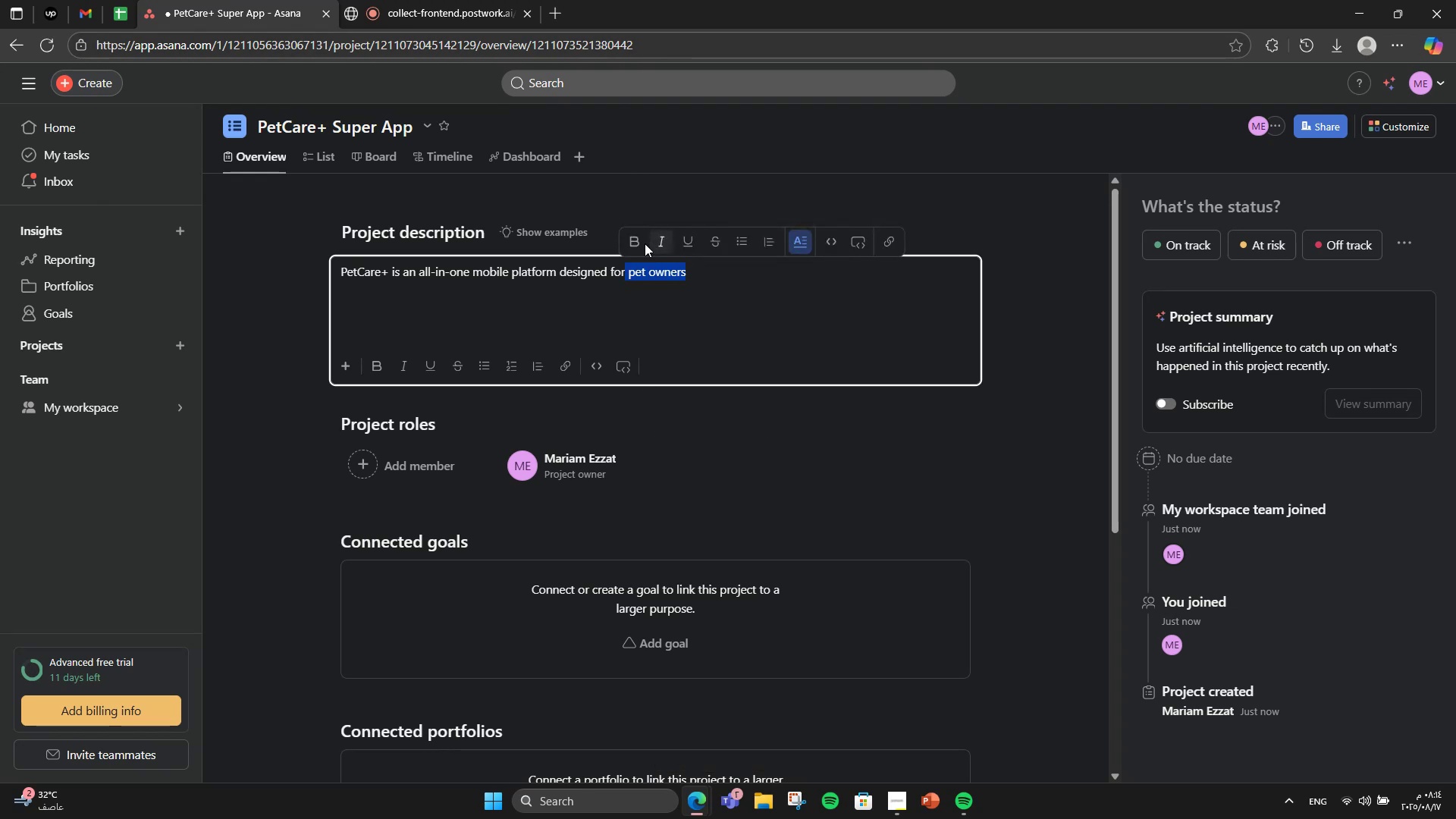 
left_click([640, 243])
 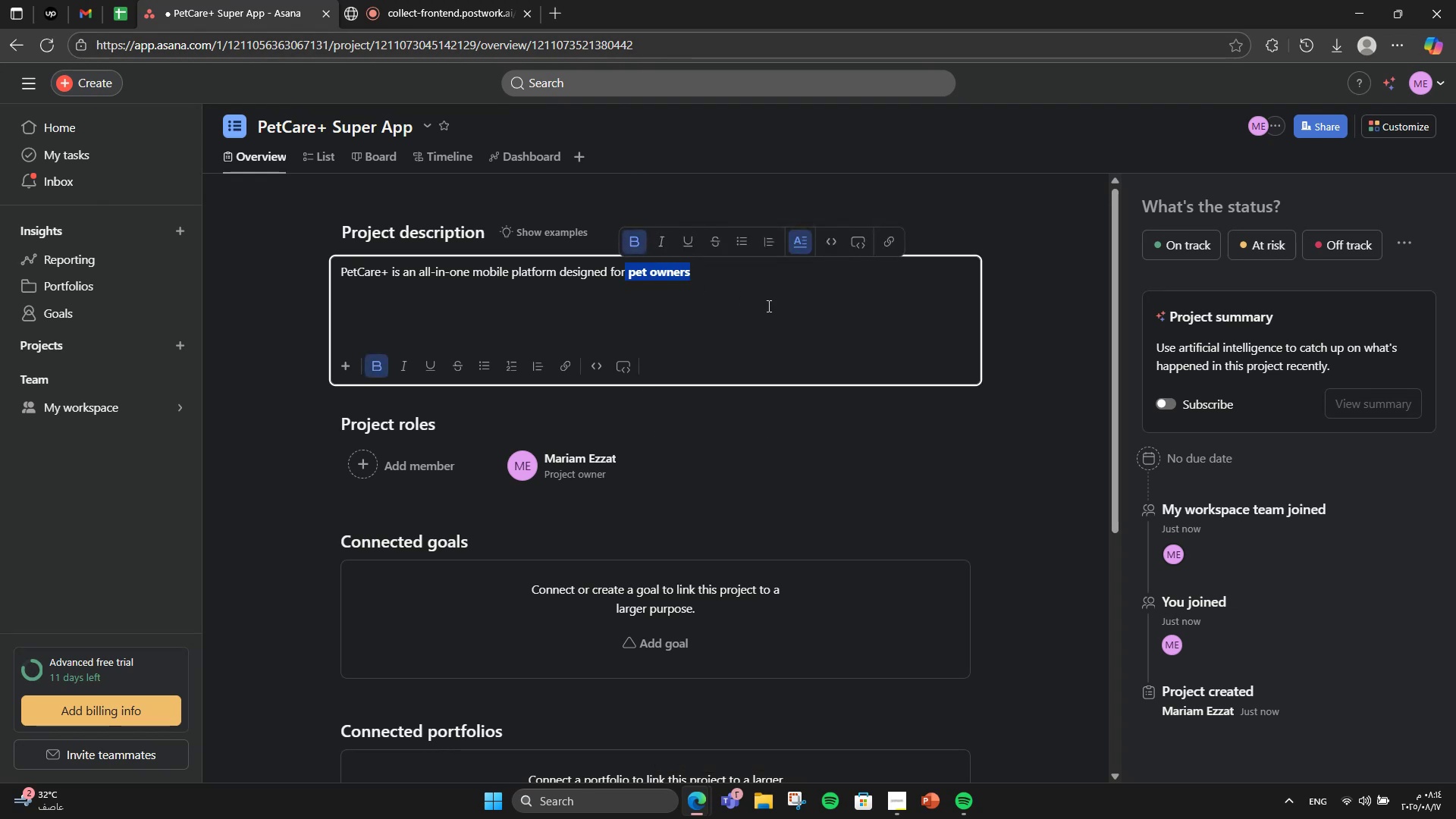 
left_click([770, 306])
 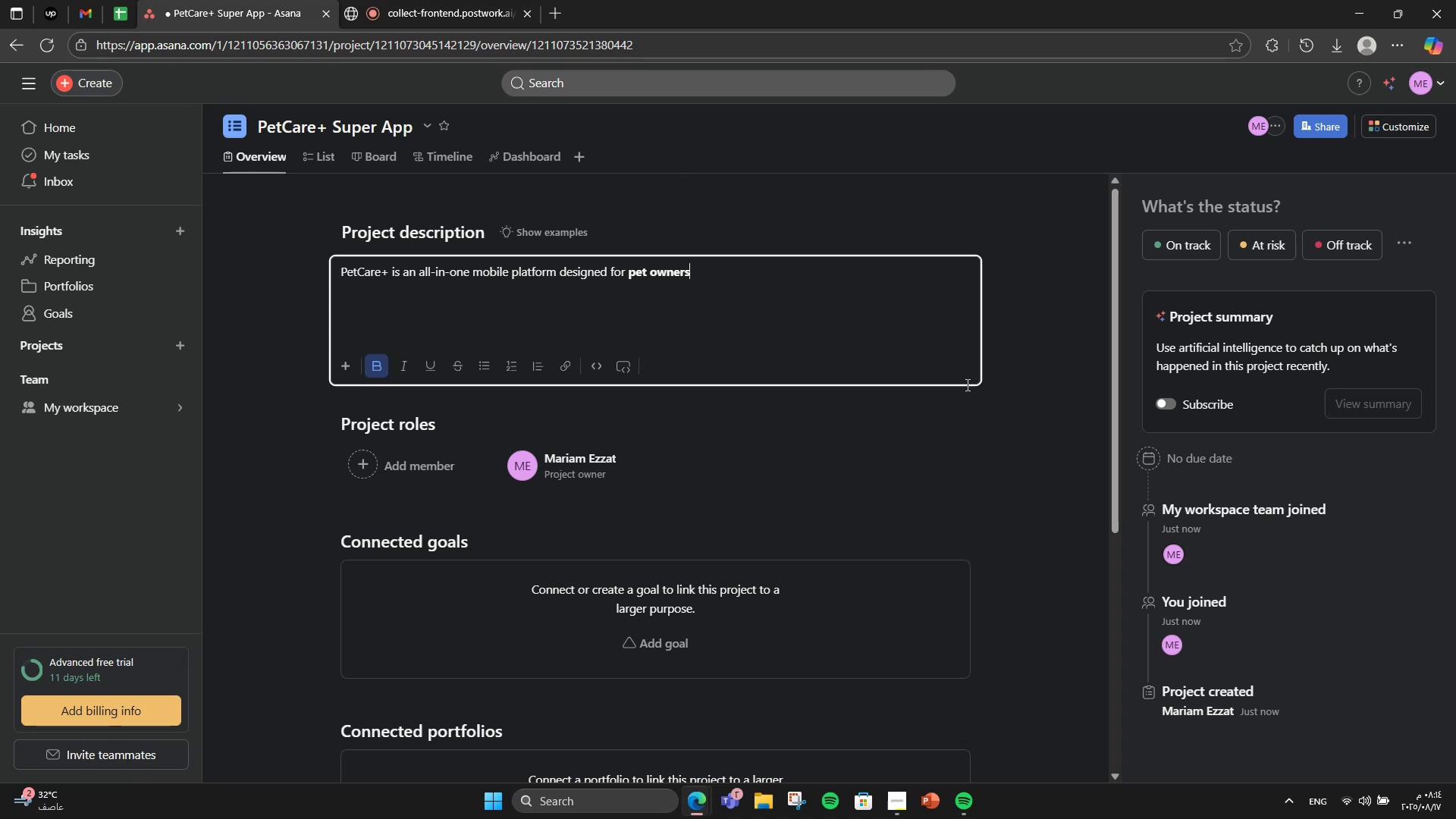 
wait(14.7)
 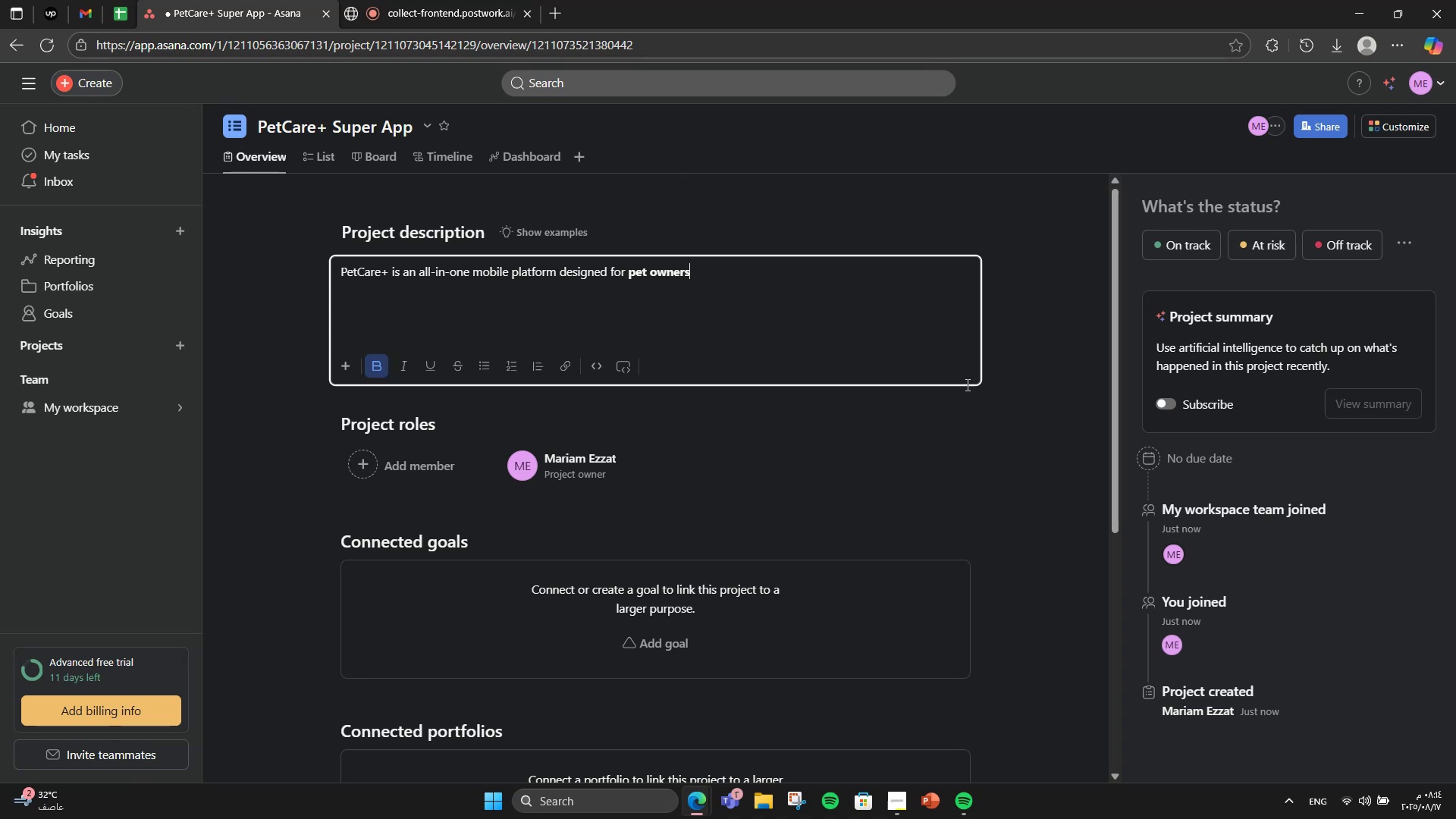 
type( to manage)
 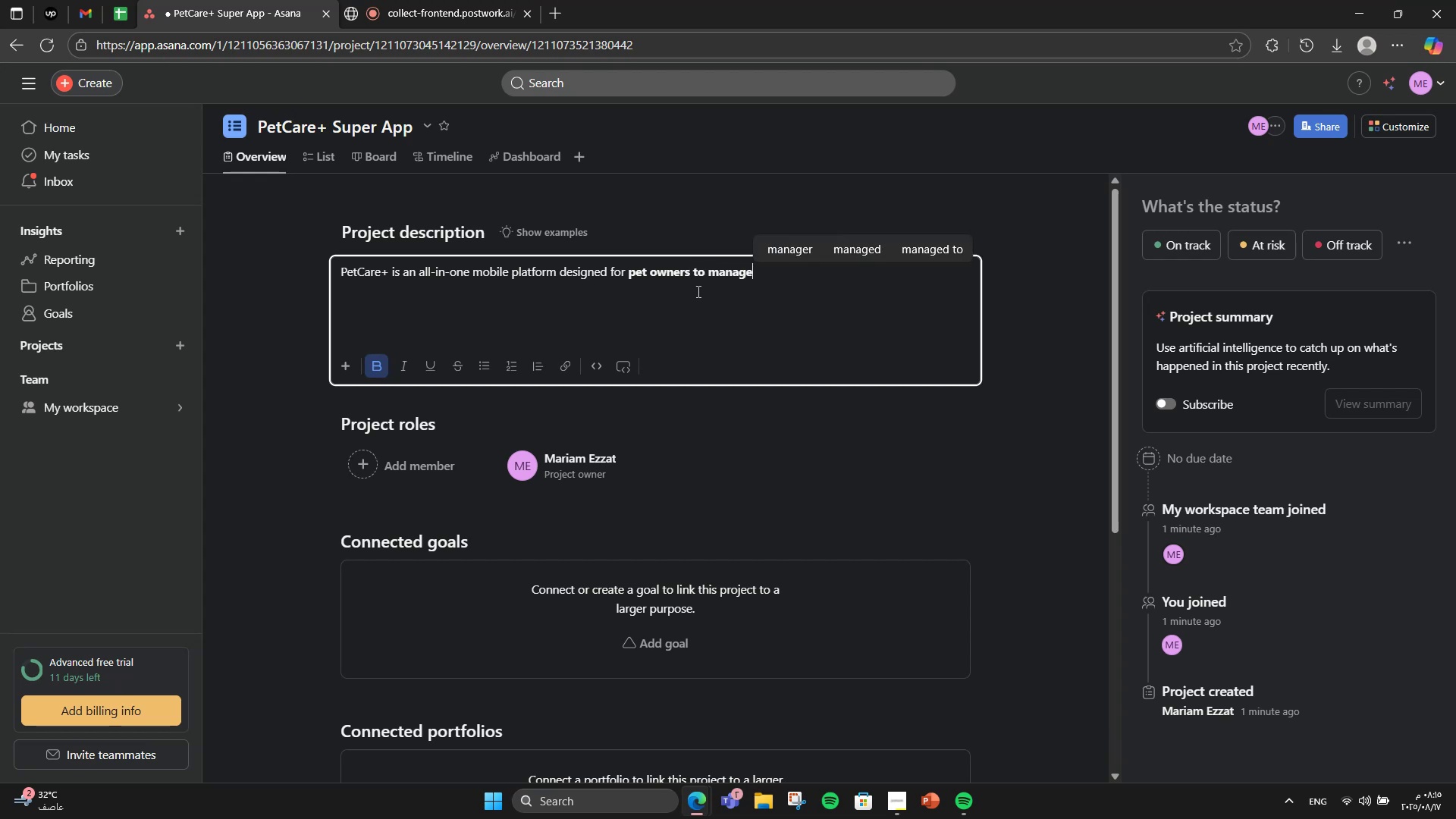 
left_click_drag(start_coordinate=[689, 285], to_coordinate=[774, 255])
 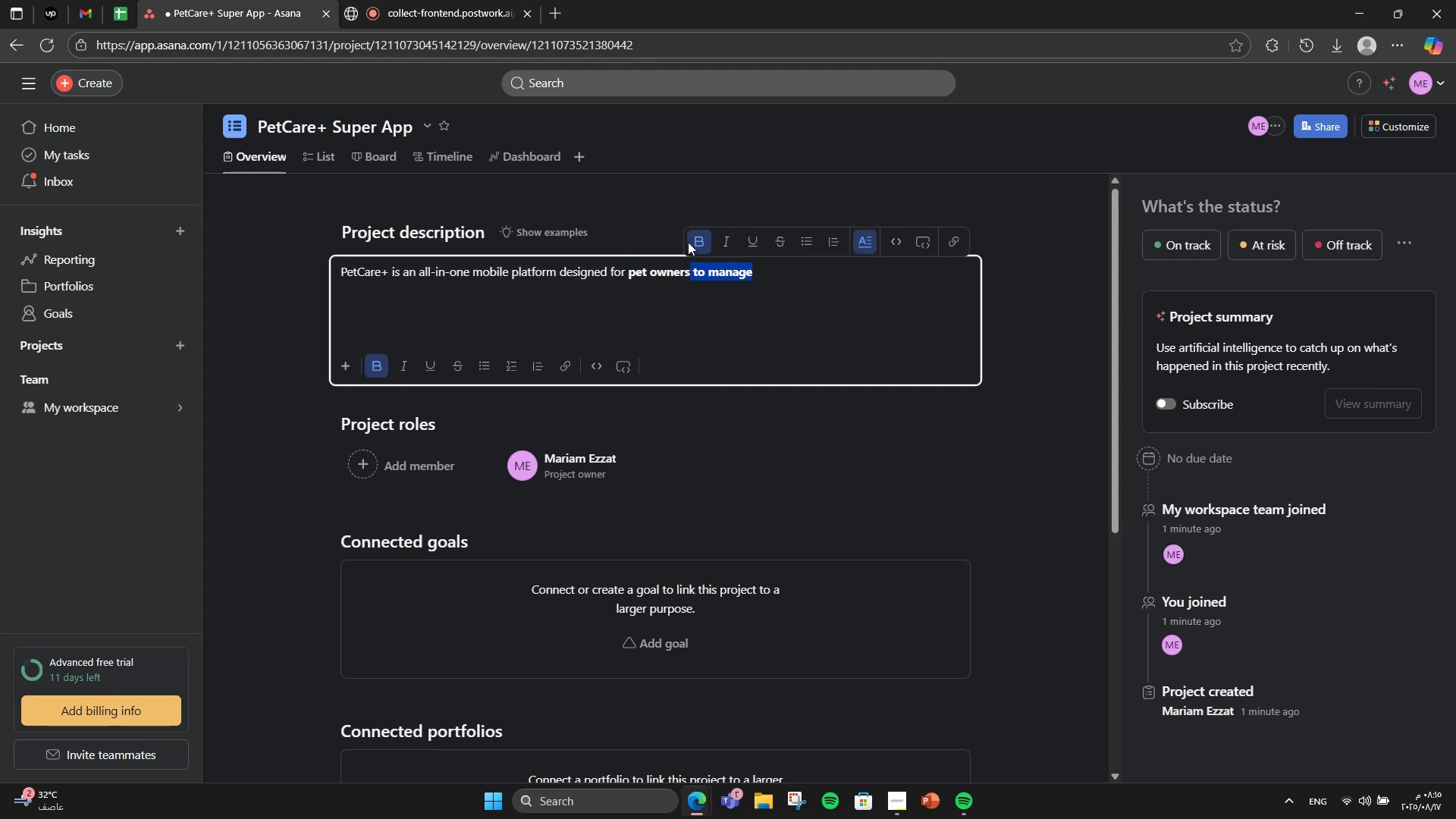 
left_click([698, 249])
 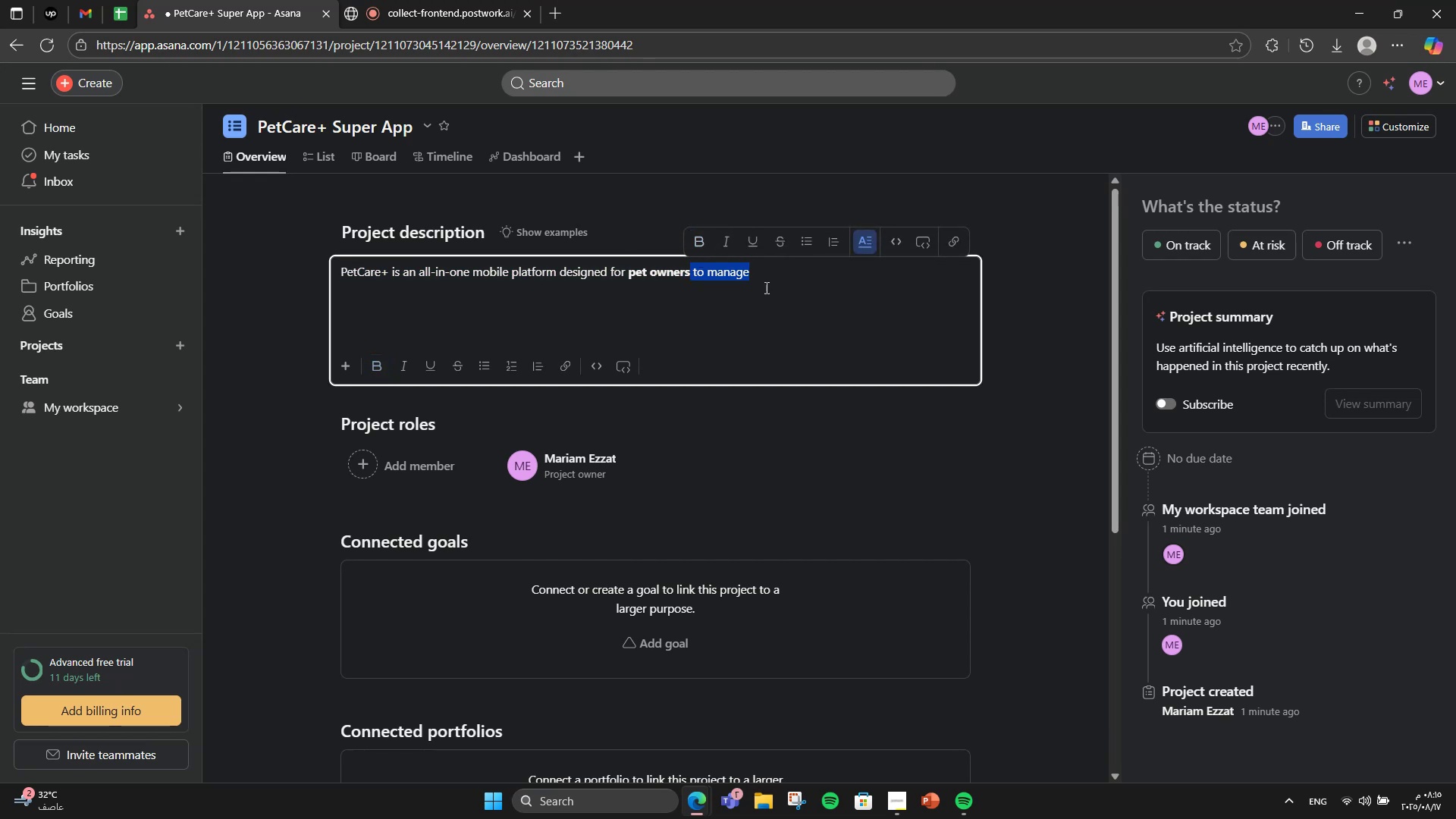 
left_click([789, 296])
 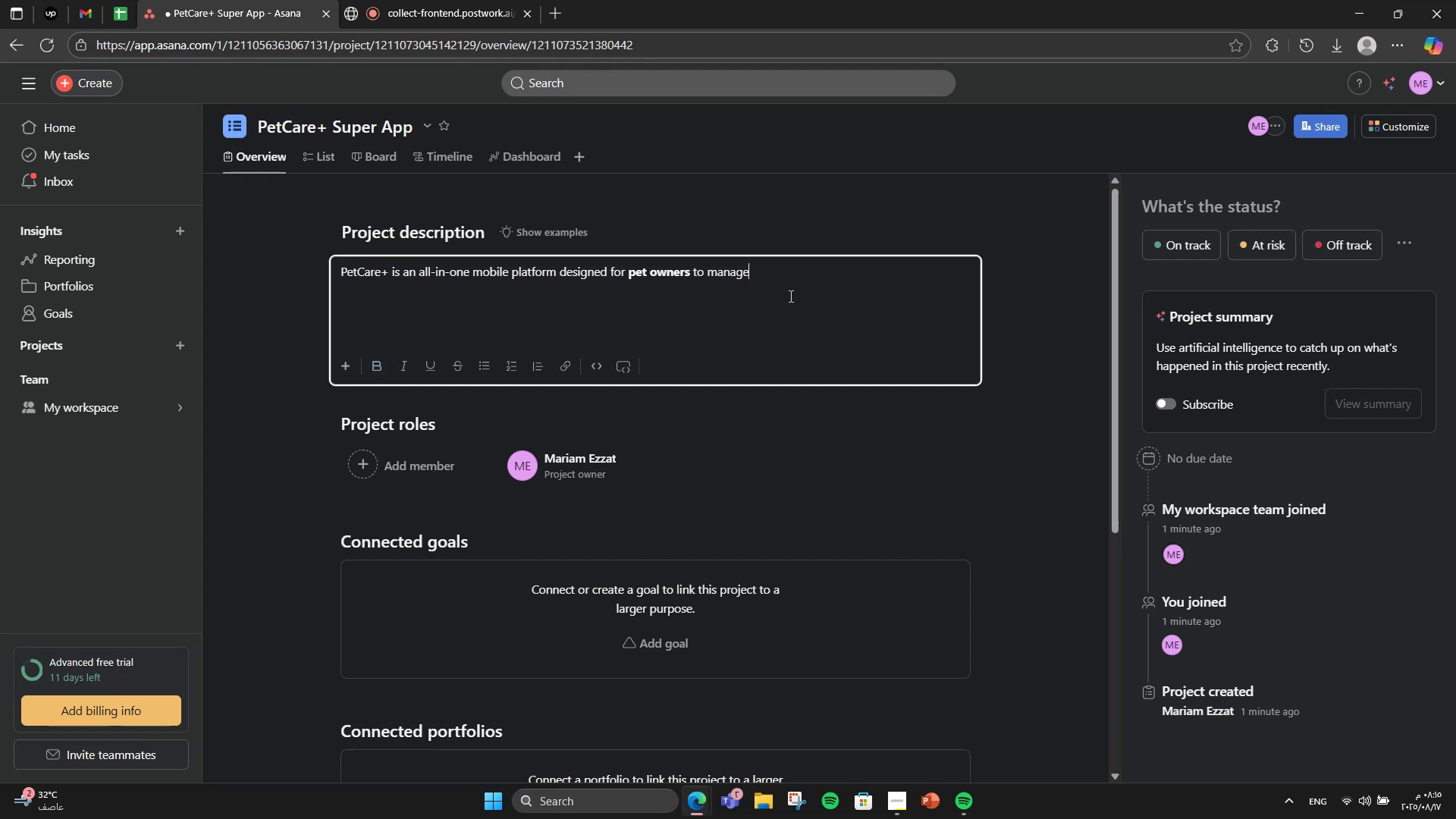 
type( every aspect of their pets' lives -- frfom)
key(Backspace)
key(Backspace)
key(Backspace)
type(om booking c)
key(Backspace)
type(va)
key(Backspace)
type(etering)
key(Backspace)
type(ary visitd)
key(Backspace)
type(s and grooming sessions )
key(Backspace)
type(, )
 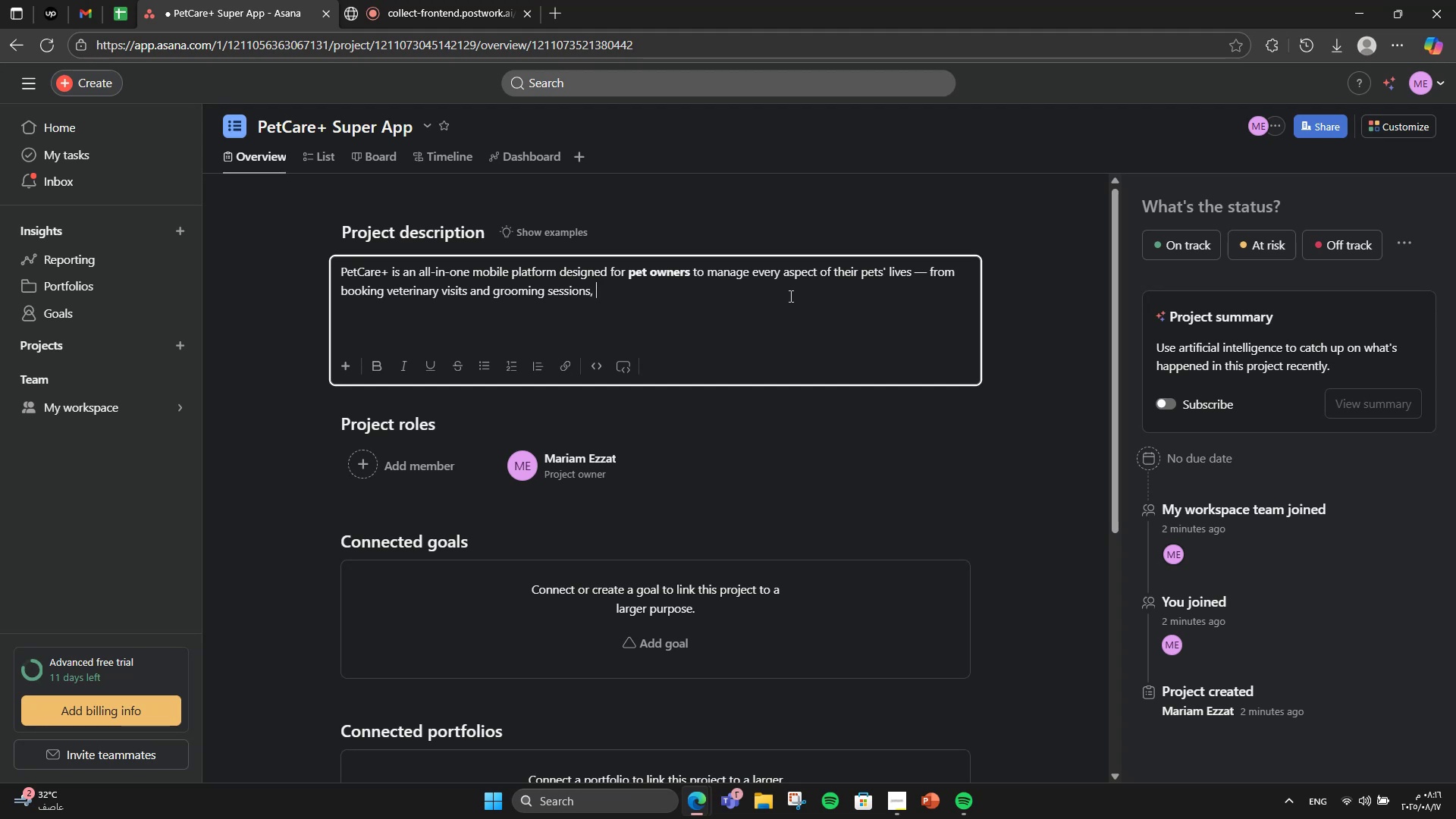 
type(to shopping for pet supplies )
key(Backspace)
type(, finding trainrs, and even exploring pet adoption options. R)
key(Backspace)
type(he )
key(Backspace)
key(Backspace)
key(Backspace)
type(a)
key(Backspace)
type(The platform will combine )
 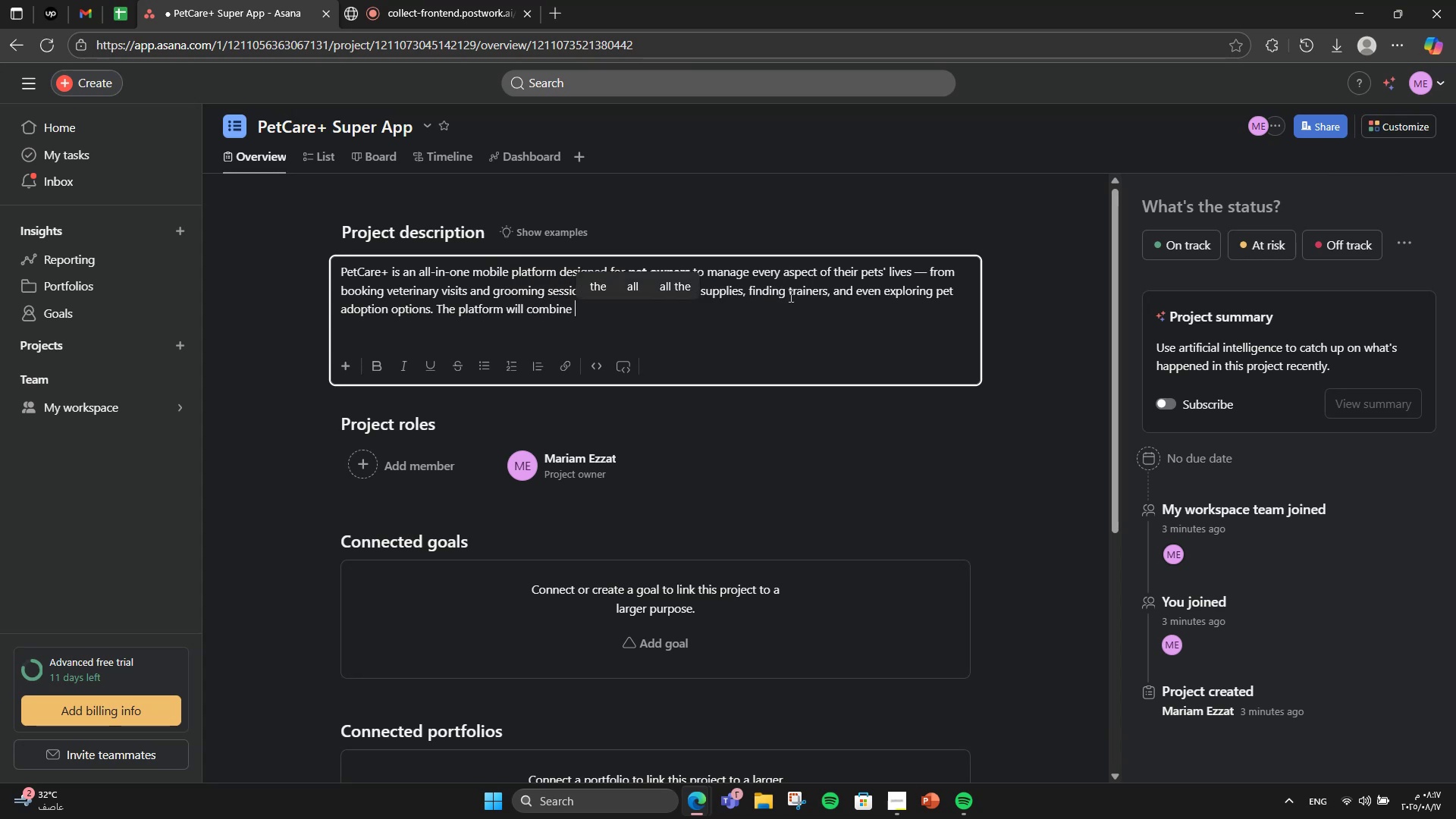 
type(marketplace features, servu)
key(Backspace)
type(ice booking, ang coo)
key(Backspace)
type(mmunity engagemnet )
key(Backspace)
key(Backspace)
key(Backspace)
key(Backspace)
type(ent into one sealess)
 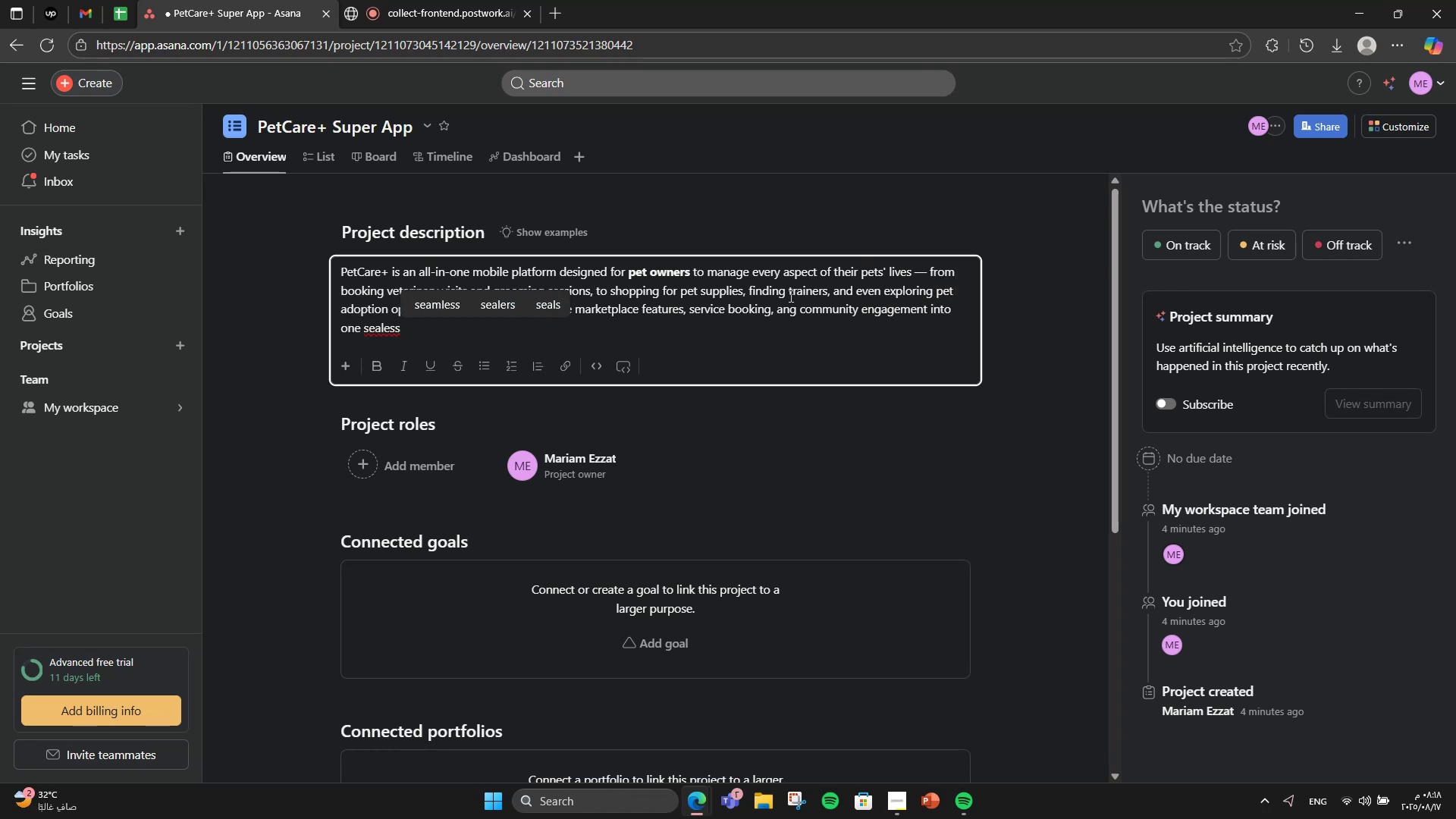 
key(ArrowLeft)
 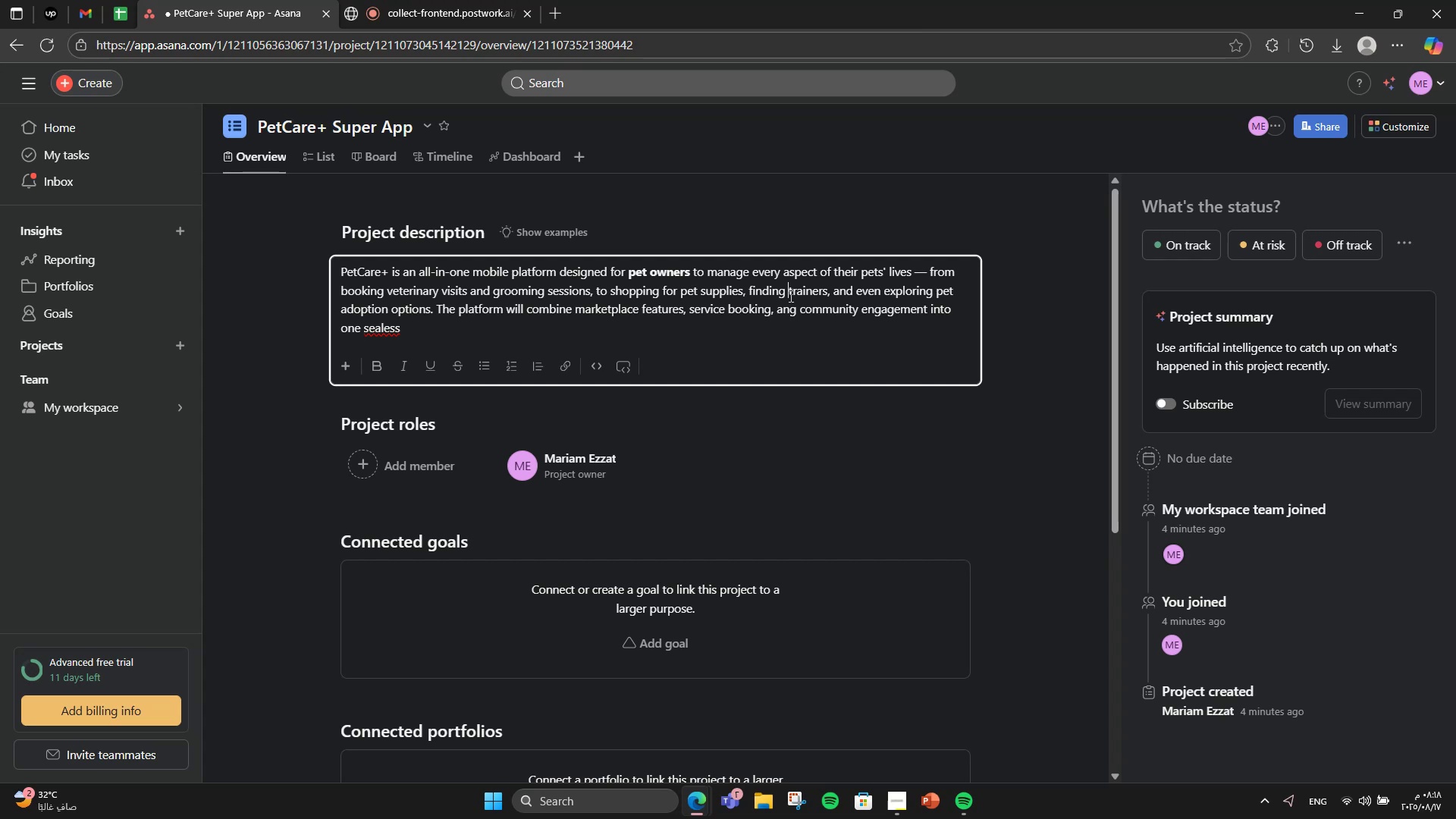 
left_click([789, 296])
 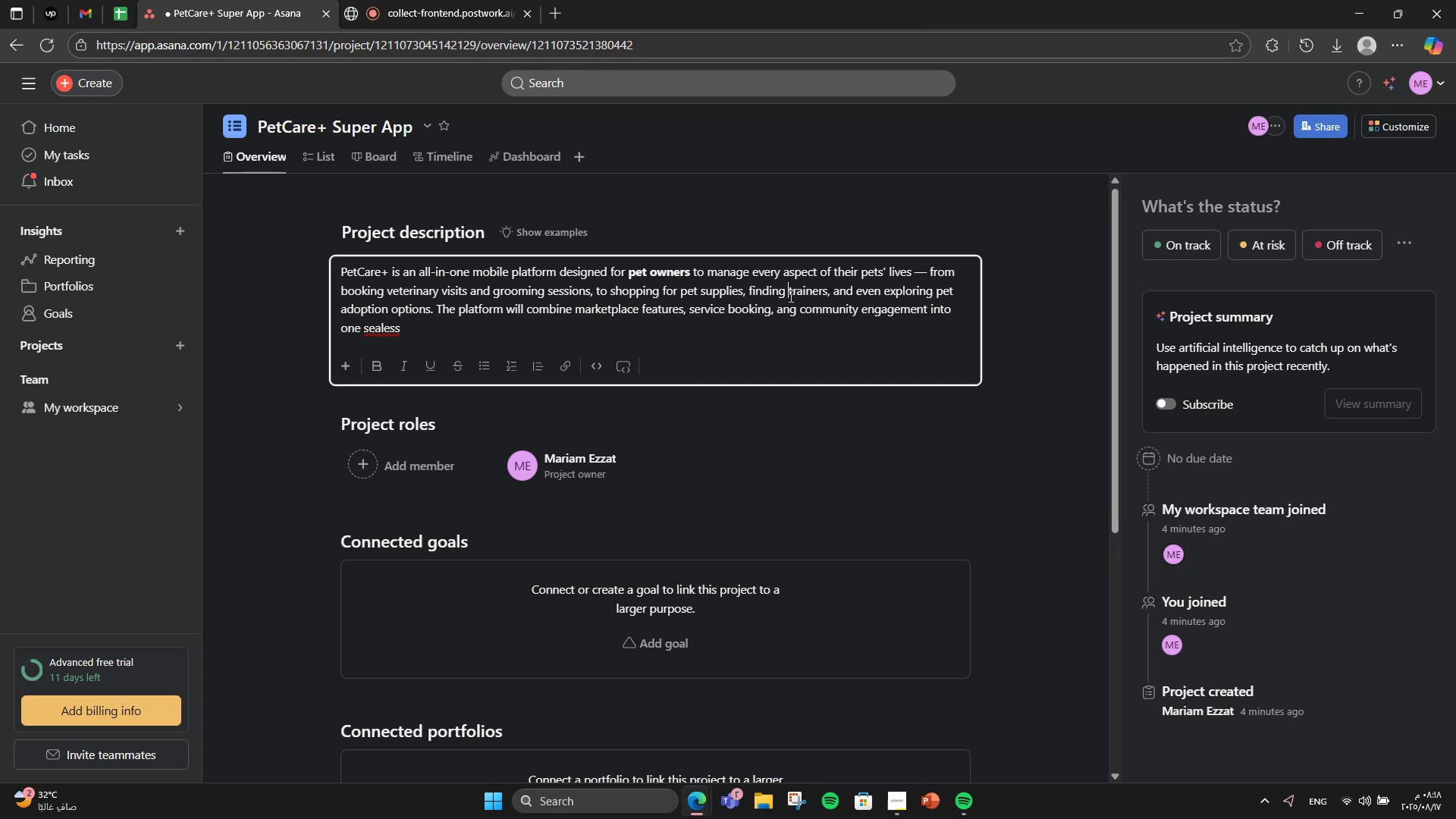 
key(ArrowLeft)
 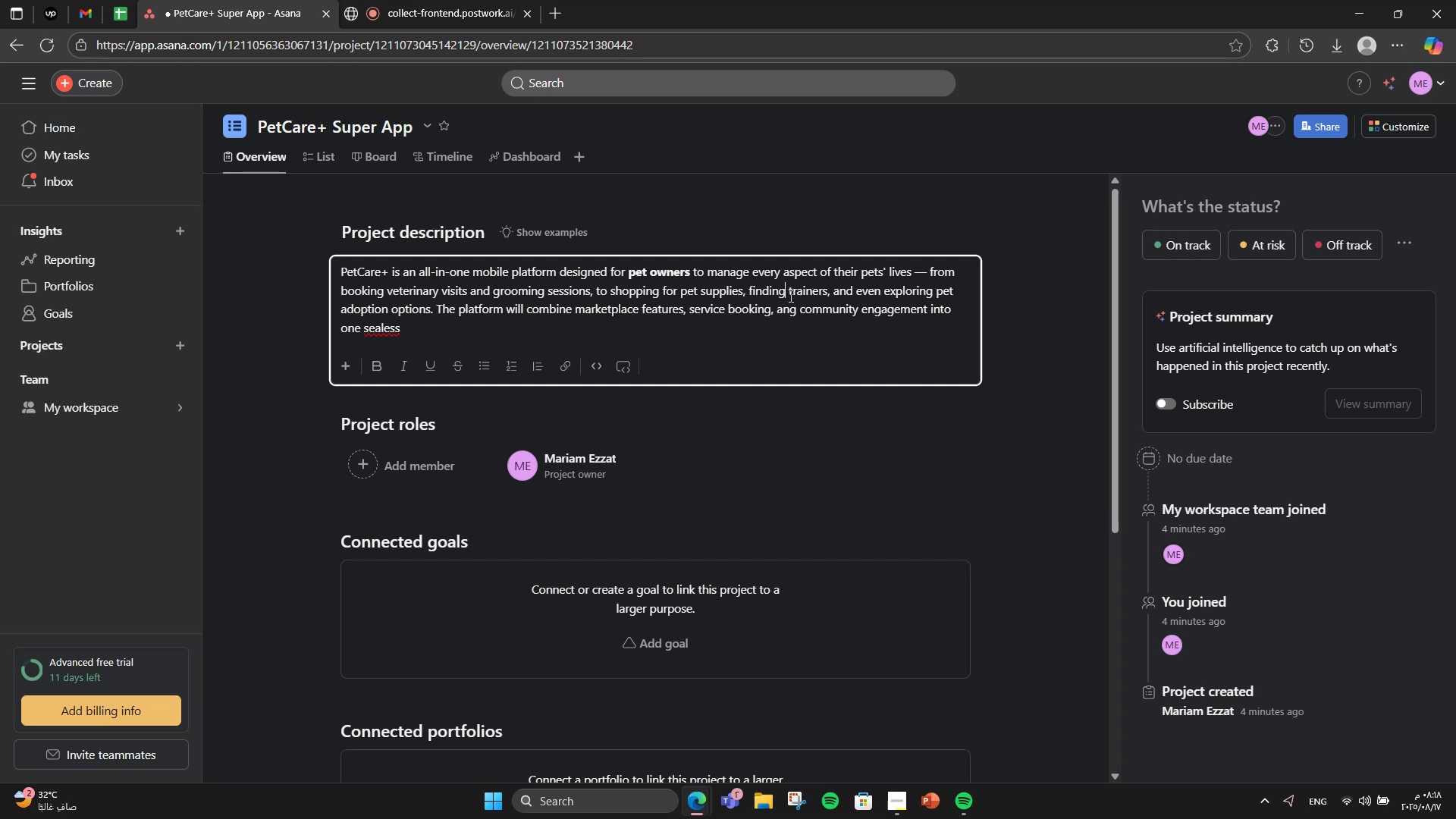 
key(ArrowLeft)
 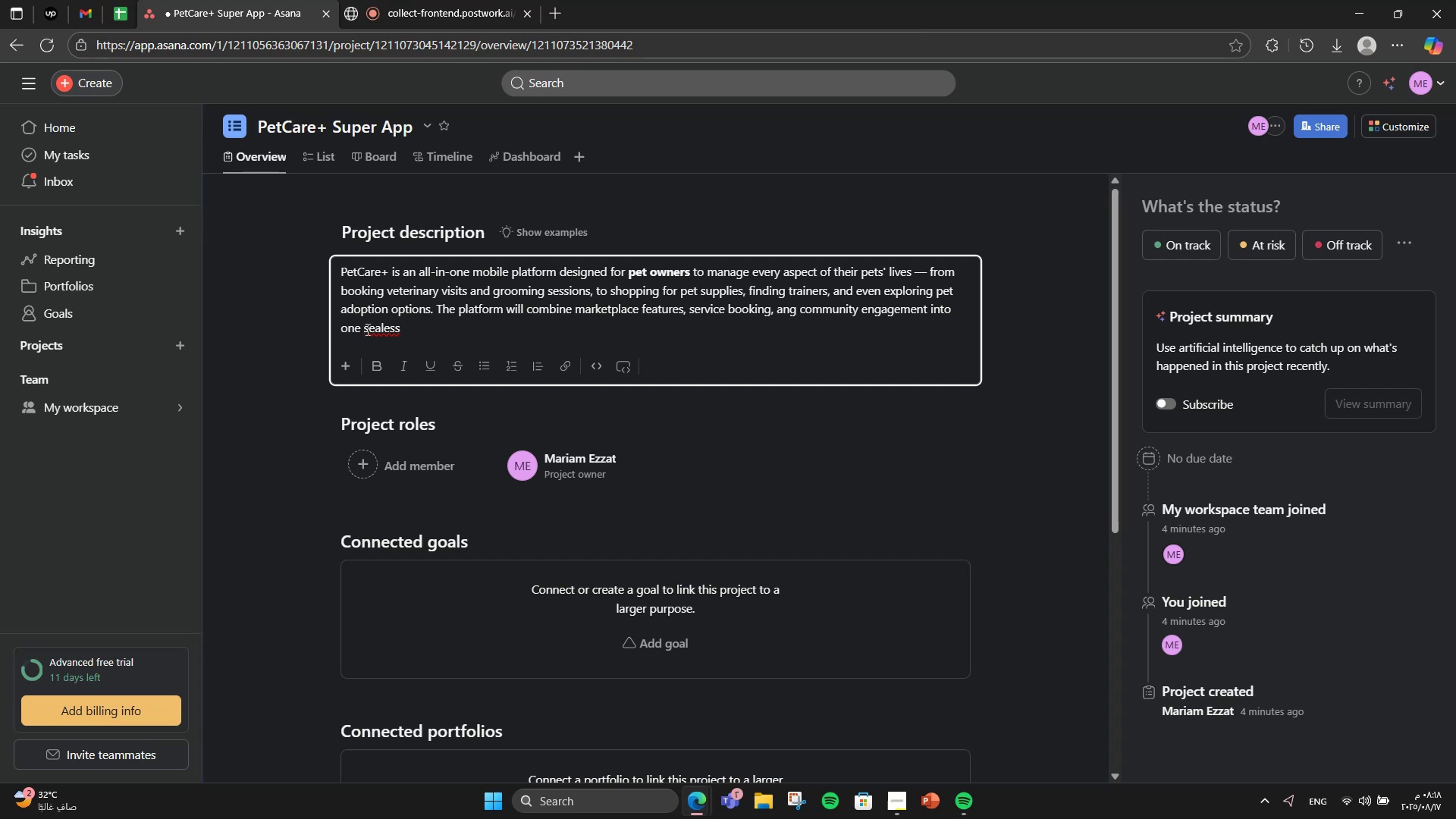 
left_click([385, 321])
 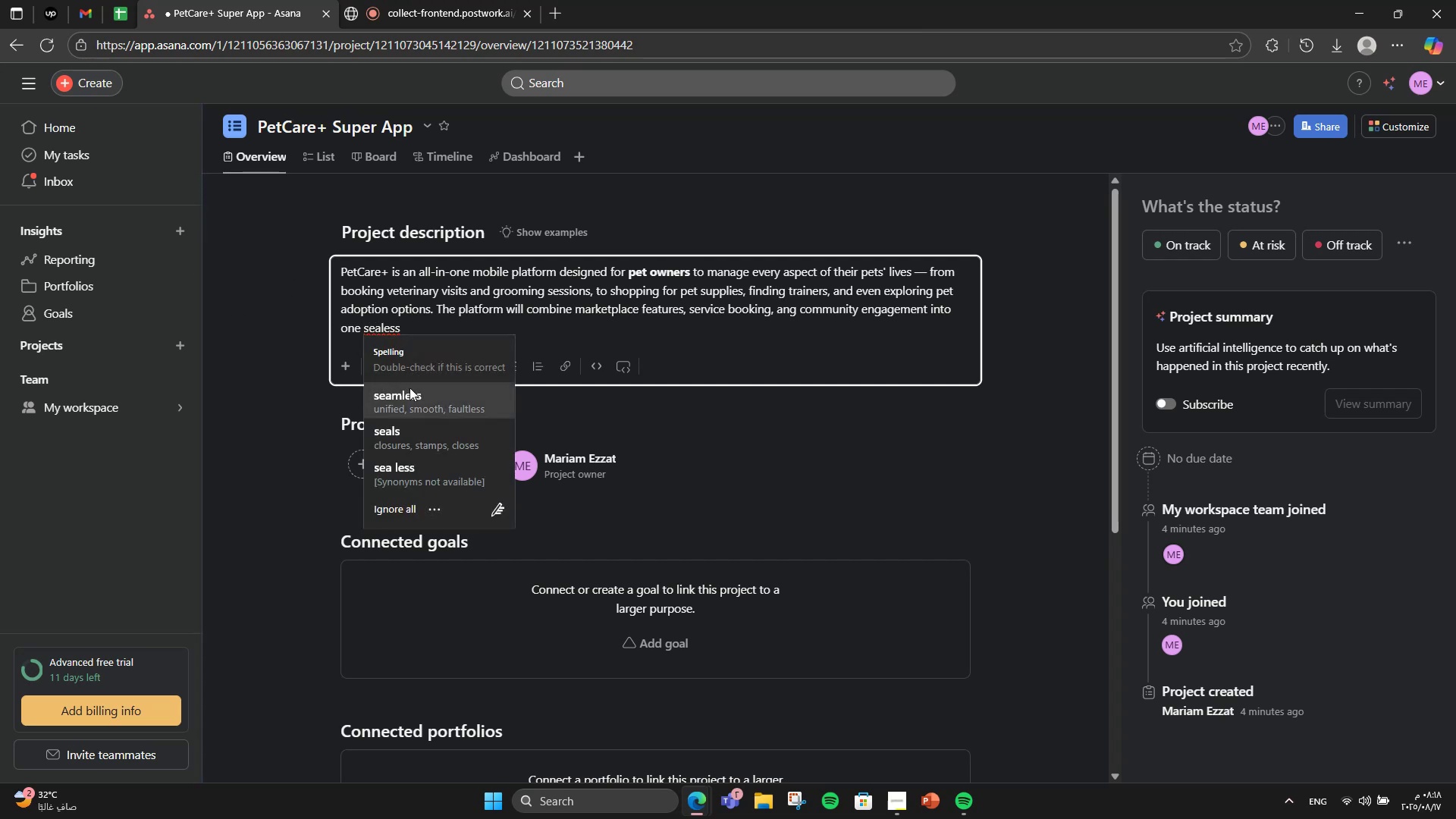 
left_click([416, 391])
 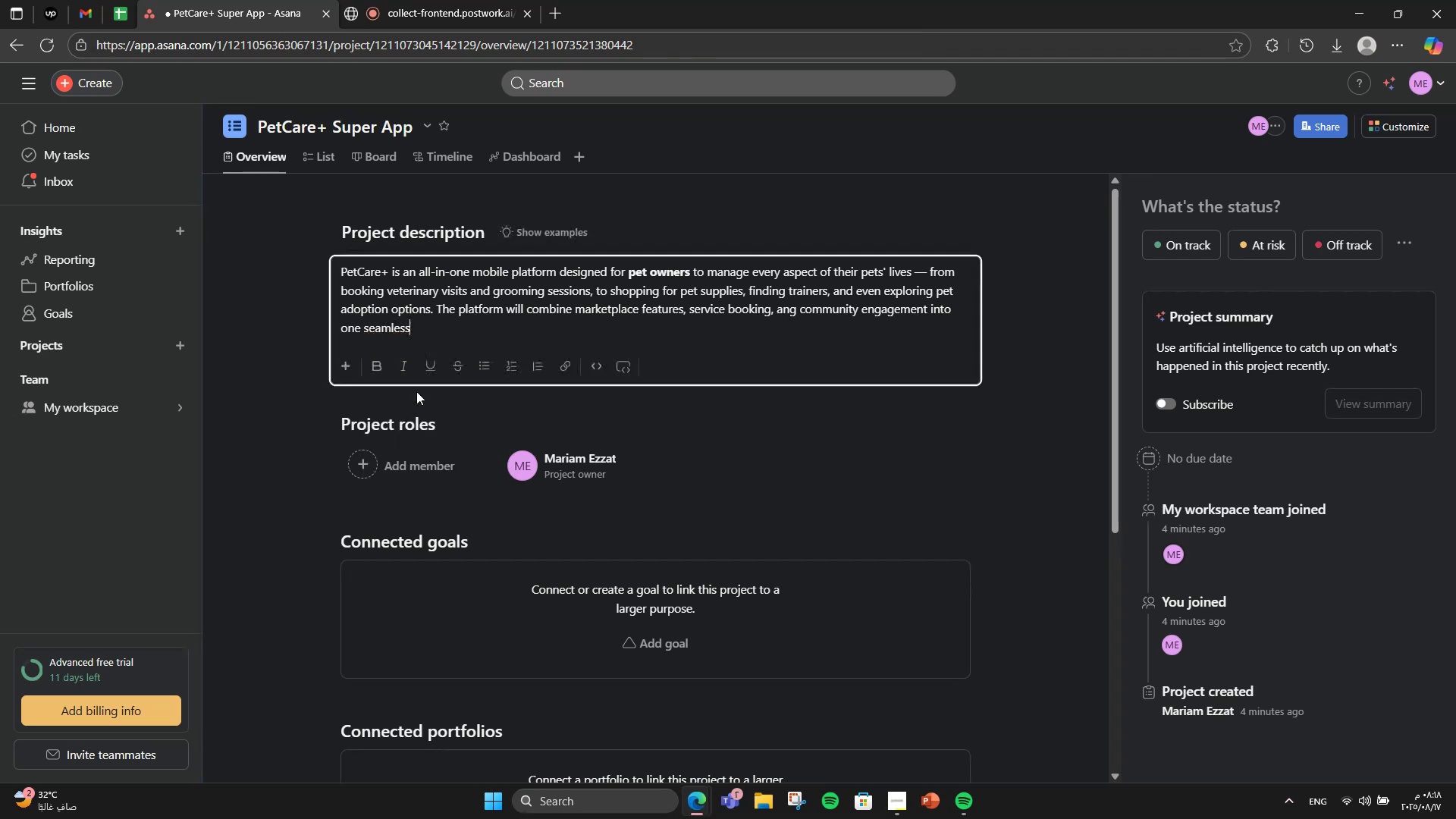 
mouse_move([437, 361])
 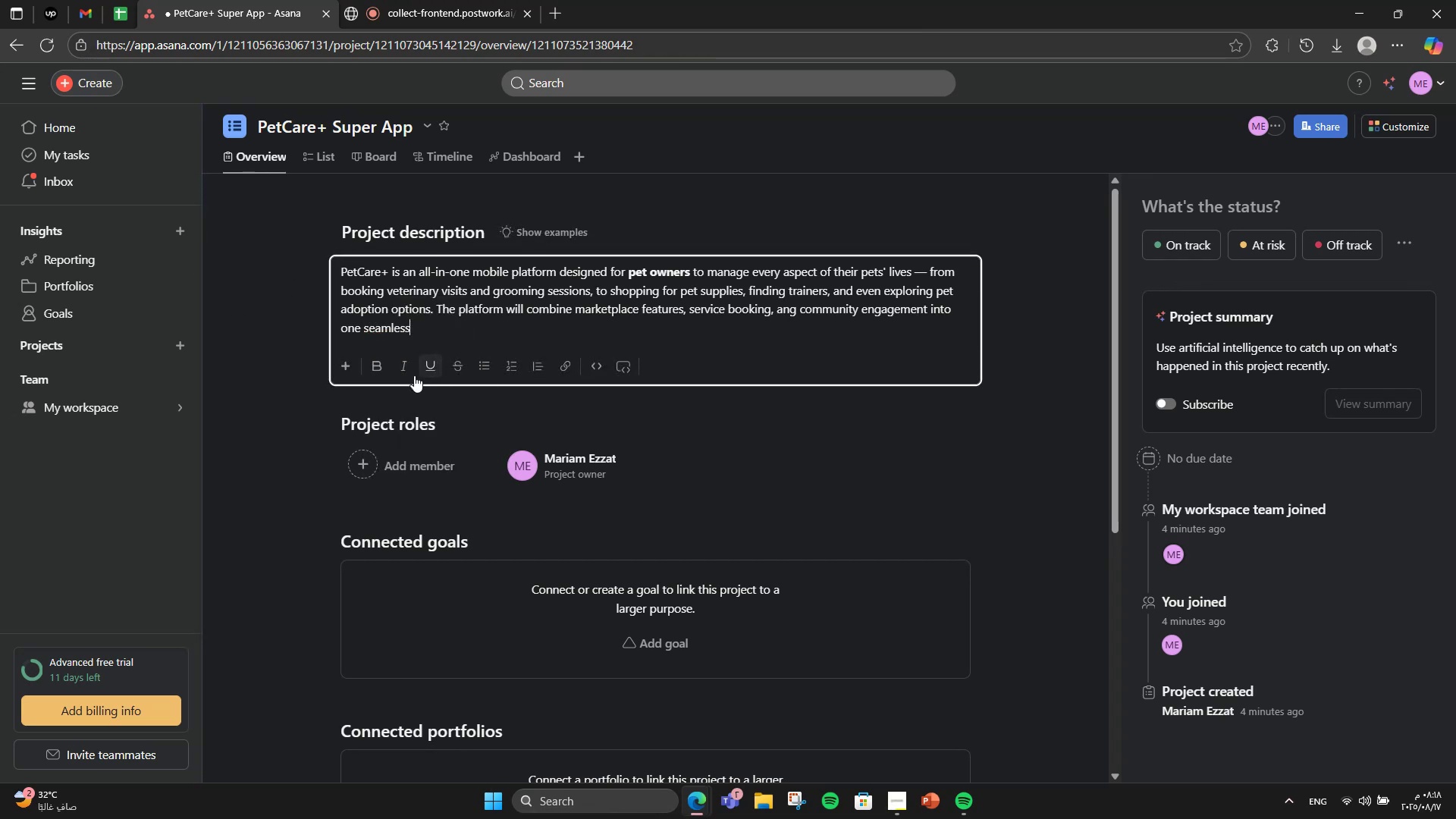 
key(Space)
 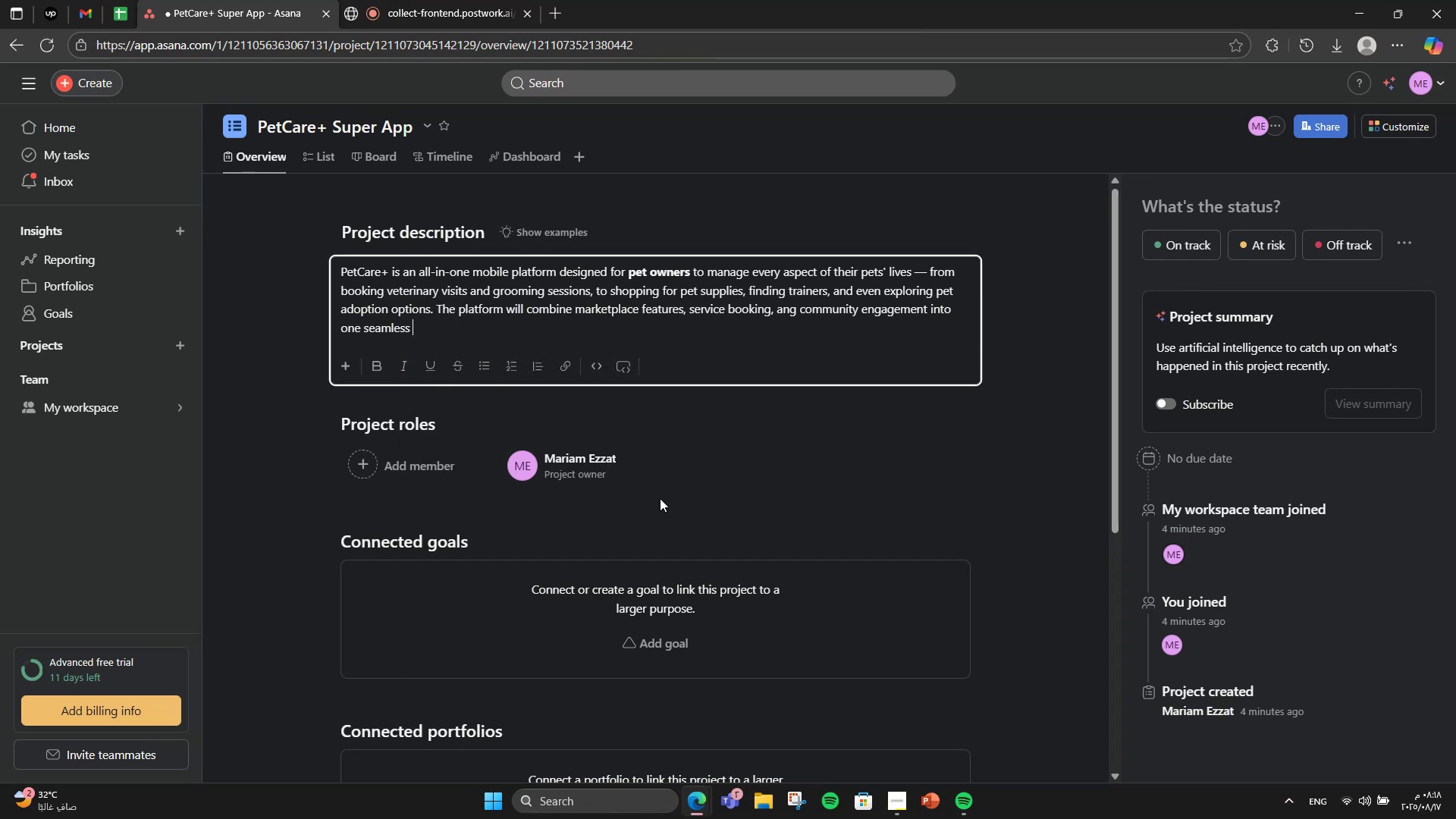 
type(experience )
key(Backspace)
type(, helping pet owners save time e)
key(Backspace)
type(while ensuring )
 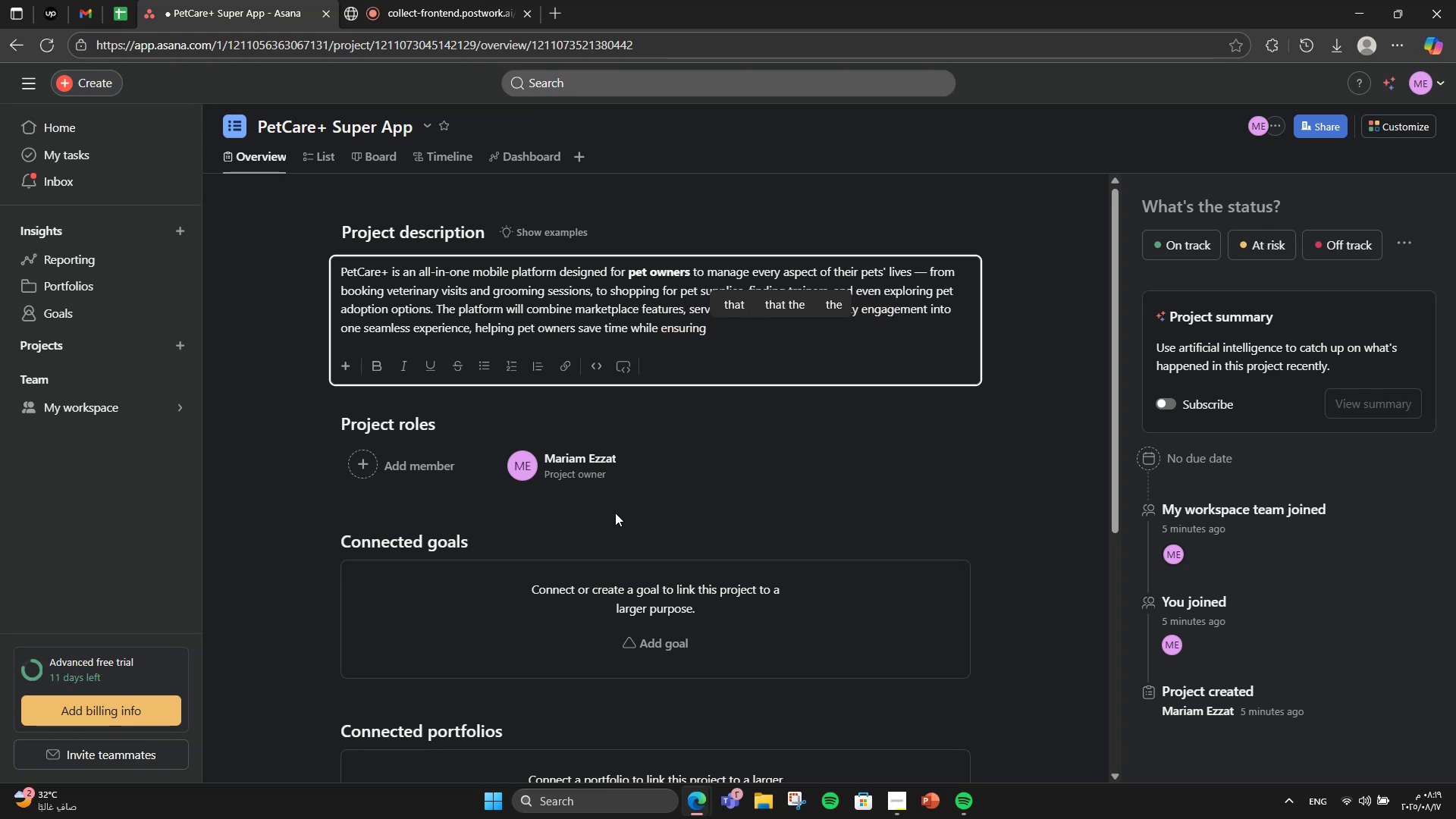 
wait(6.55)
 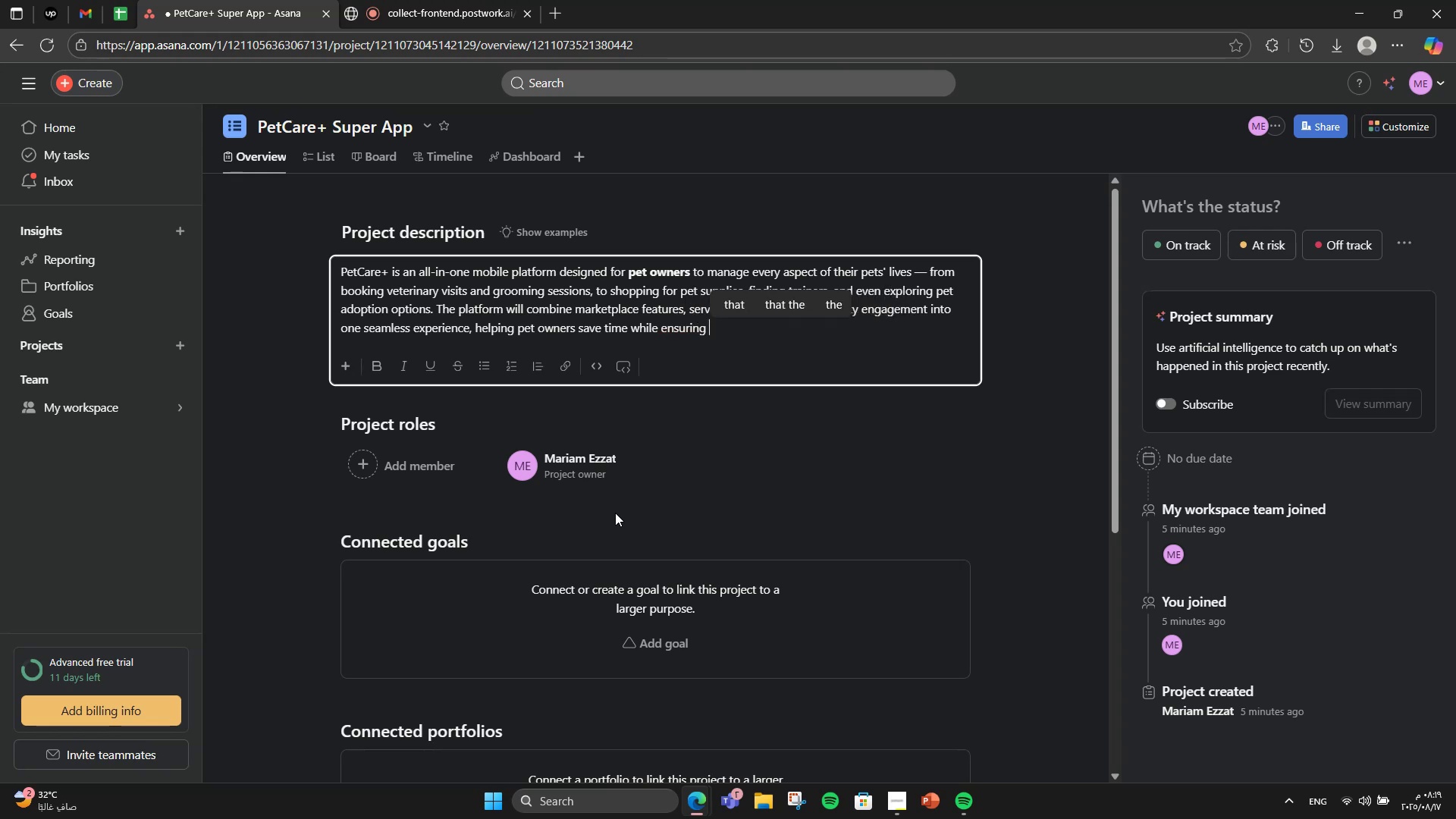 
type(their furry friends get the best care possible.)
 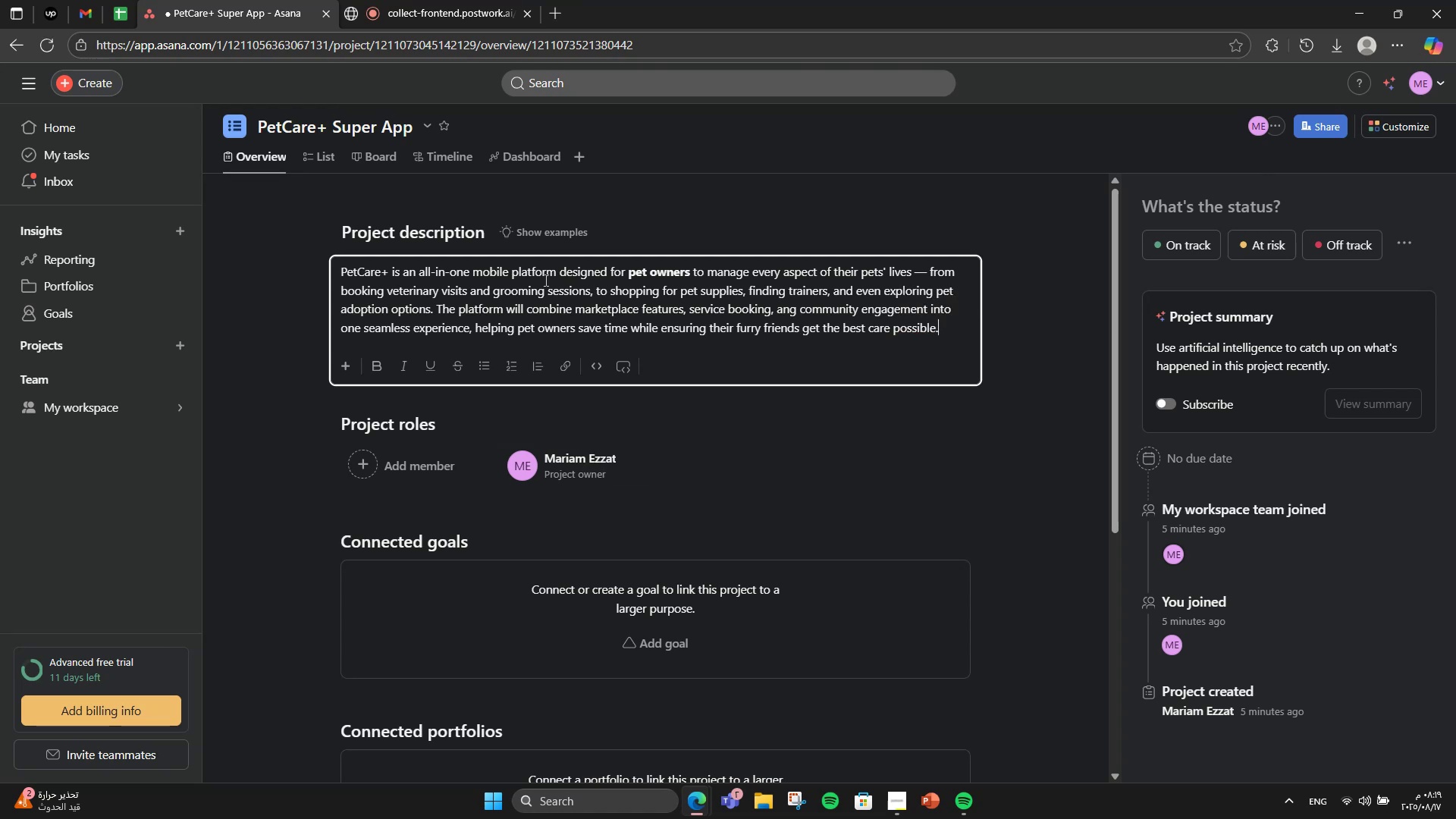 
scroll: coordinate [397, 383], scroll_direction: down, amount: 4.0
 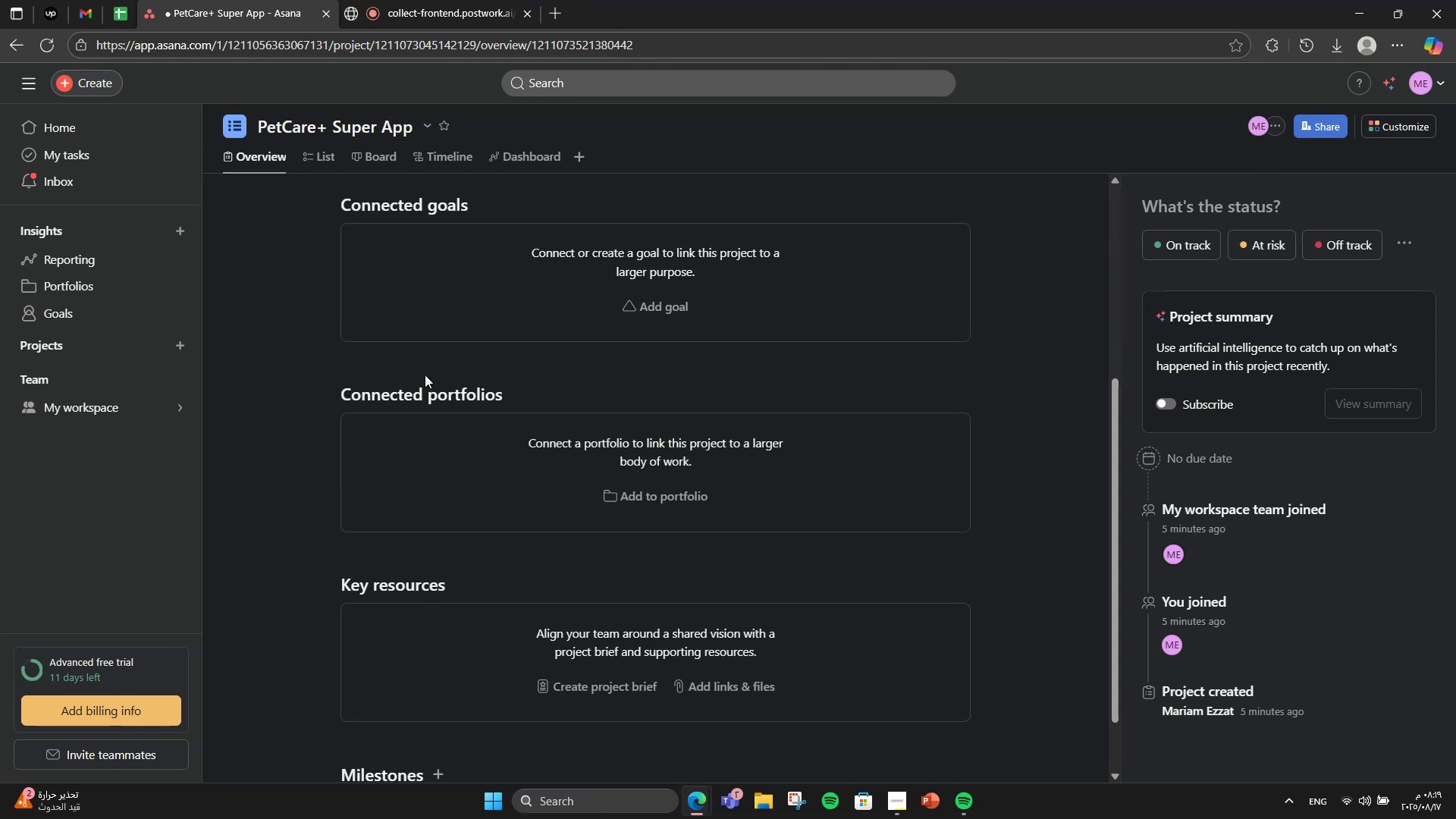 
scroll: coordinate [425, 375], scroll_direction: up, amount: 5.0
 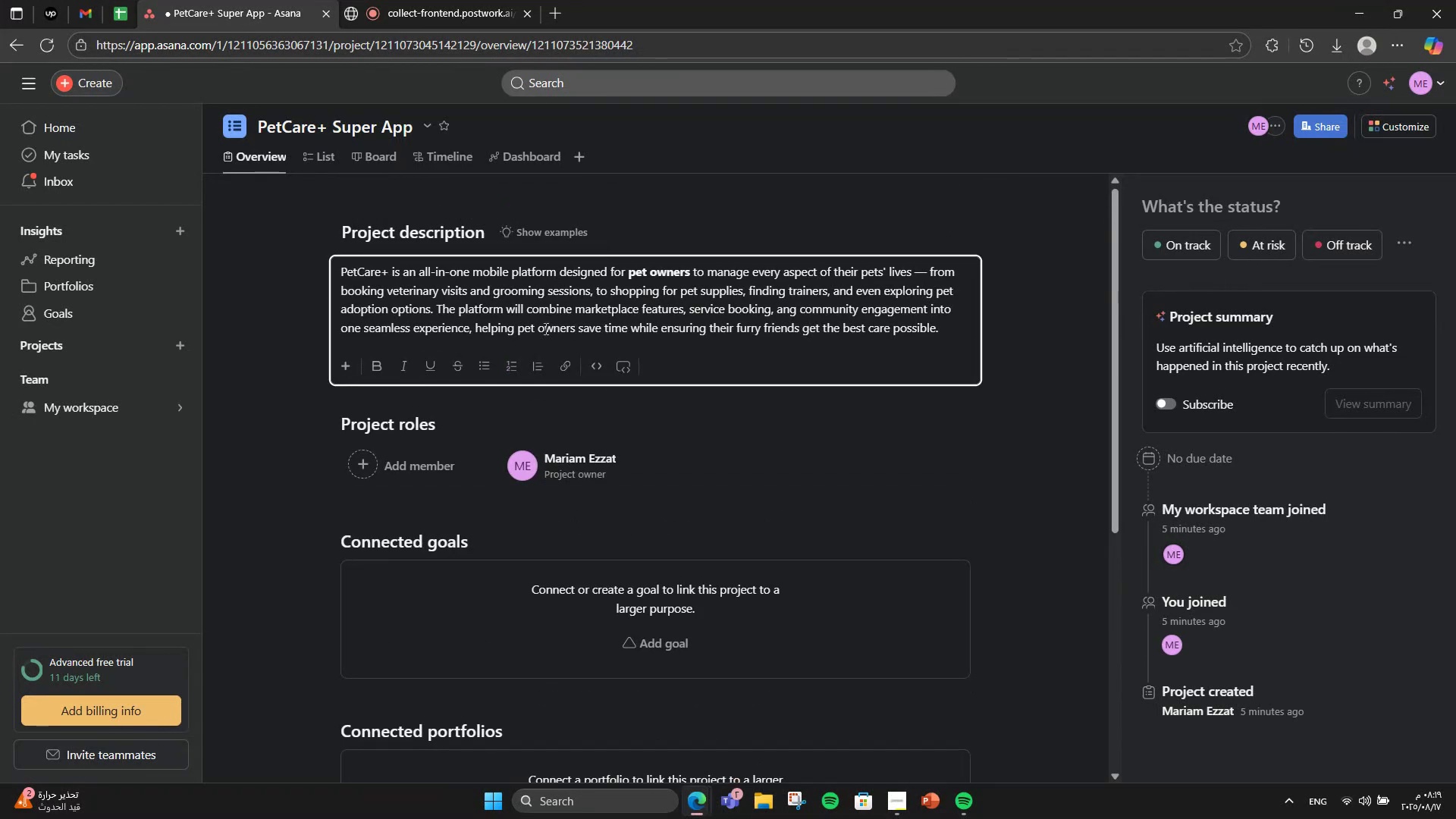 
wait(7.48)
 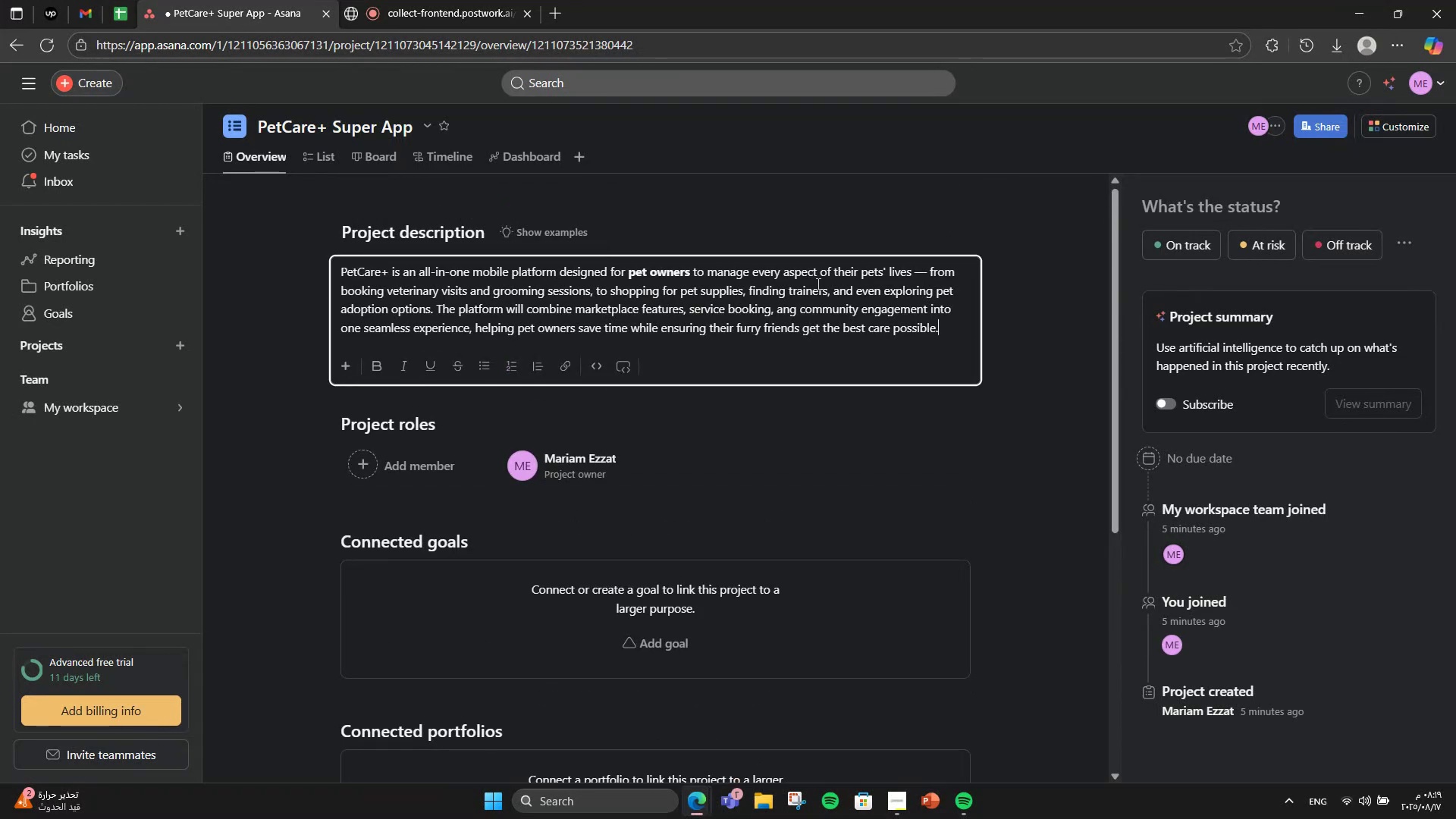 
left_click_drag(start_coordinate=[573, 309], to_coordinate=[930, 309])
 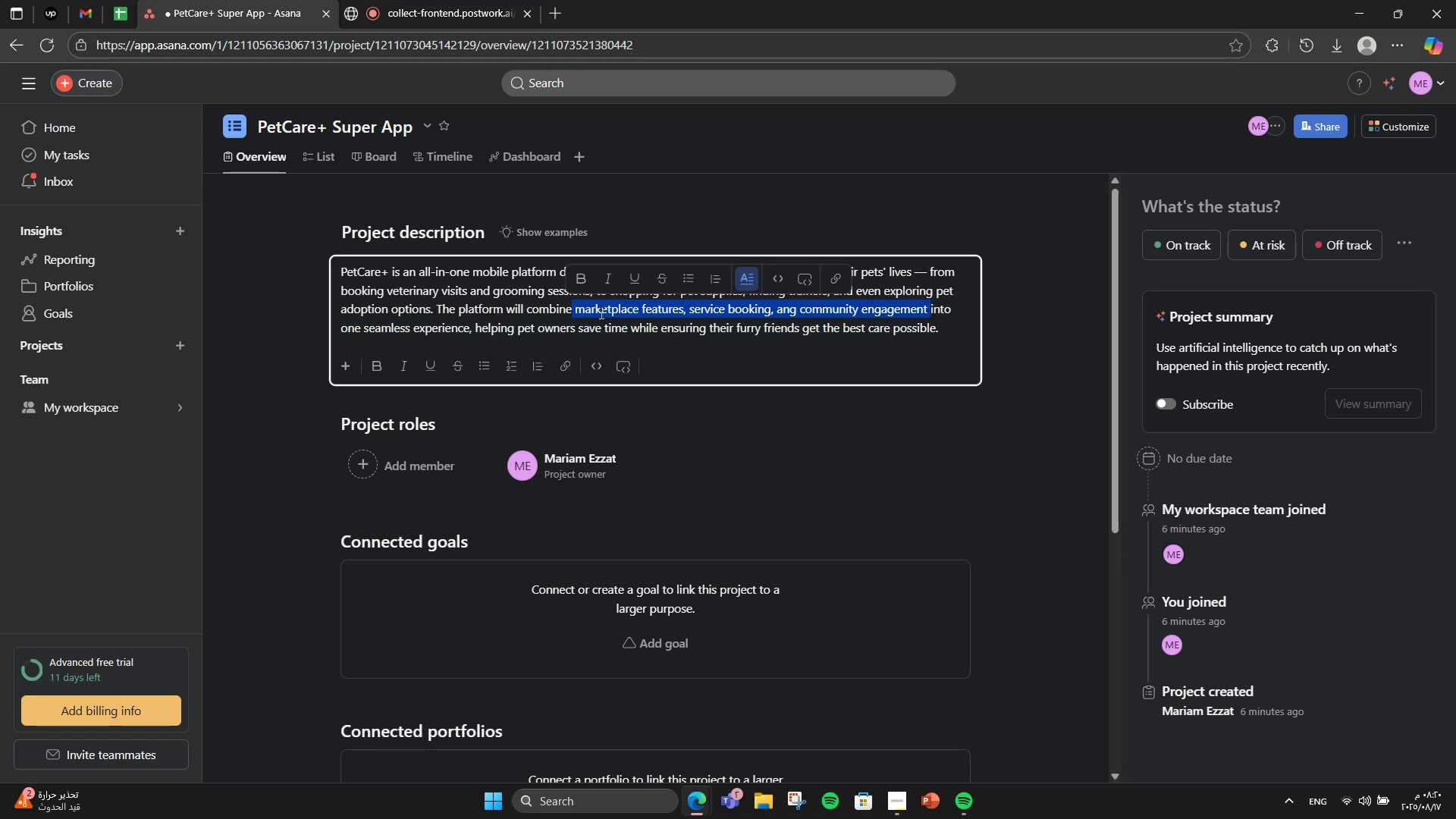 
left_click([585, 284])
 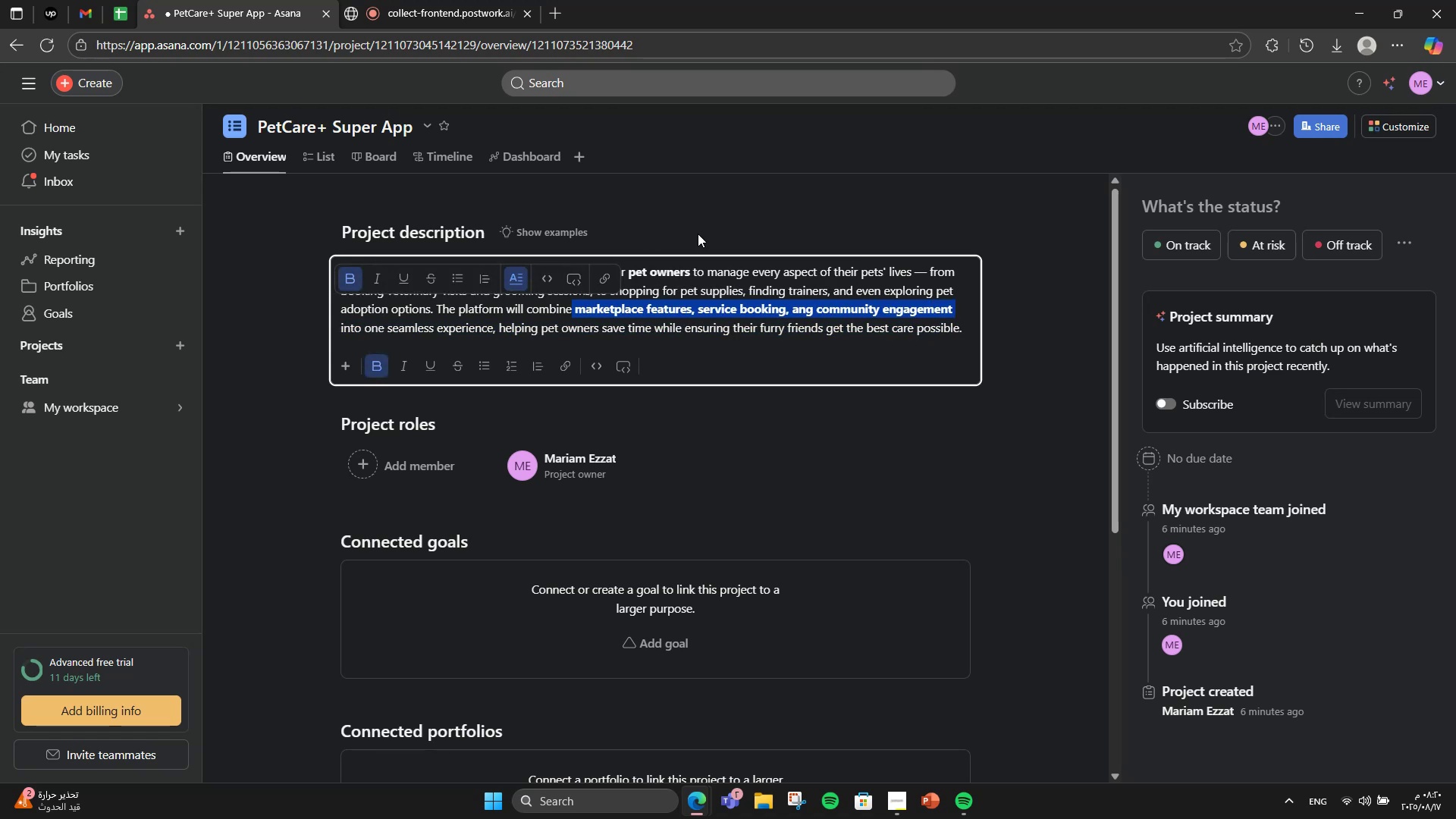 
left_click([698, 234])
 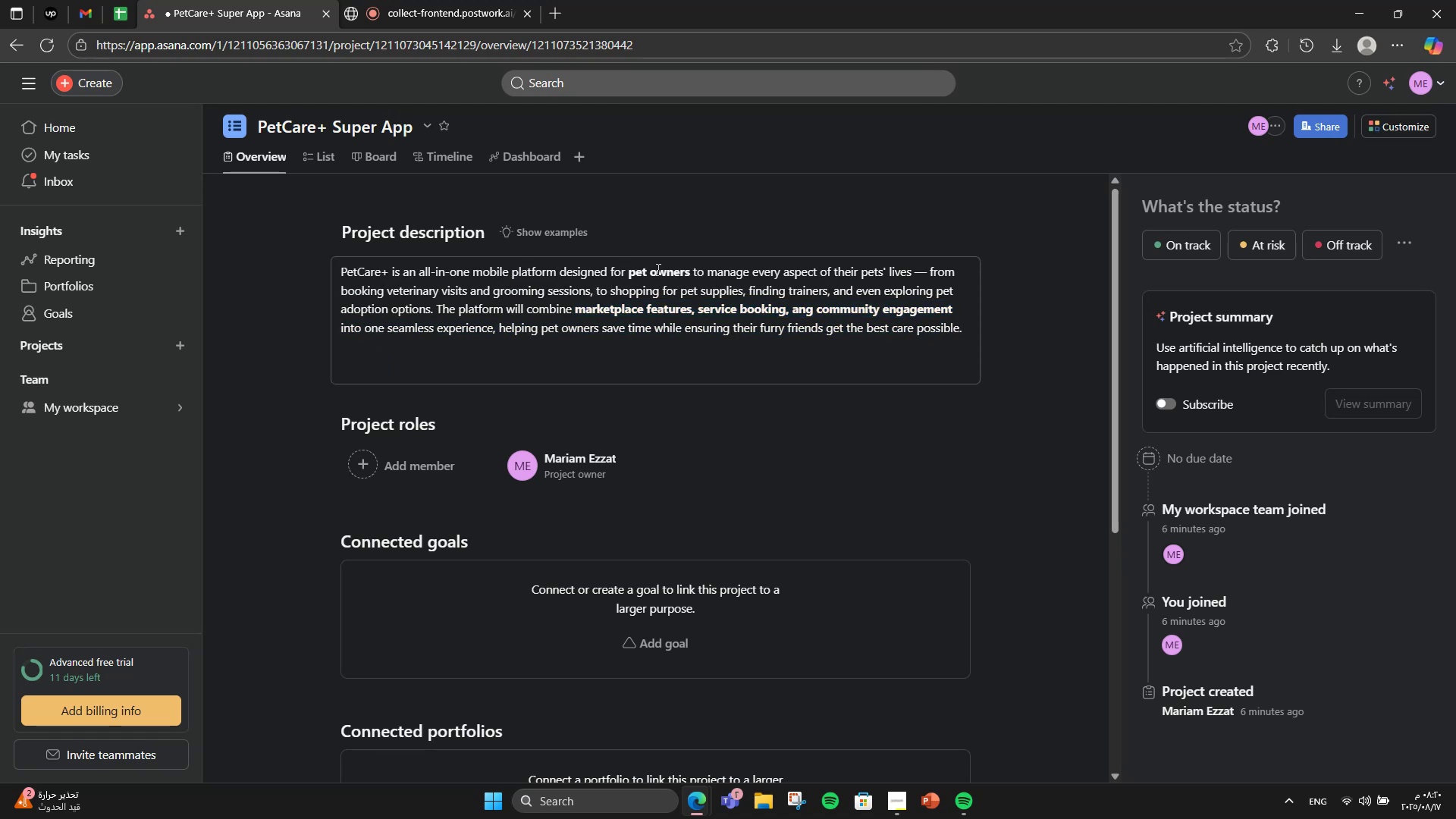 
scroll: coordinate [706, 489], scroll_direction: down, amount: 4.0
 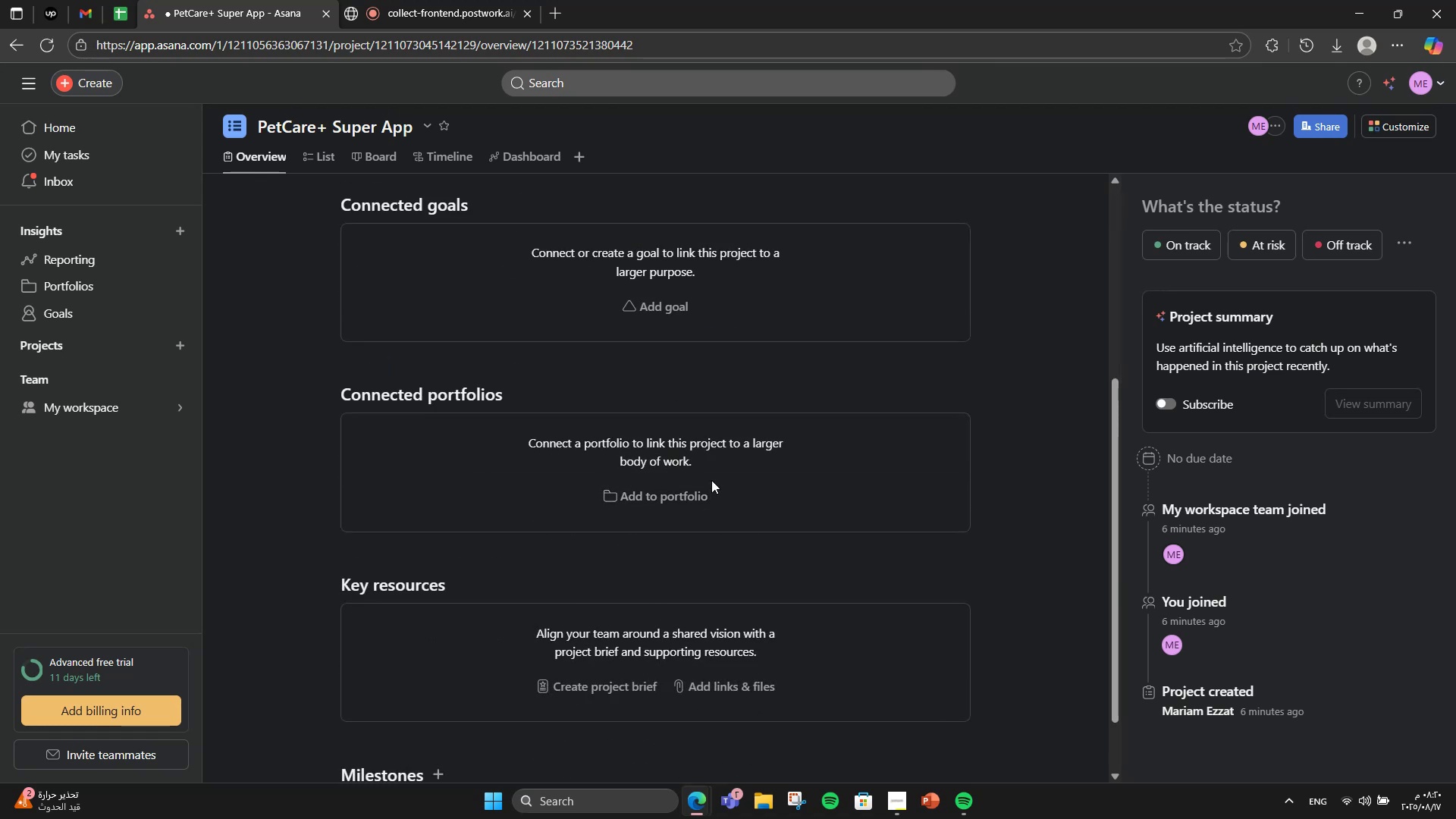 
key(VolumeUp)
 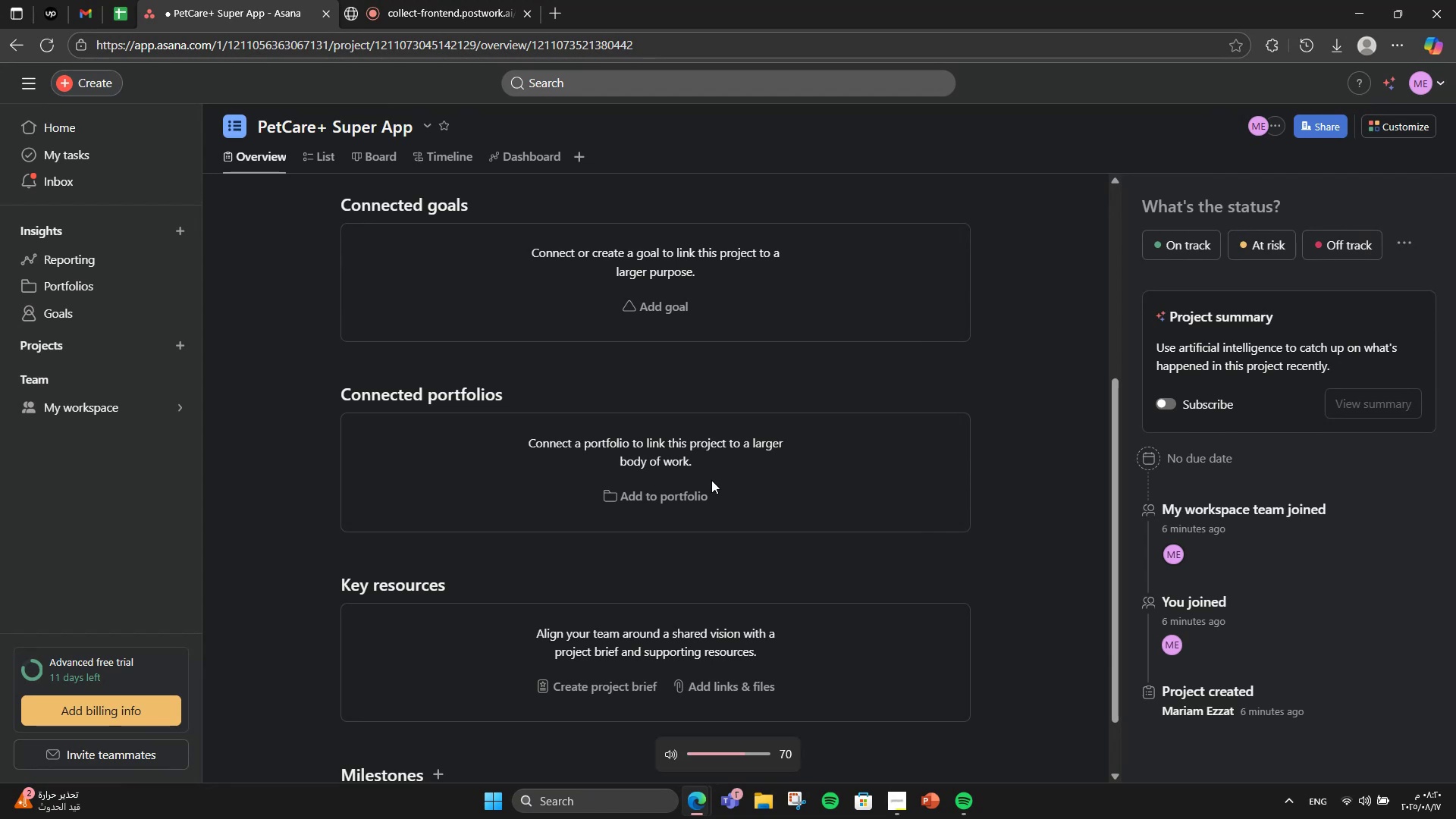 
key(VolumeUp)
 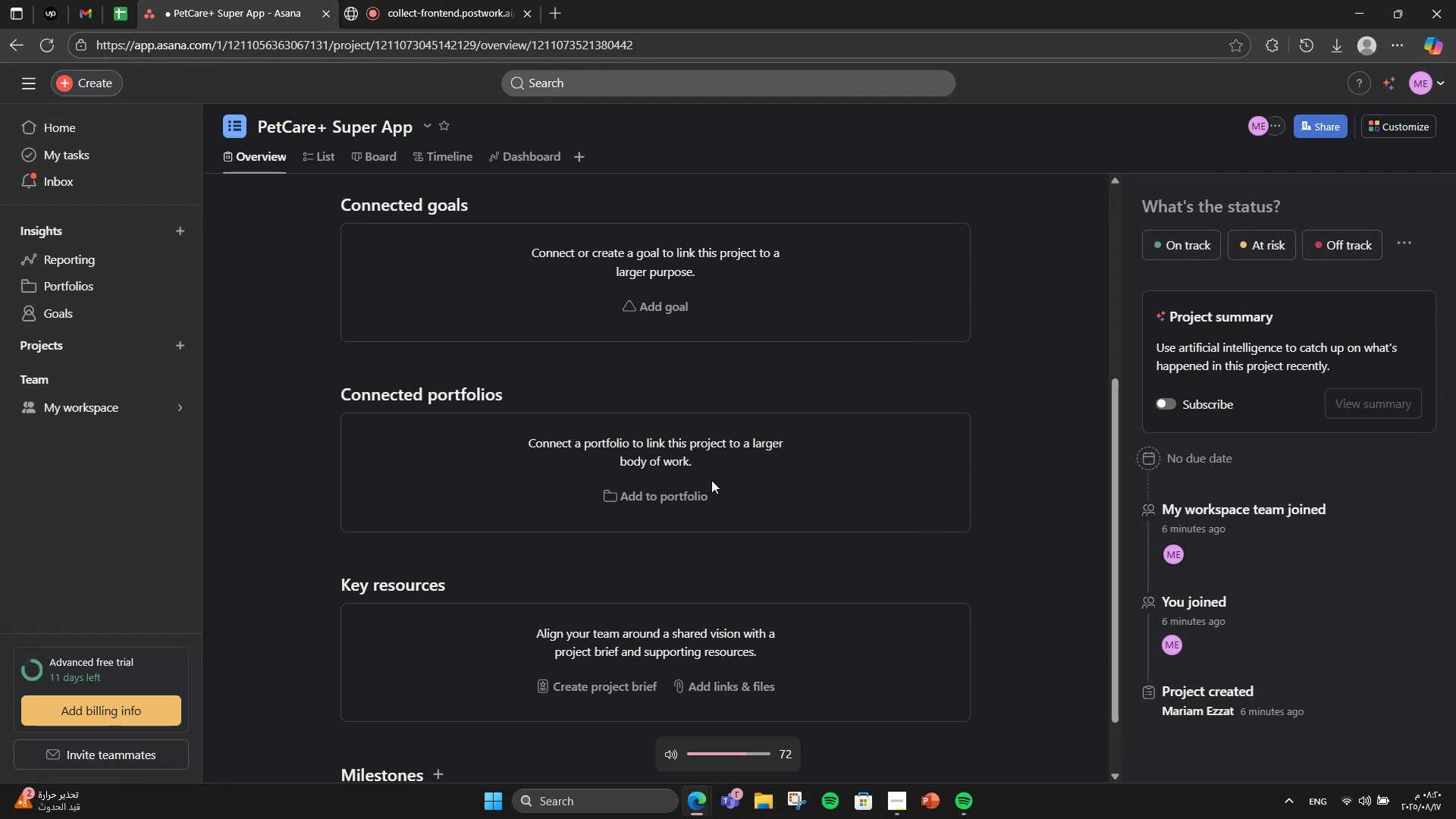 
hold_key(key=VolumeUp, duration=0.73)
 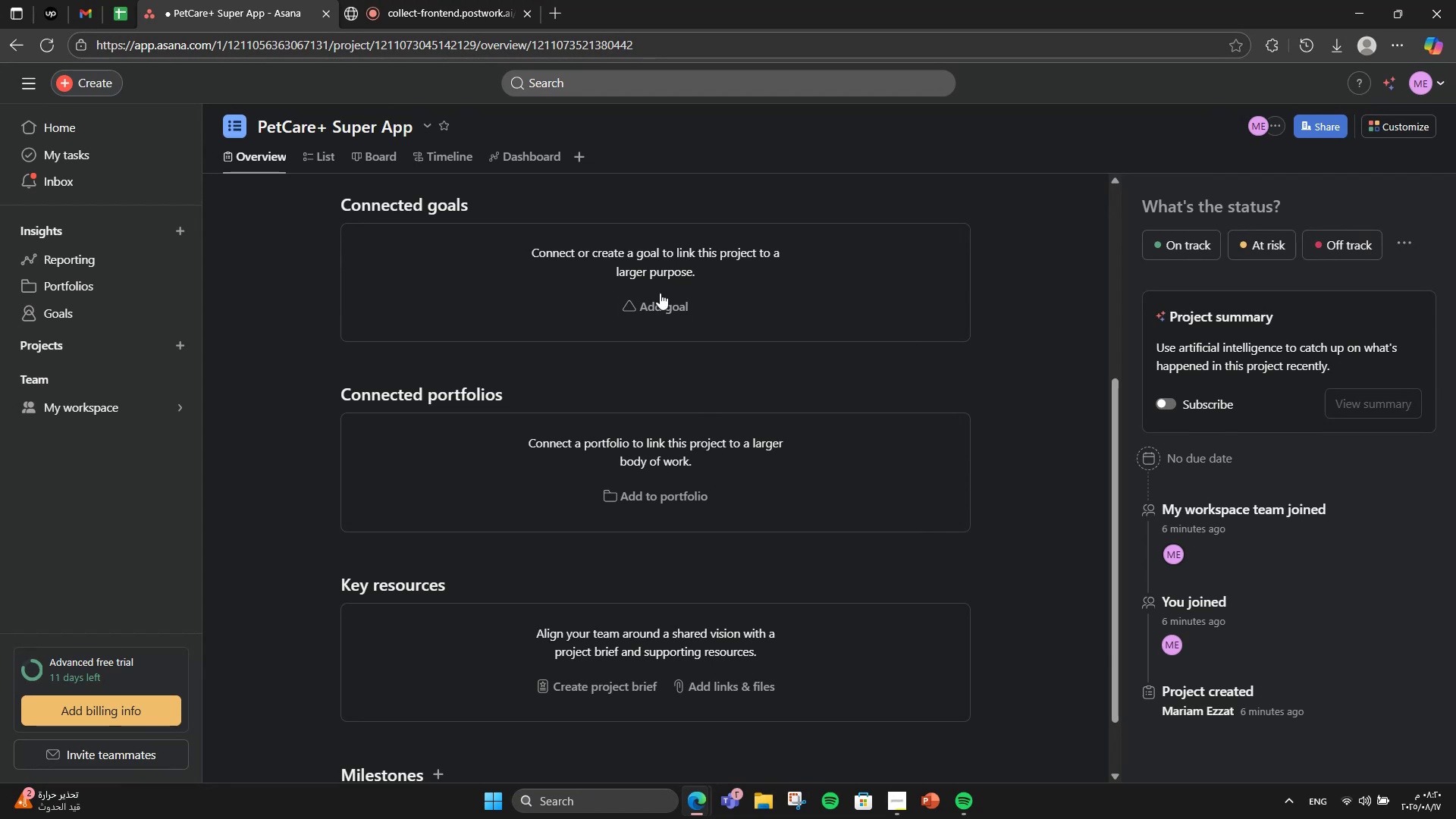 
wait(7.7)
 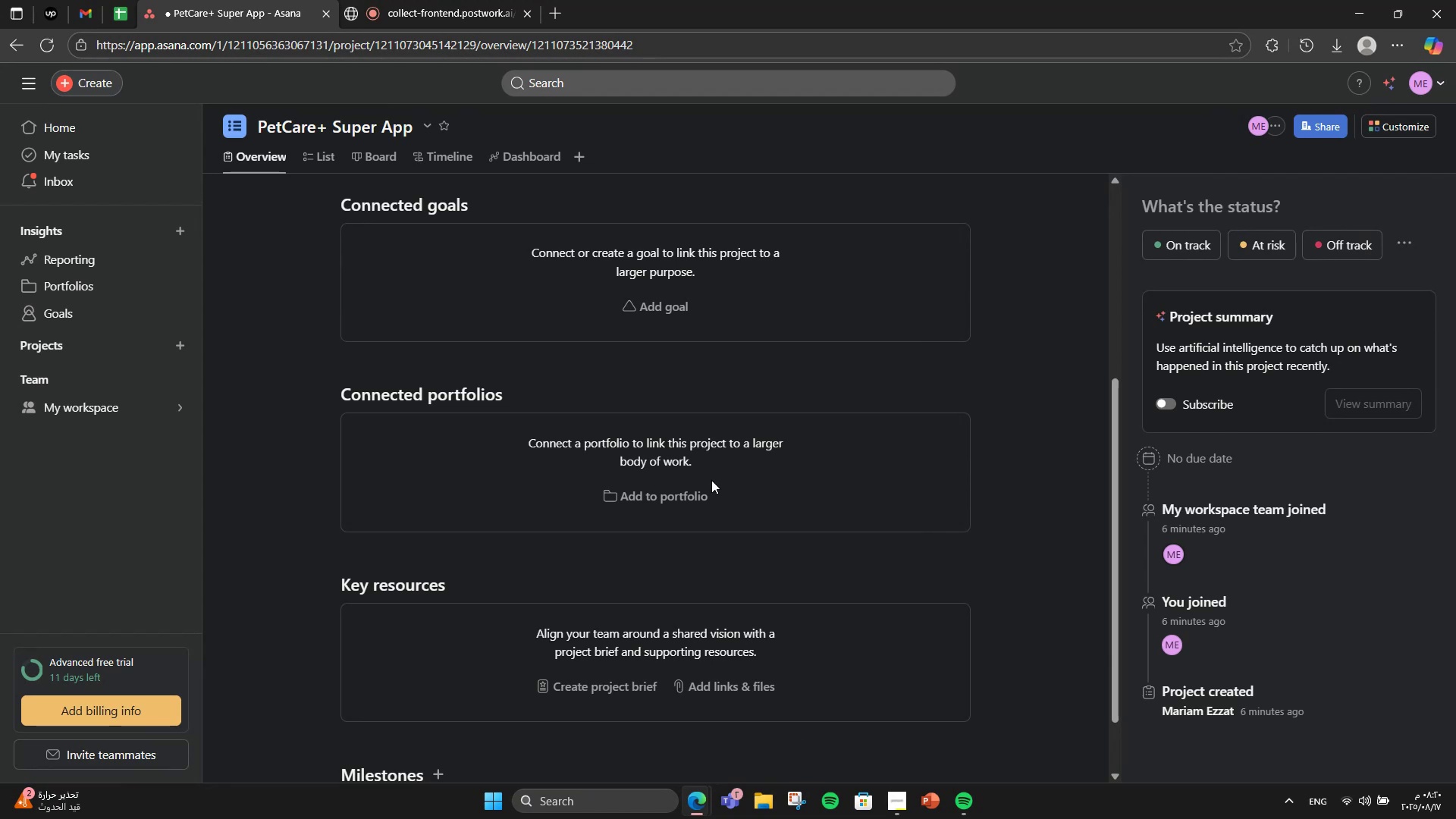 
left_click([643, 302])
 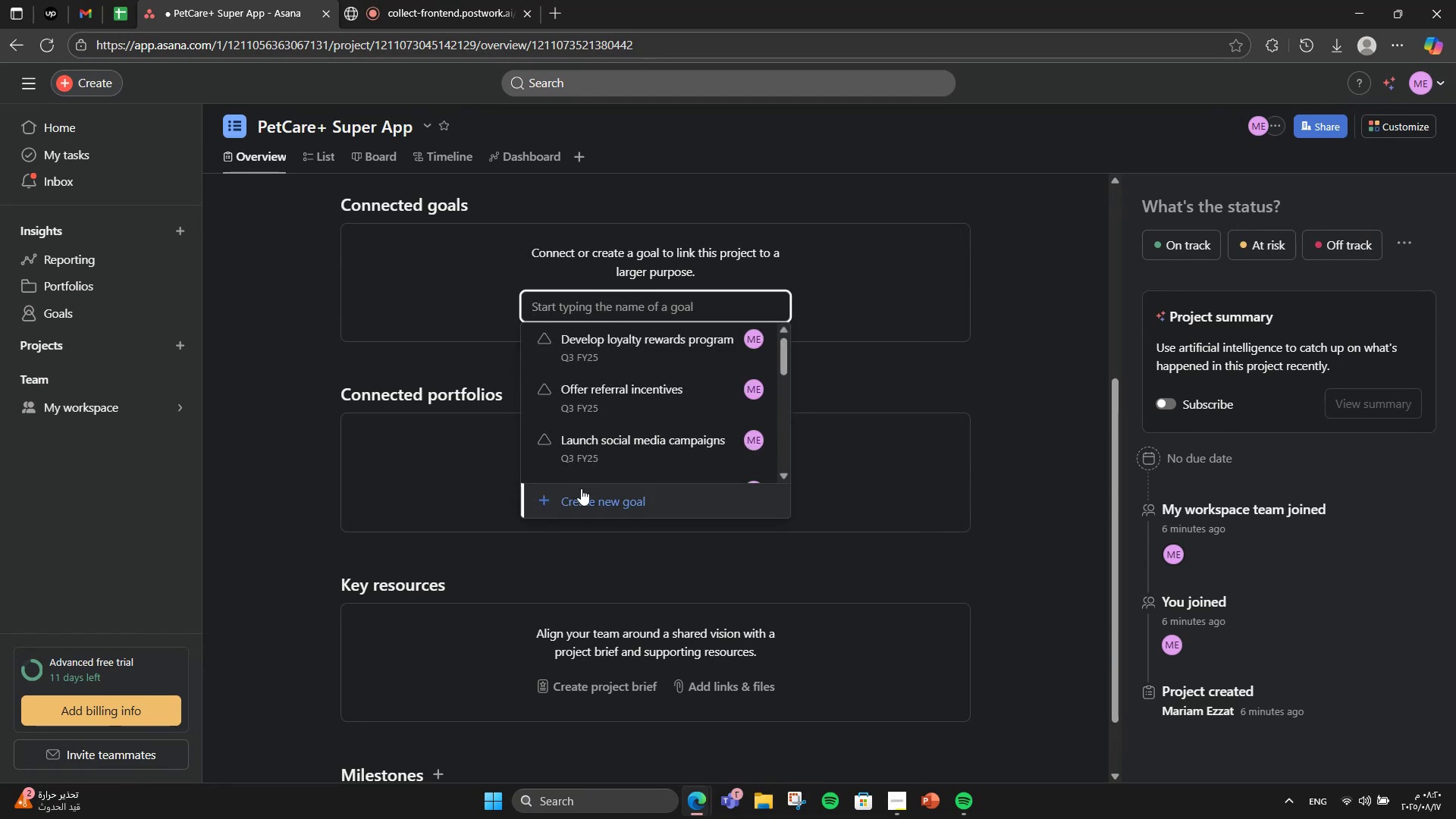 
left_click([584, 491])
 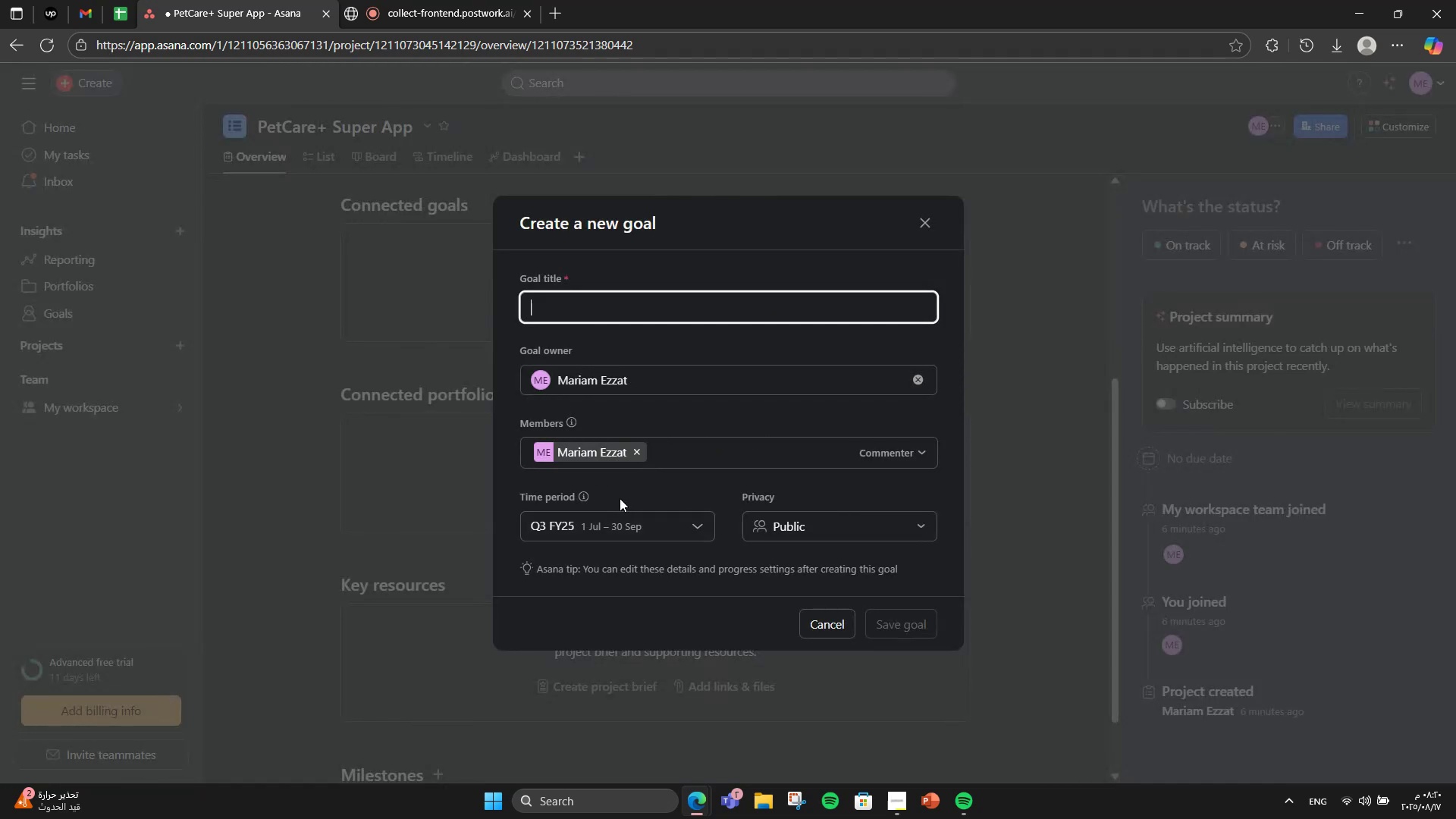 
type(Build Pet Marketplacr)
key(Backspace)
key(Backspace)
type(e)
key(Backspace)
type(ce)
 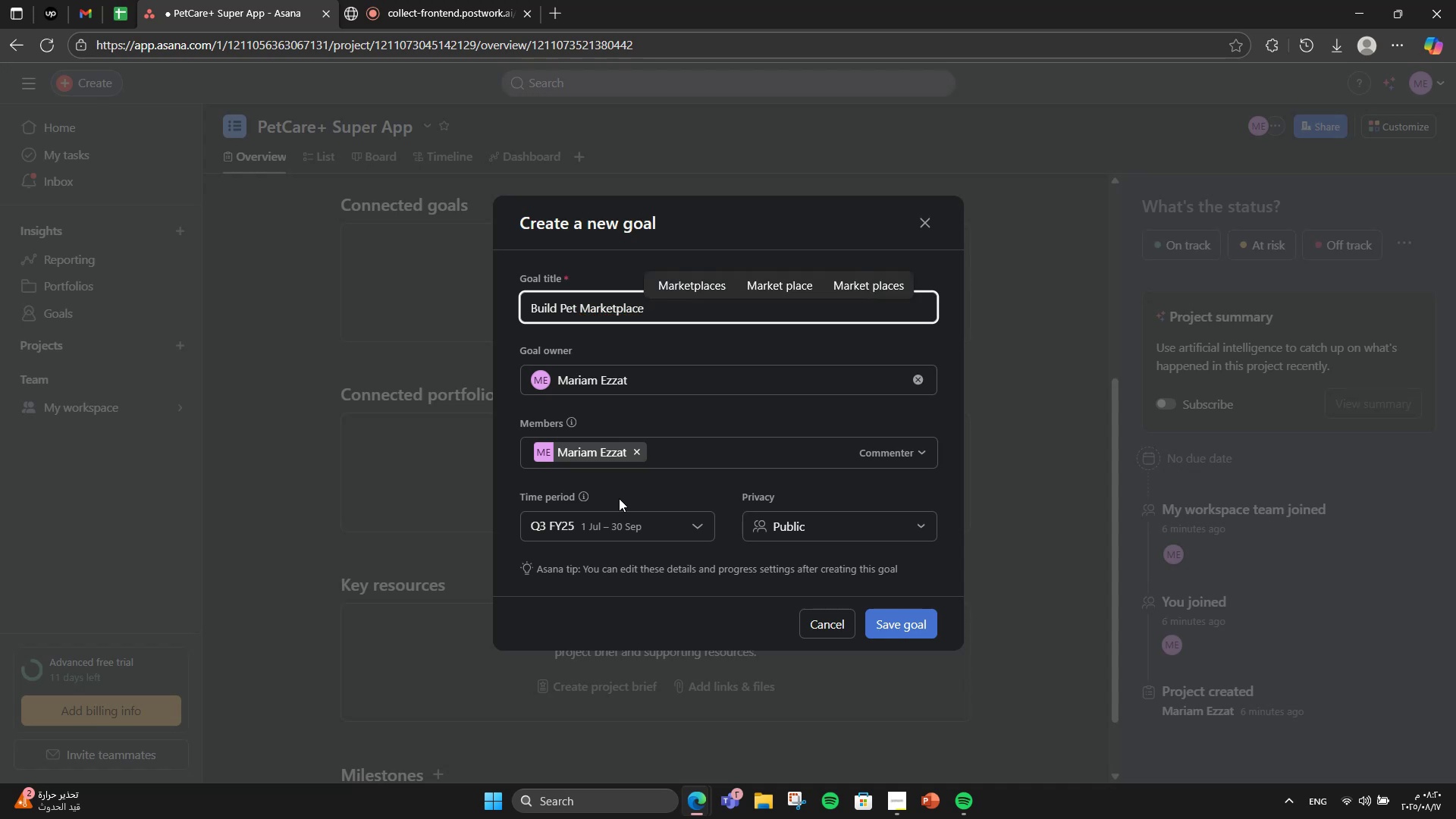 
wait(7.05)
 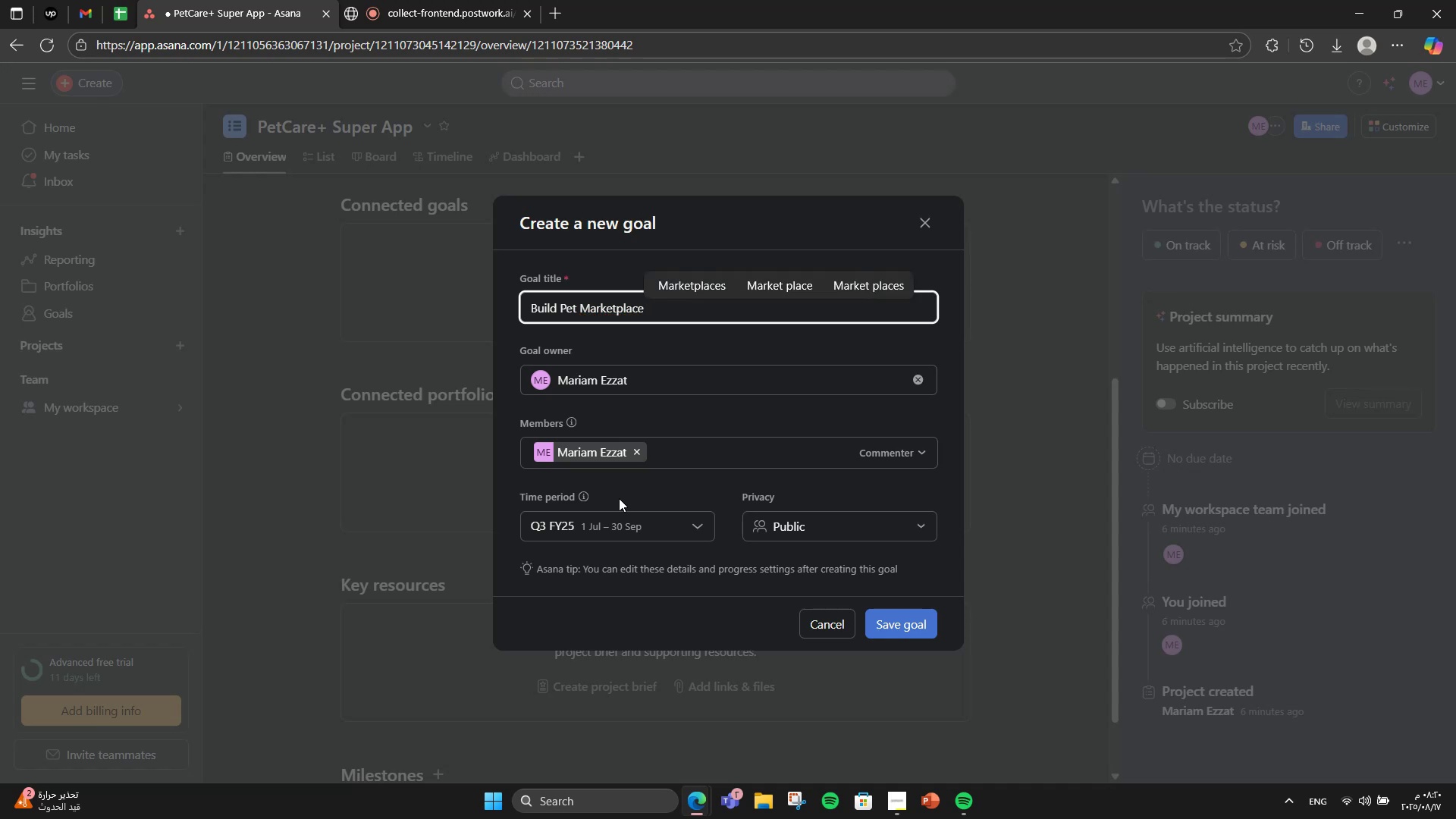 
left_click([877, 616])
 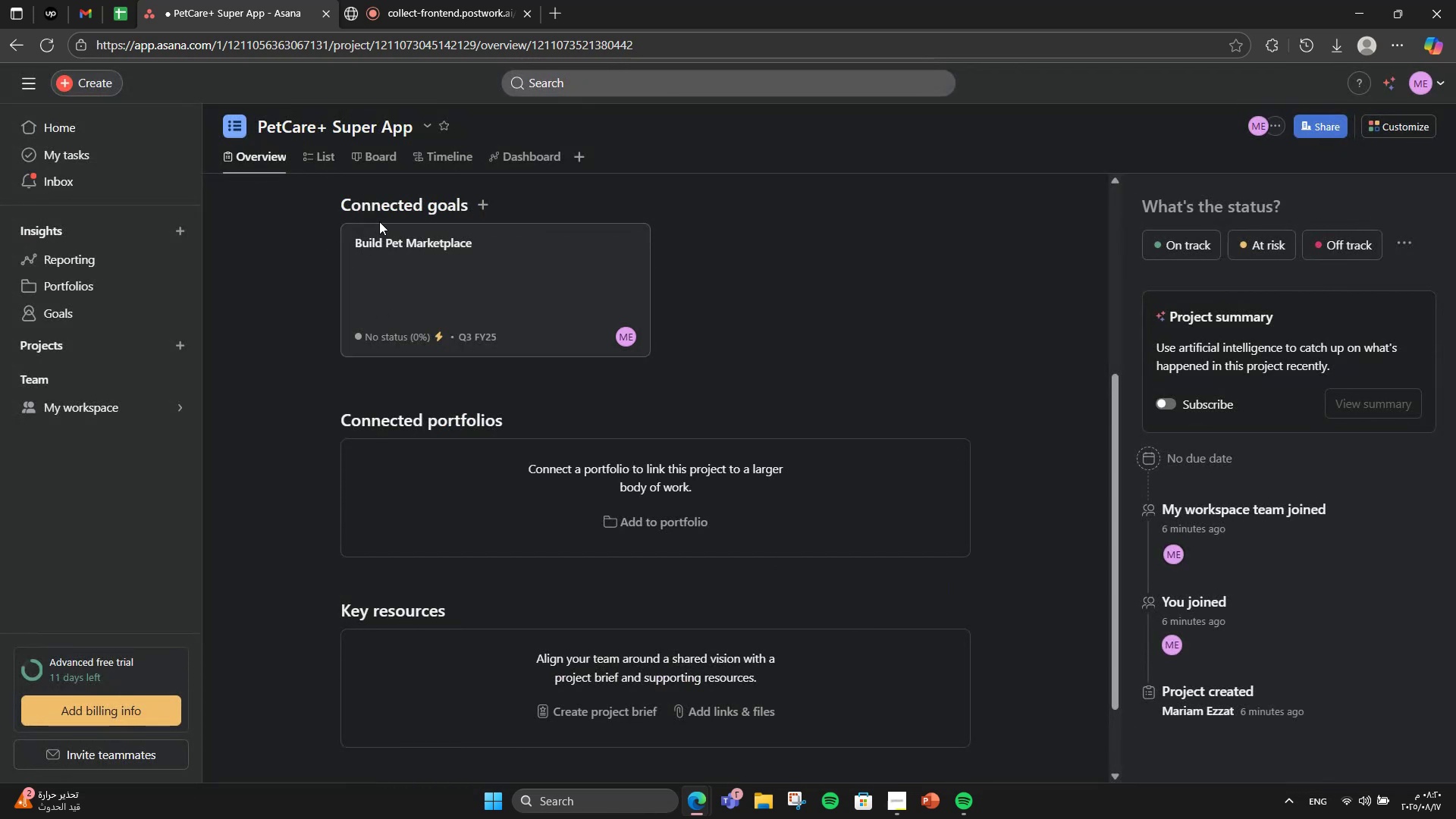 
scroll: coordinate [419, 460], scroll_direction: up, amount: 2.0
 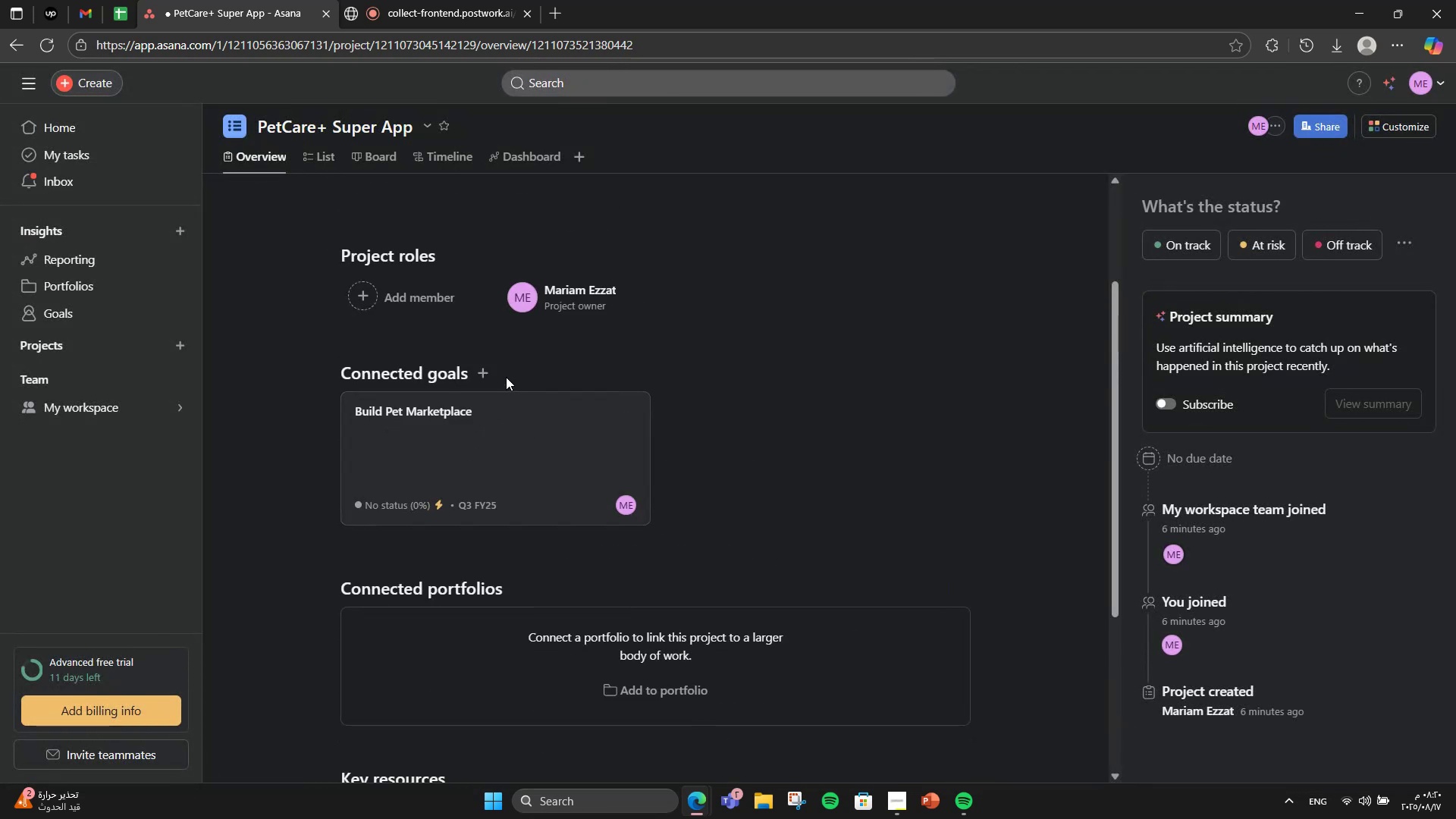 
left_click([484, 369])
 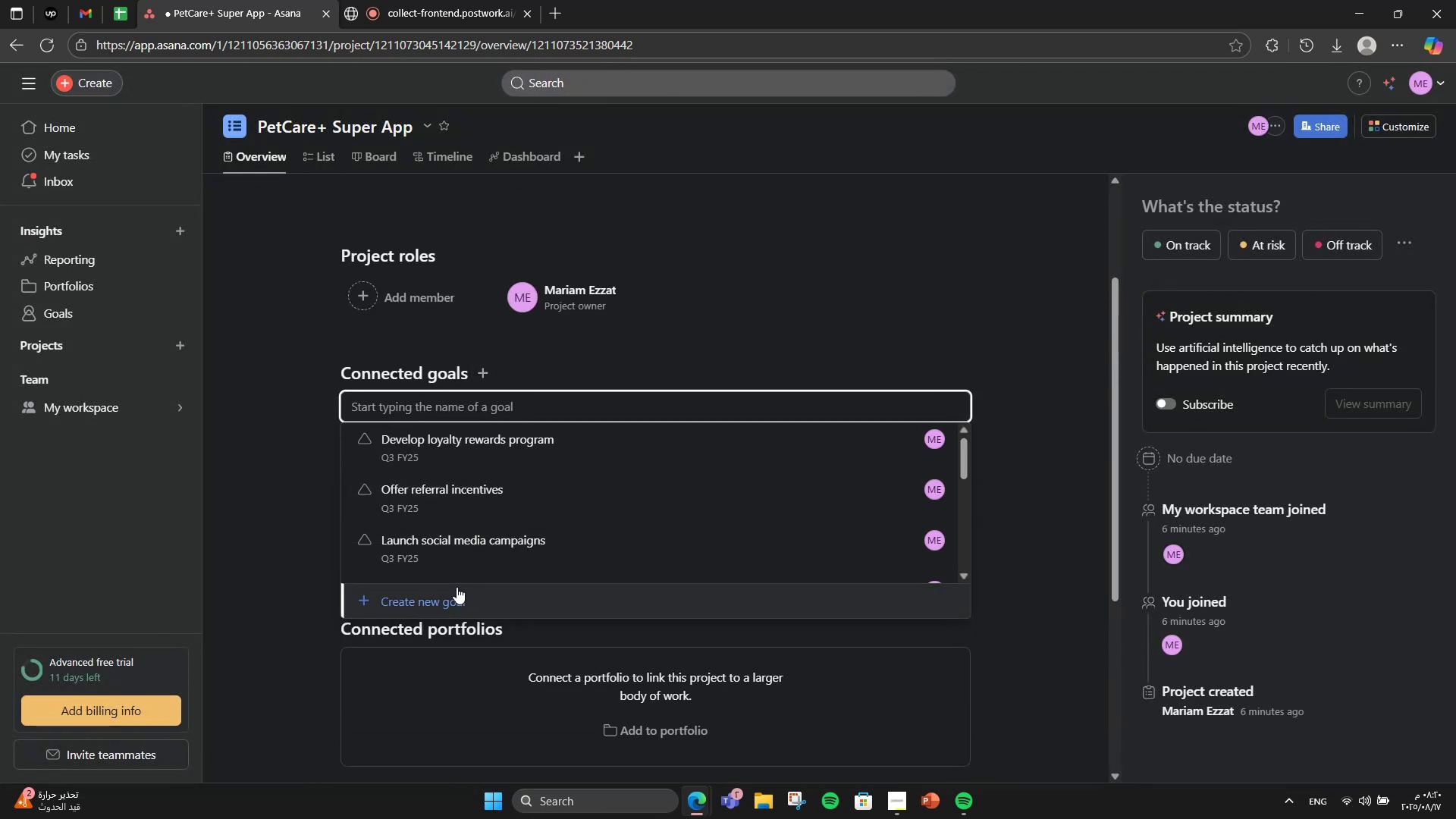 
left_click([457, 587])
 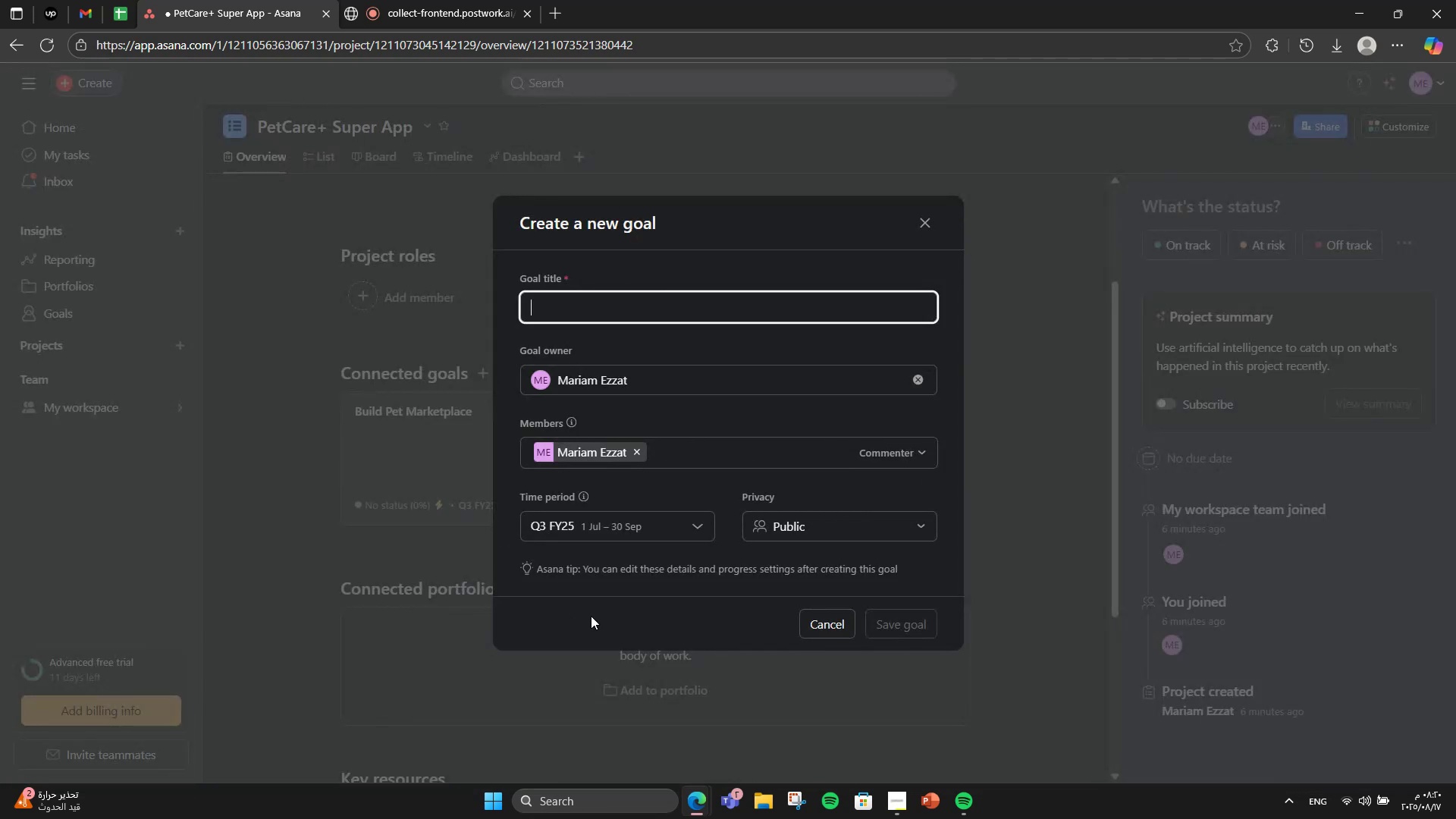 
type(Veterinary Services)
 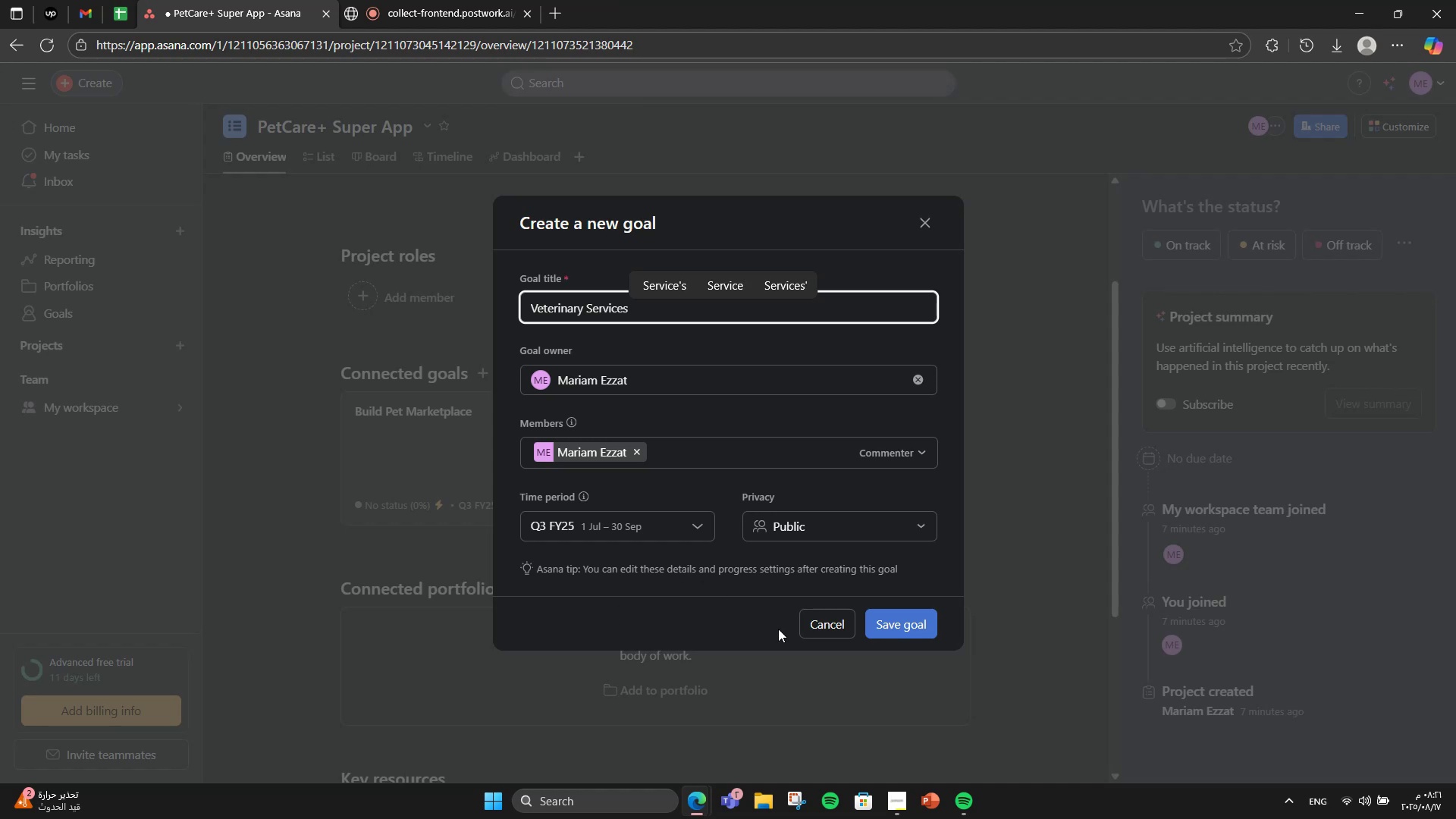 
left_click([927, 631])
 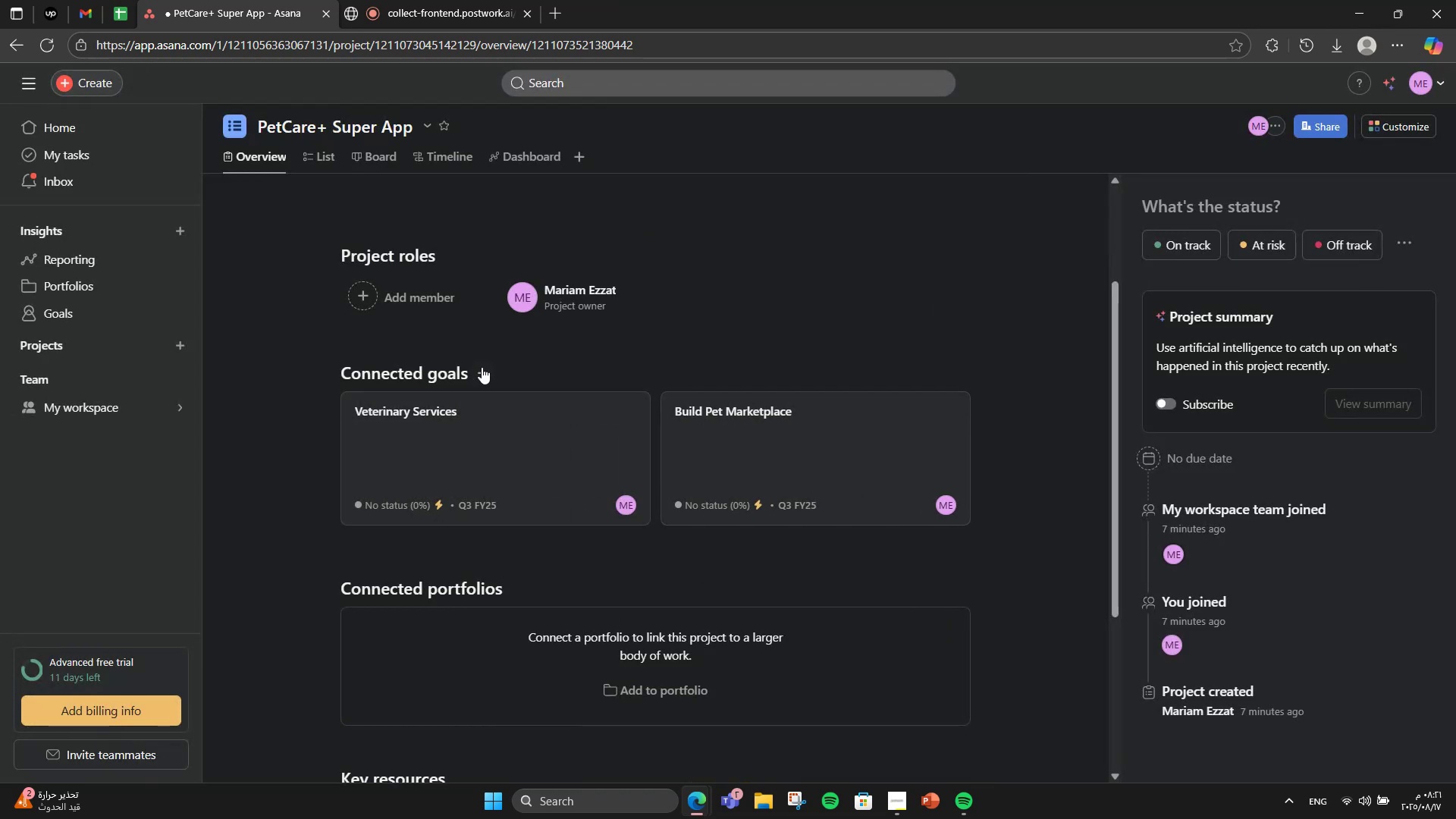 
left_click([484, 368])
 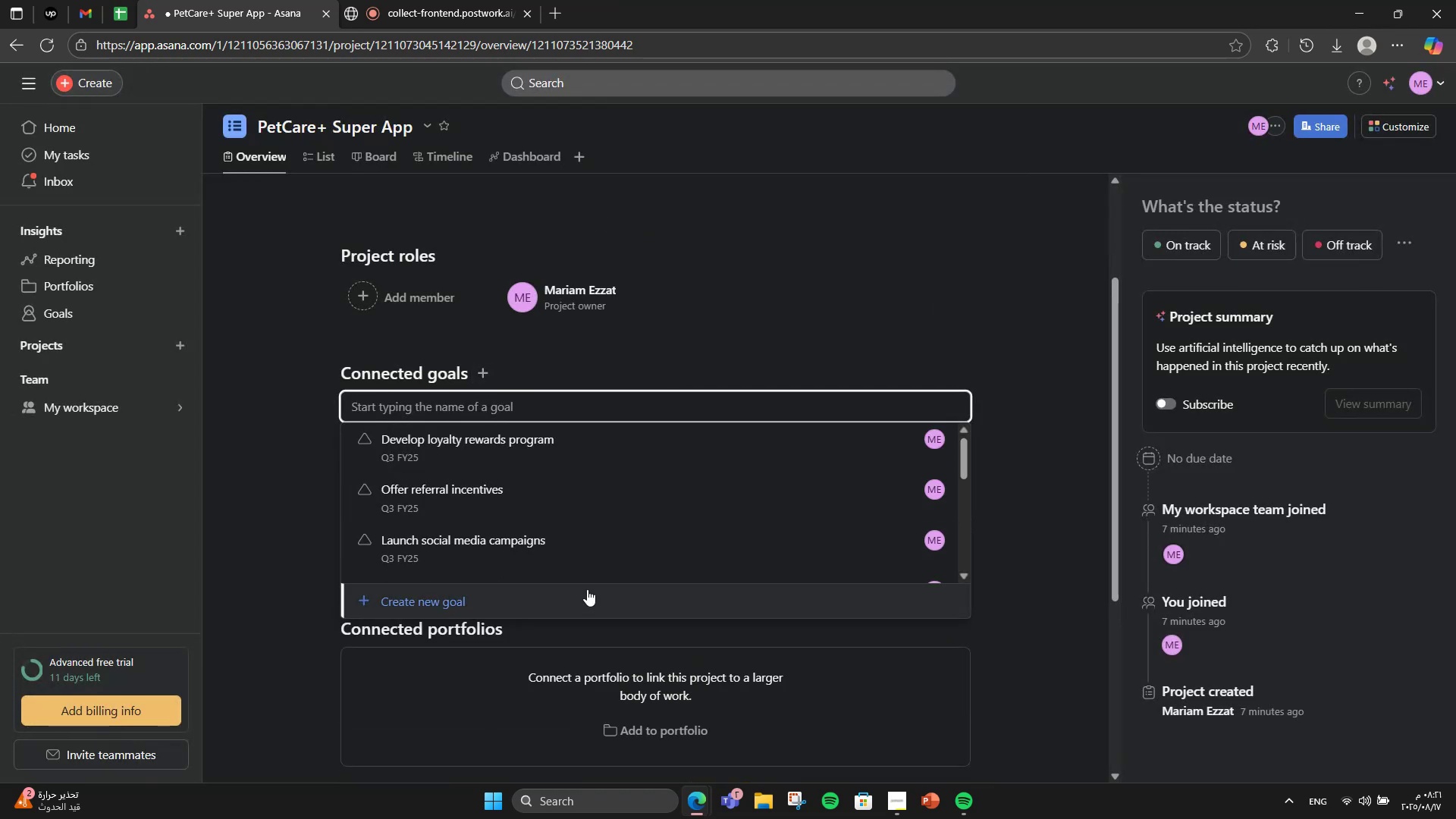 
left_click([587, 589])
 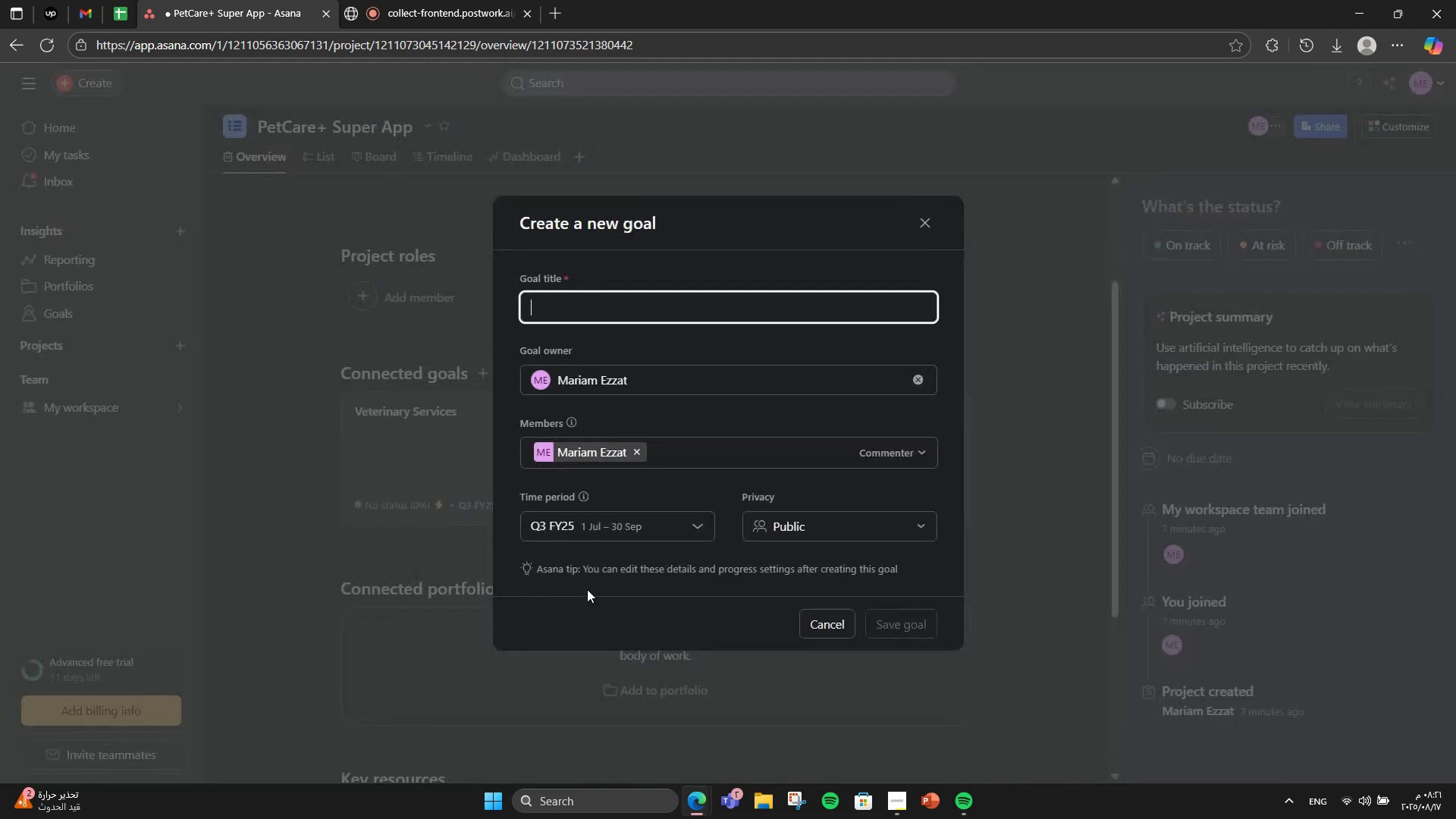 
type(Grooming & R)
key(Backspace)
type(Training)
 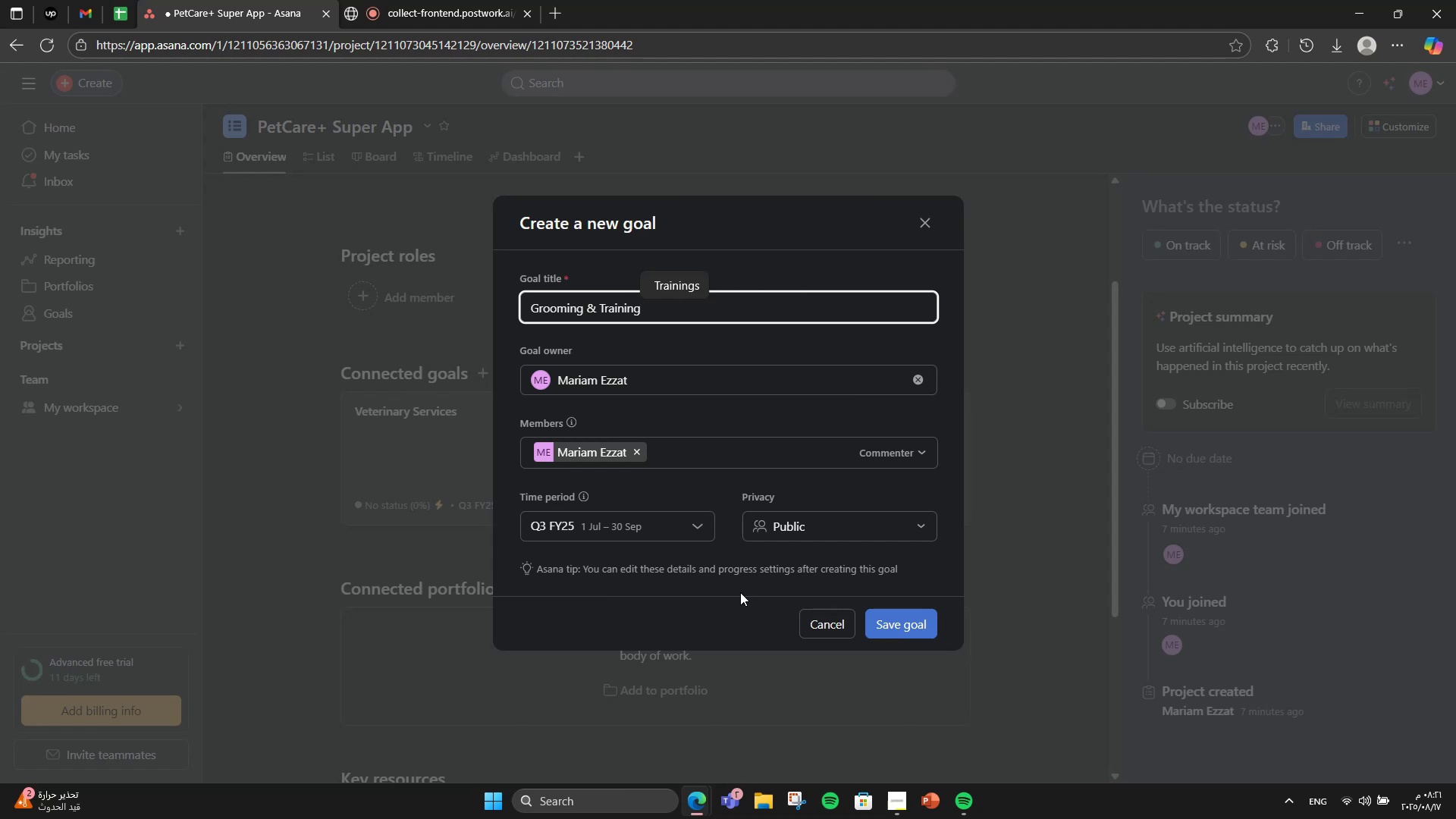 
left_click([890, 627])
 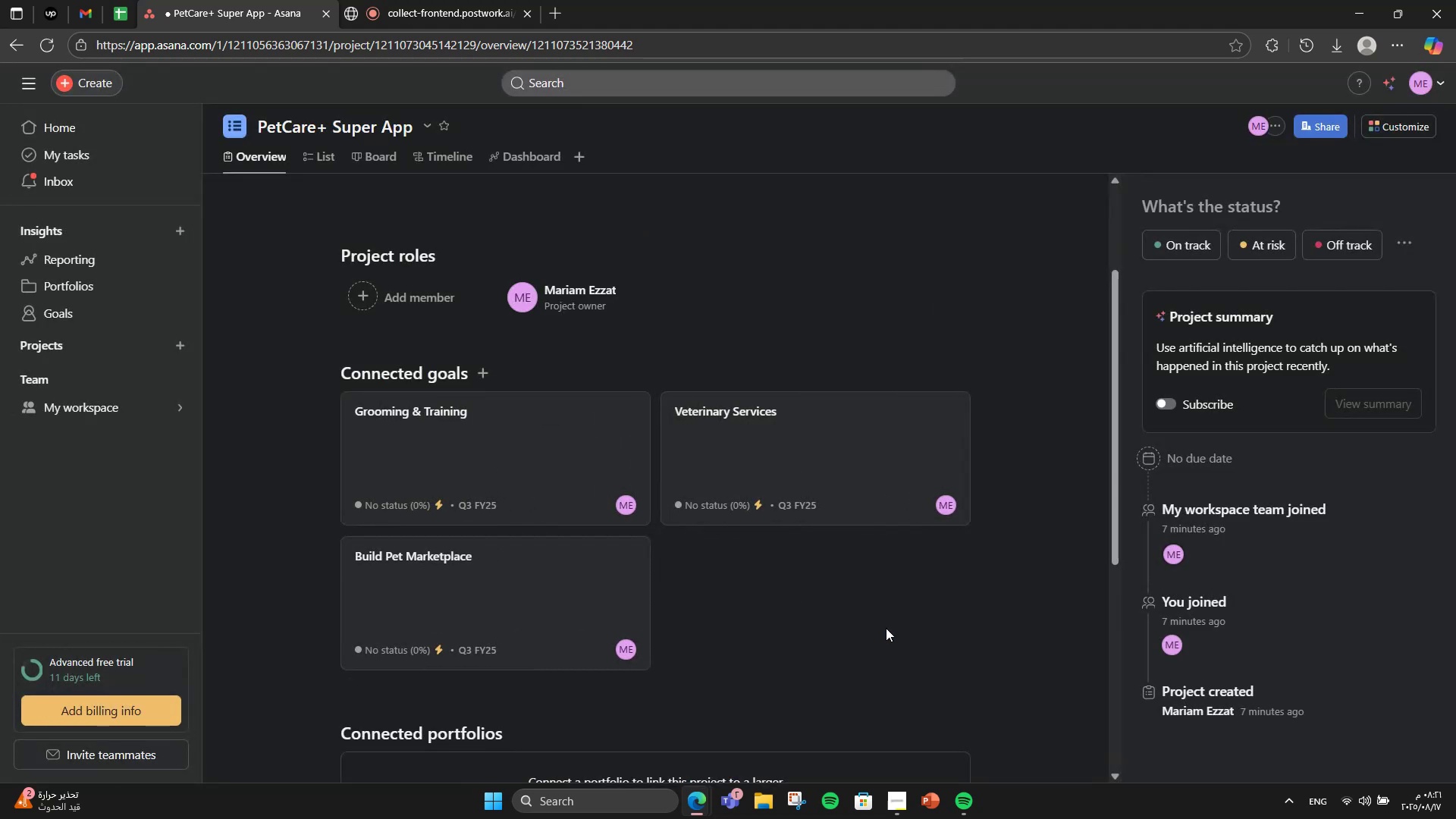 
left_click([482, 379])
 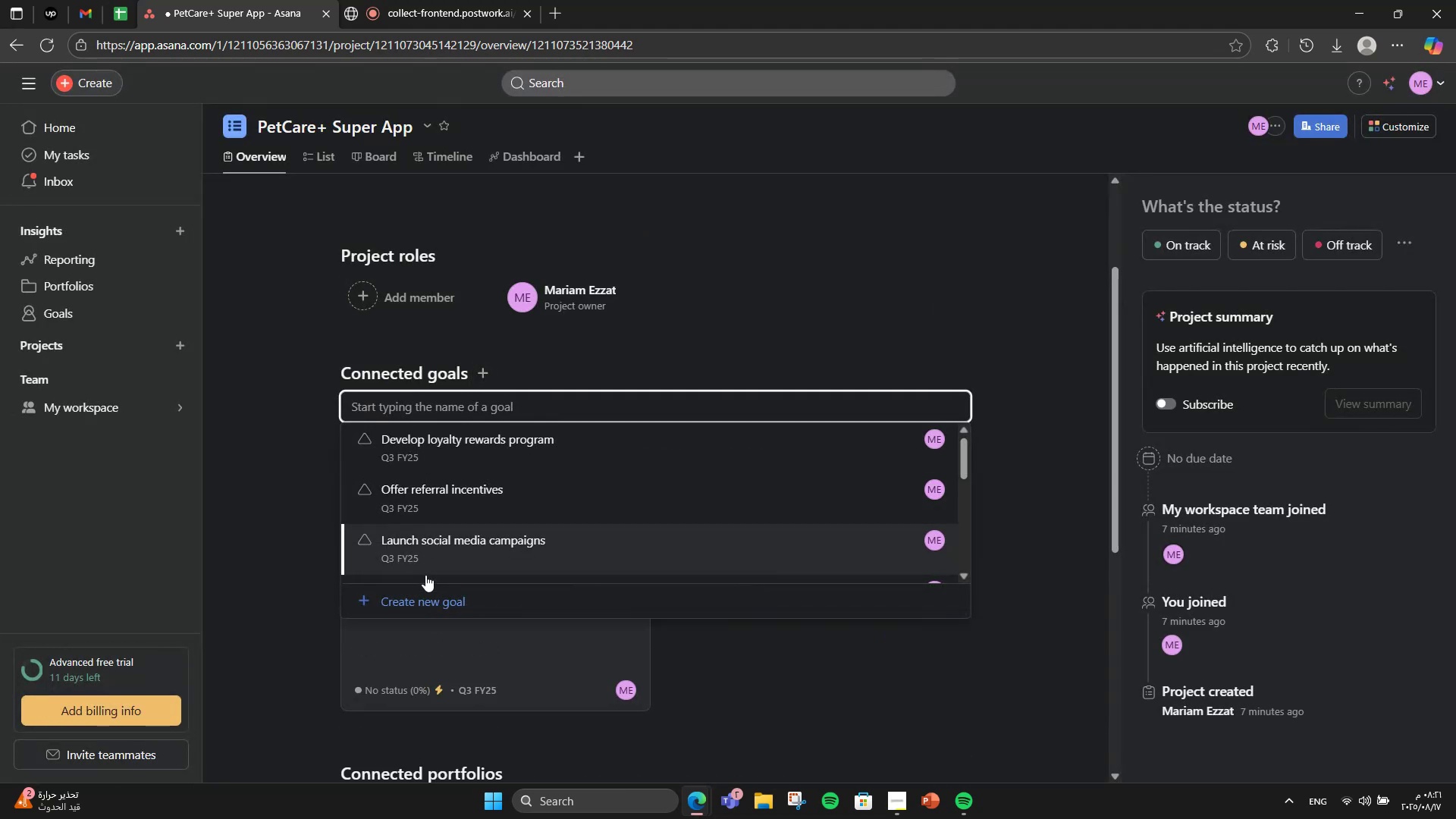 
left_click([420, 600])
 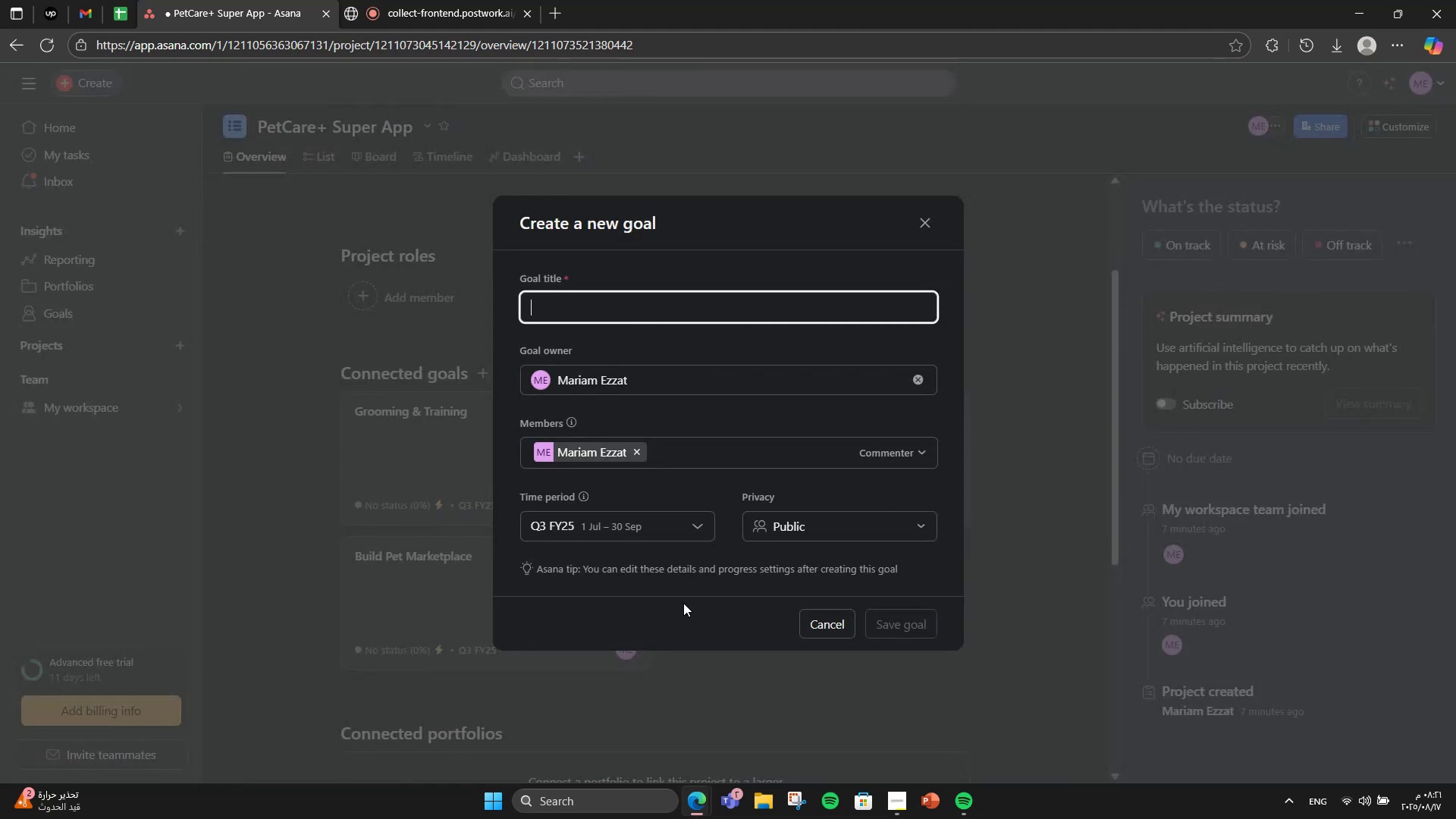 
type(Pet Adoption & E)
key(Backspace)
type(Rescue)
 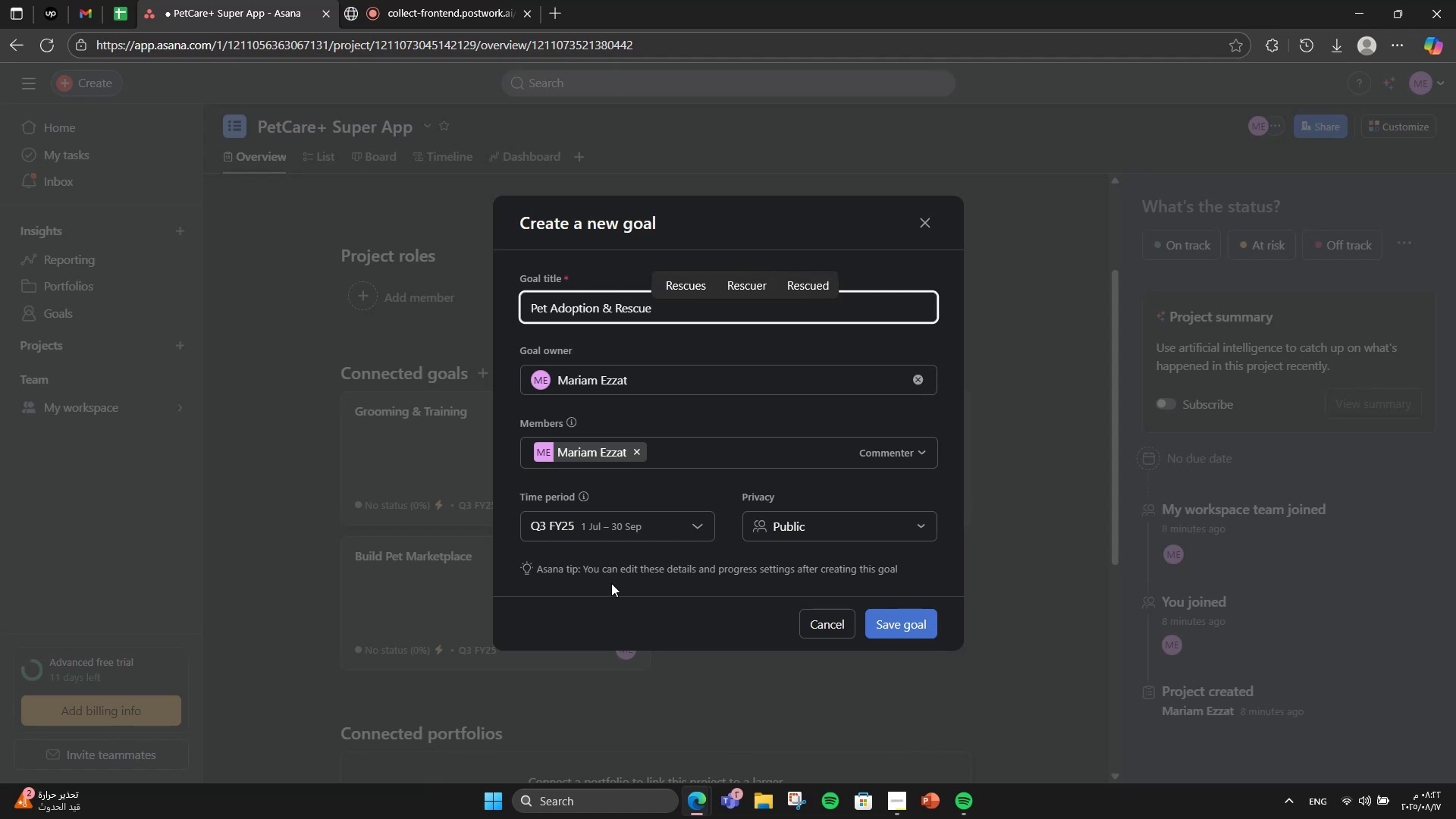 
left_click([930, 623])
 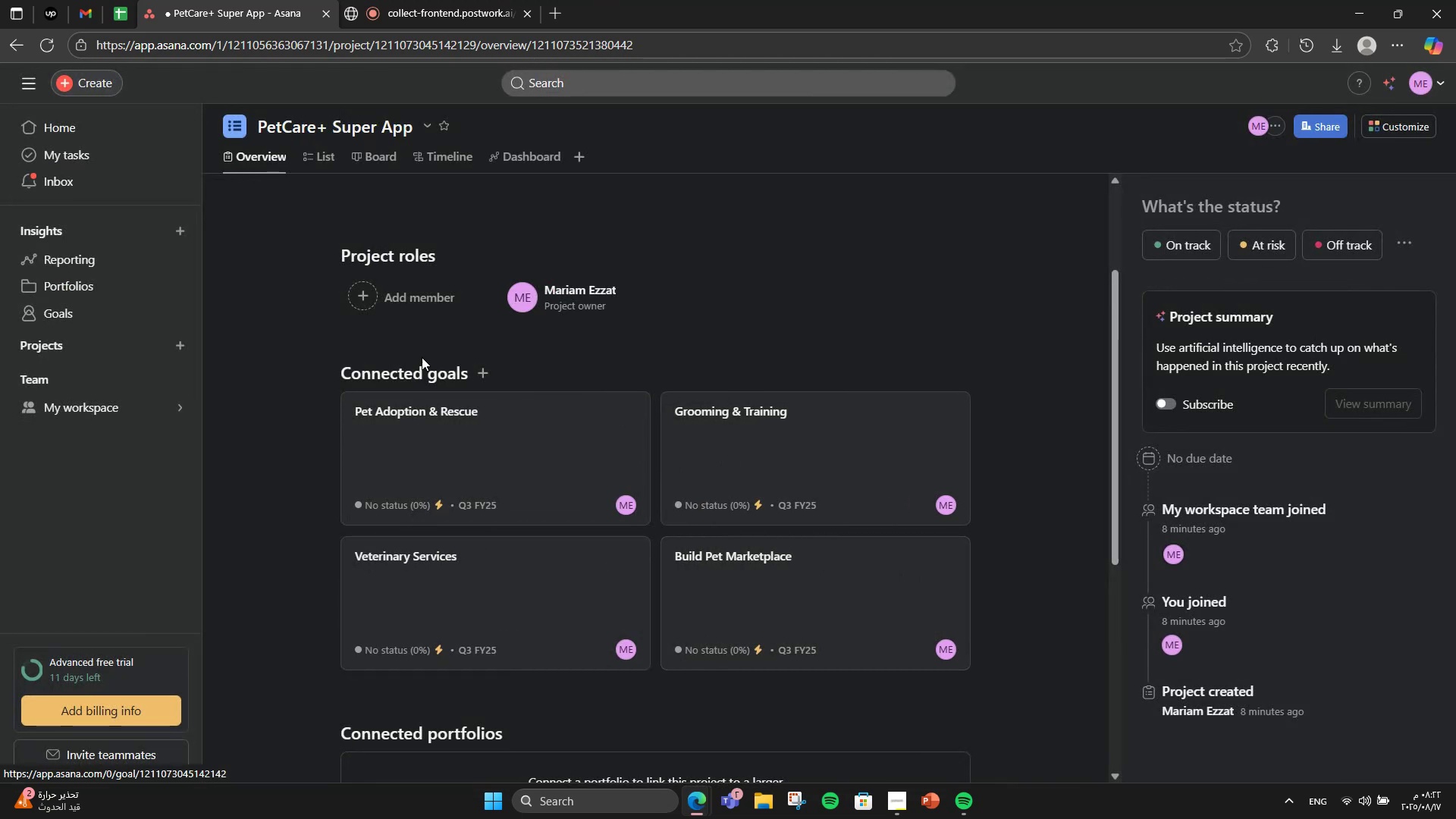 
left_click([483, 366])
 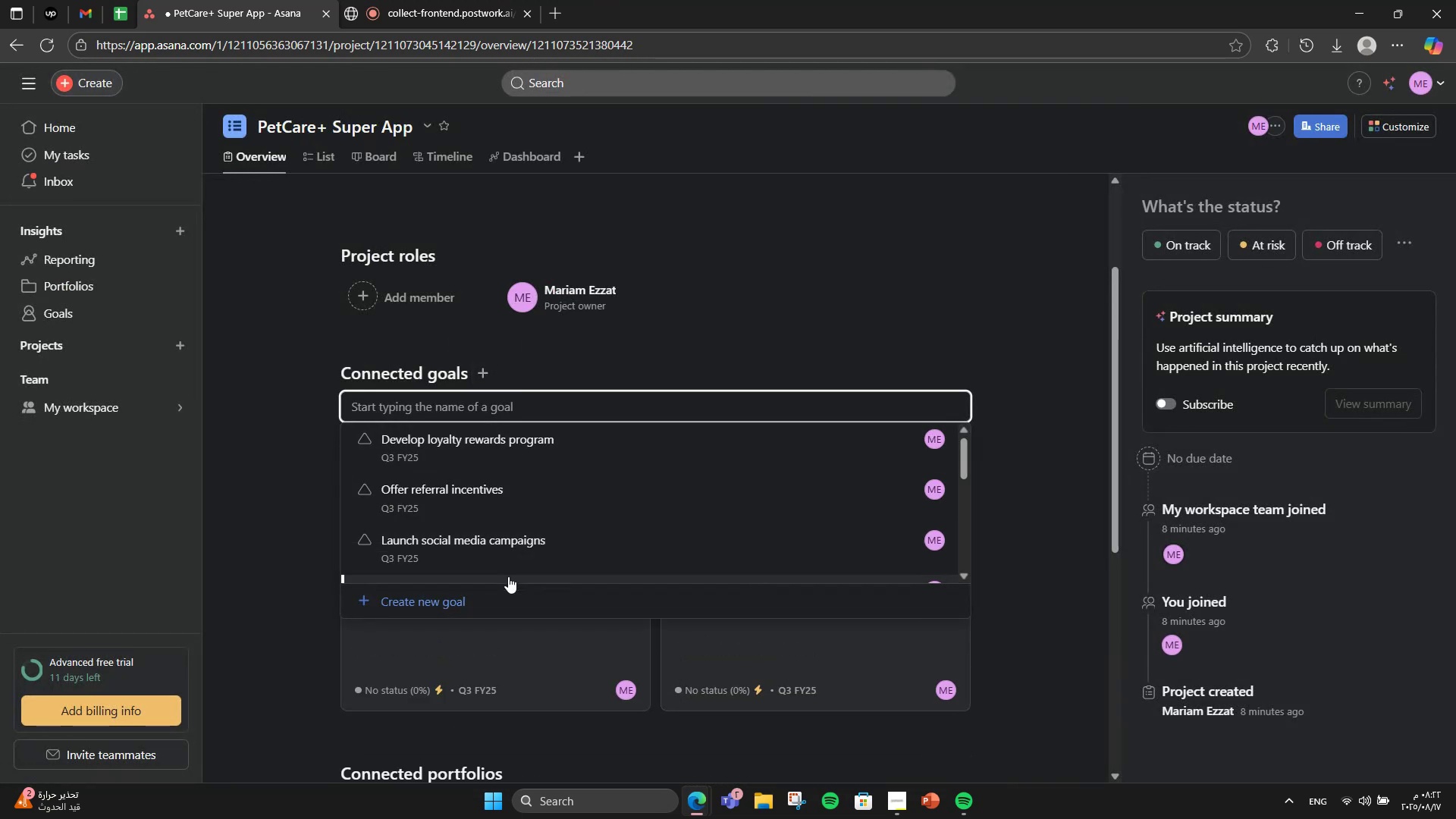 
left_click([504, 591])
 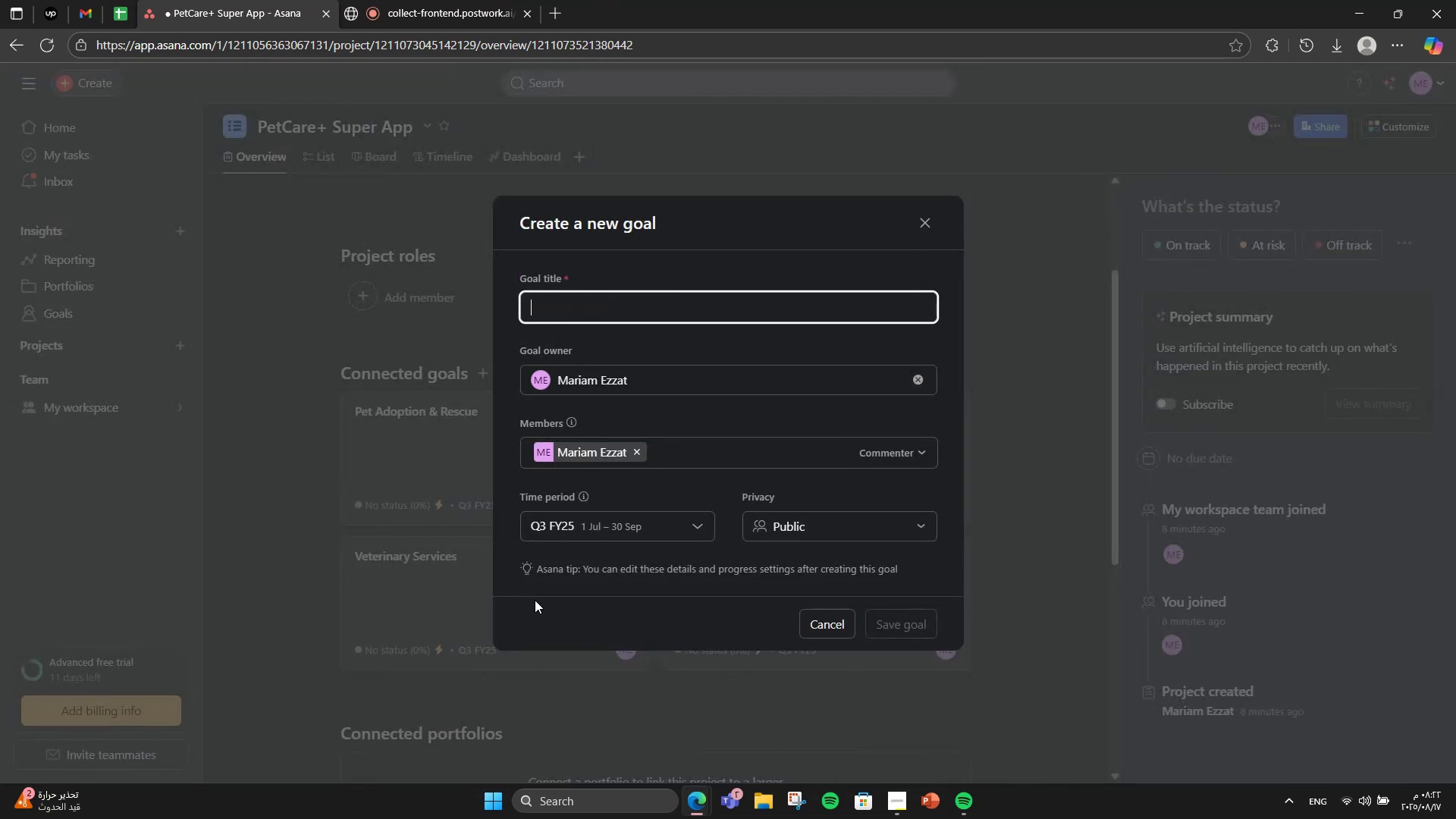 
type(App Devek)
key(Backspace)
type(lopment)
 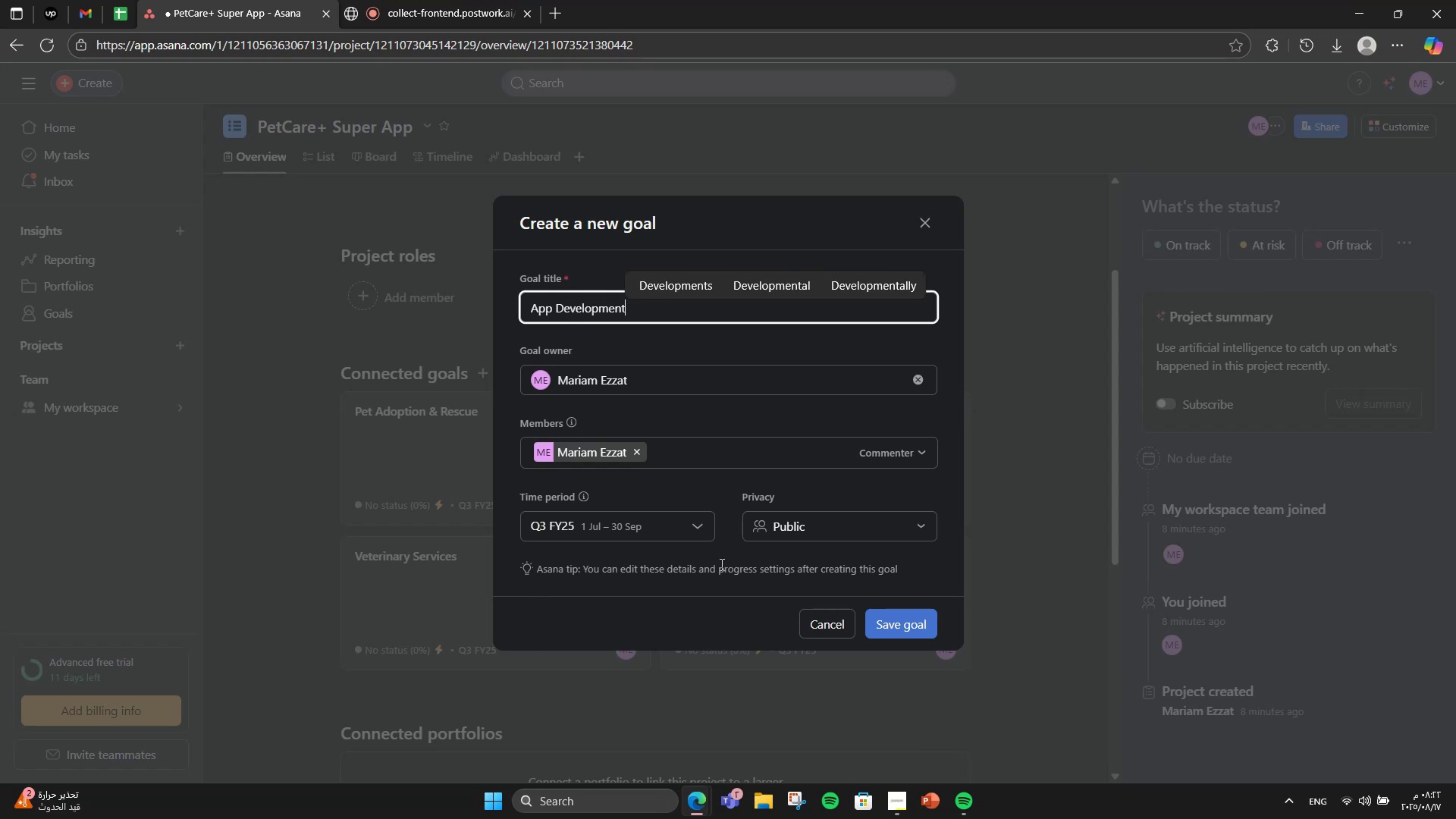 
left_click([918, 619])
 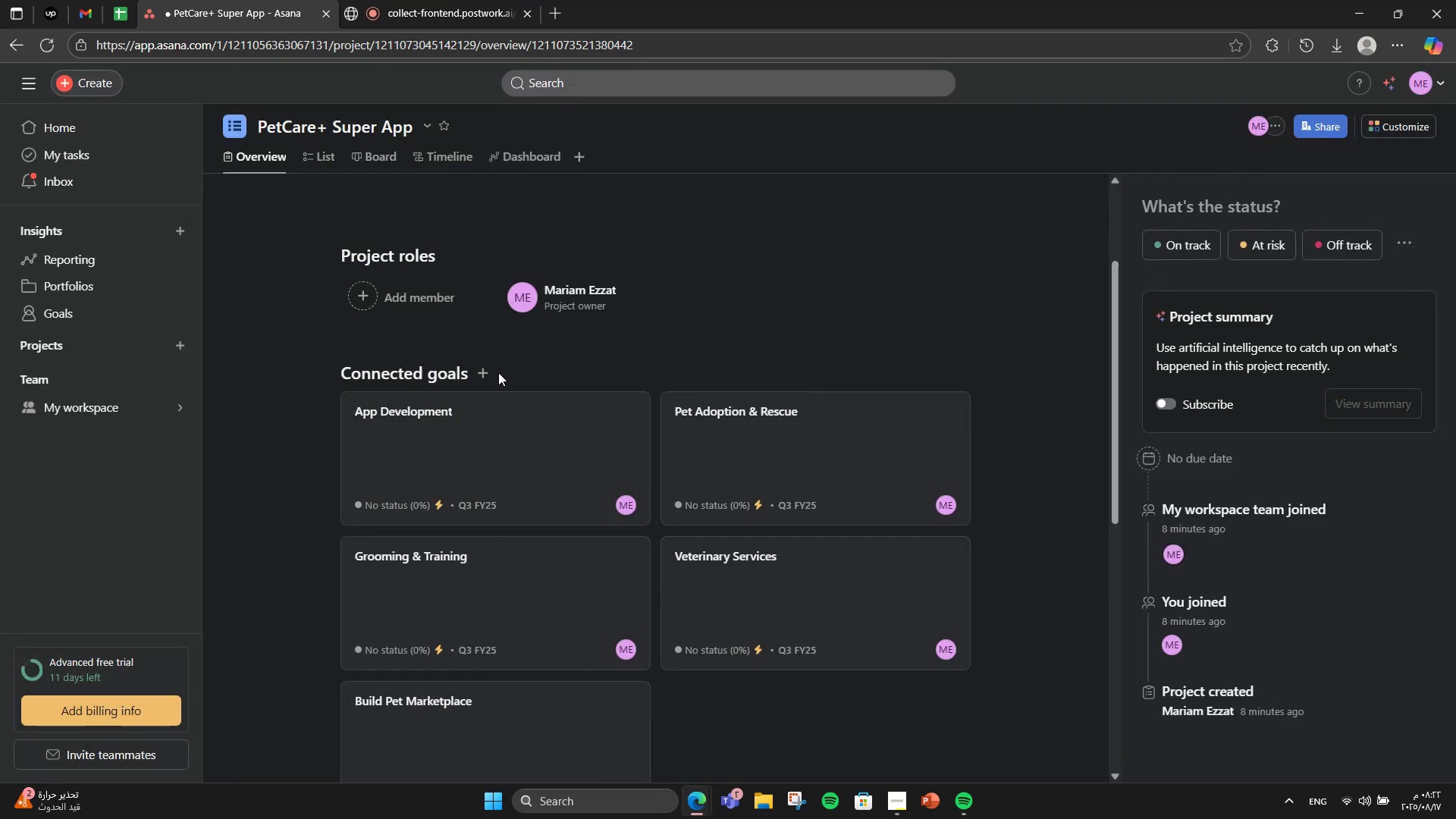 
left_click([485, 372])
 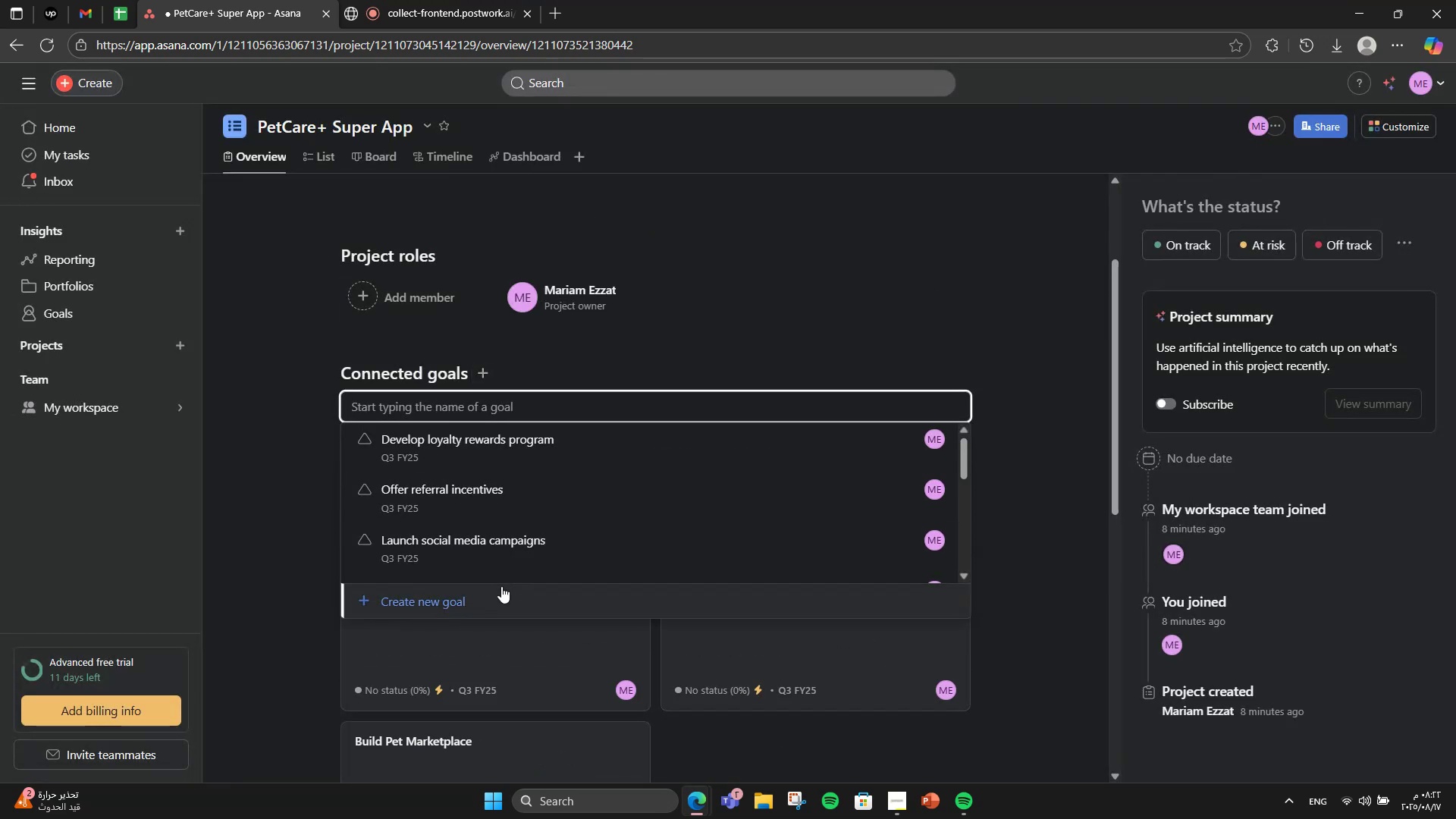 
left_click([503, 598])
 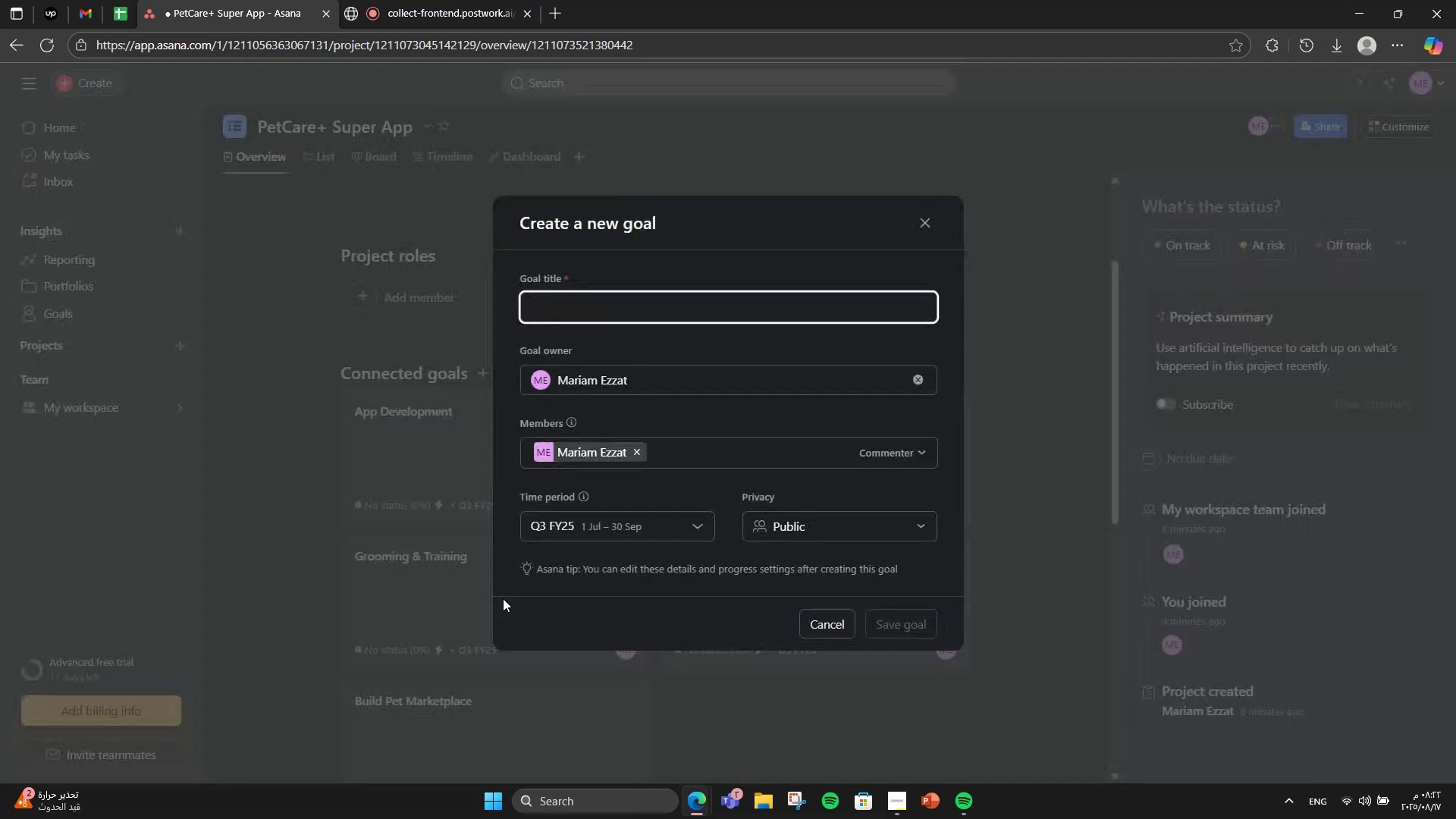 
type(Marketing )
 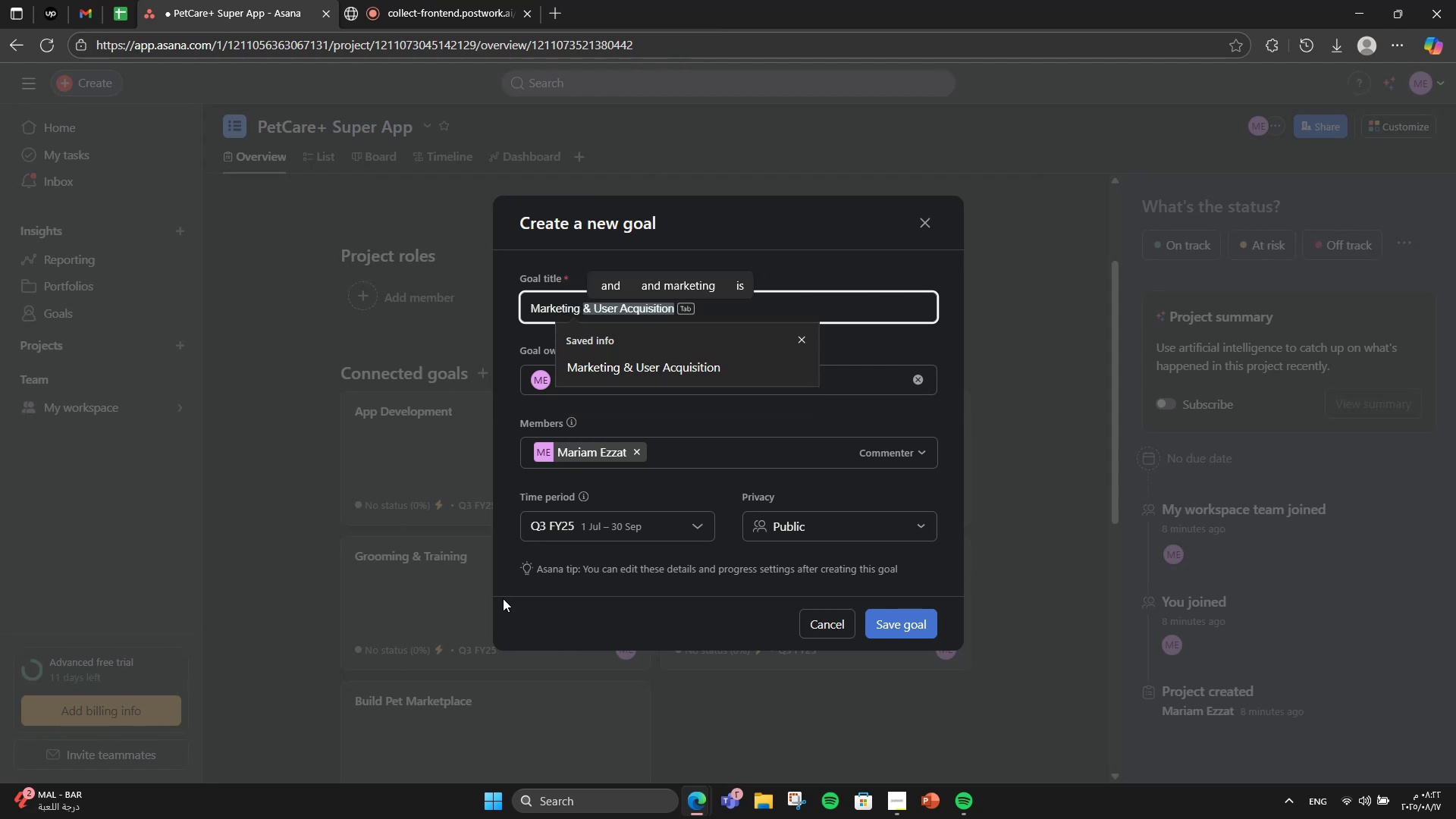 
type(& Growth)
 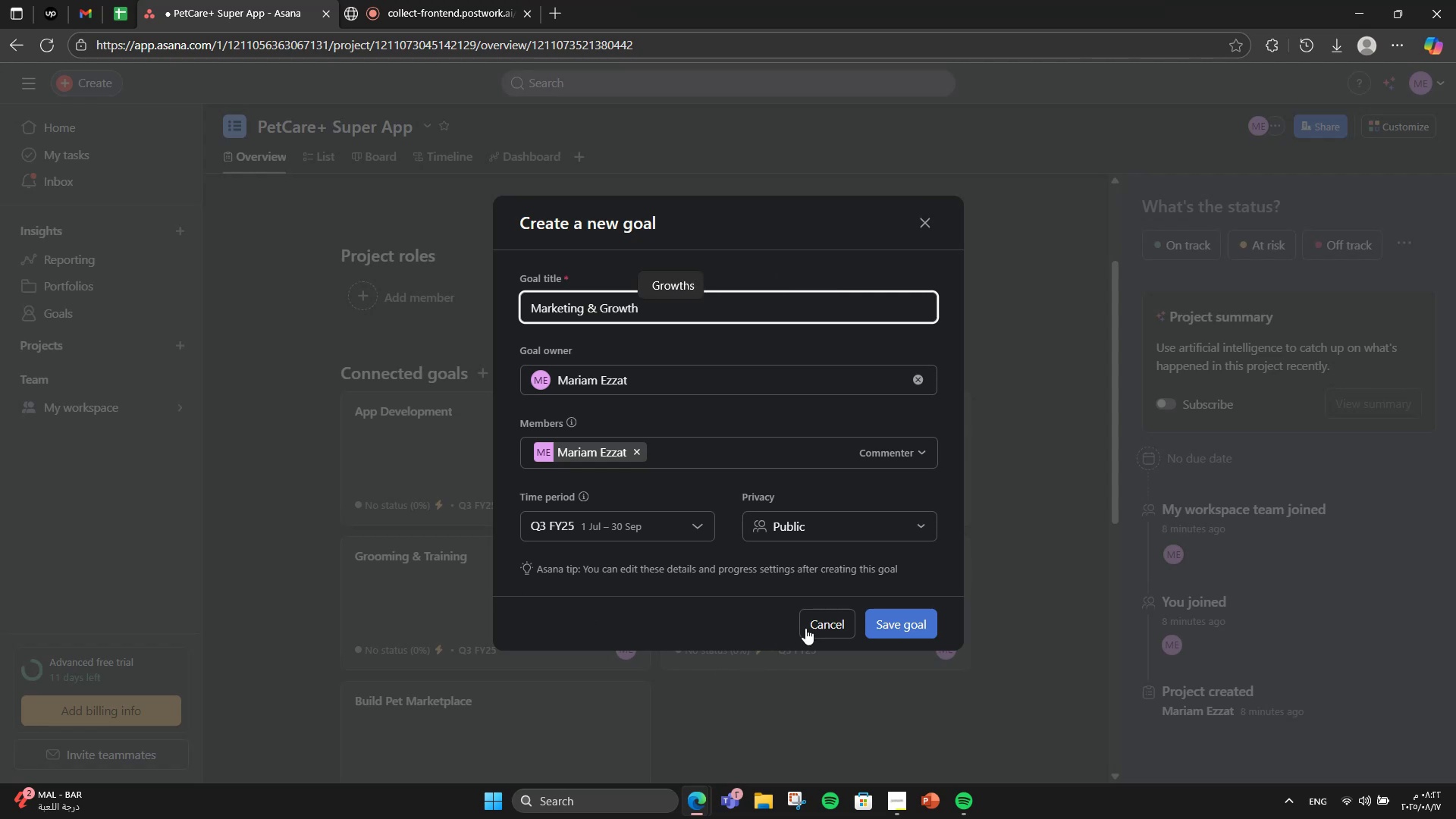 
left_click([874, 627])
 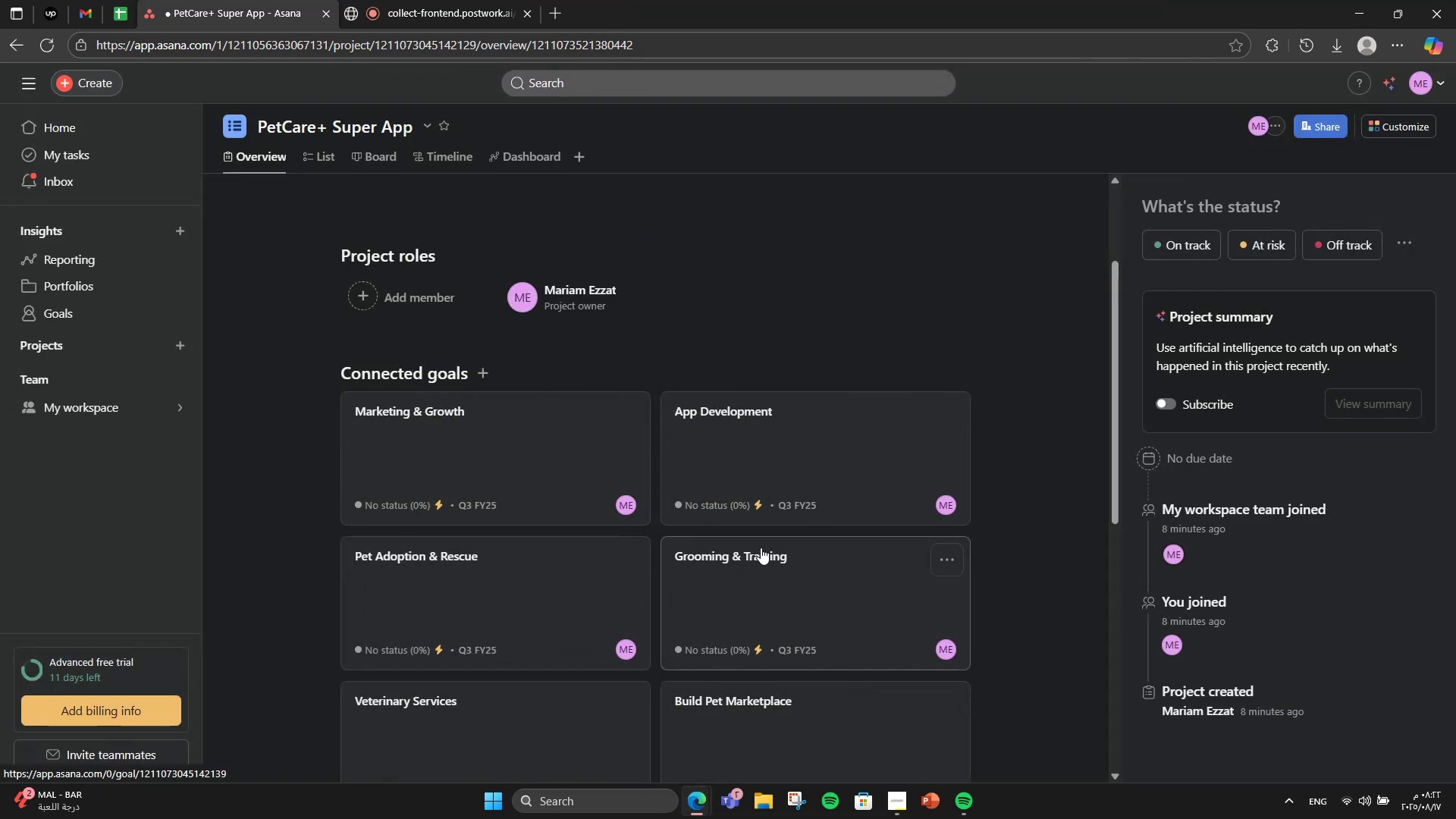 
scroll: coordinate [761, 548], scroll_direction: down, amount: 3.0
 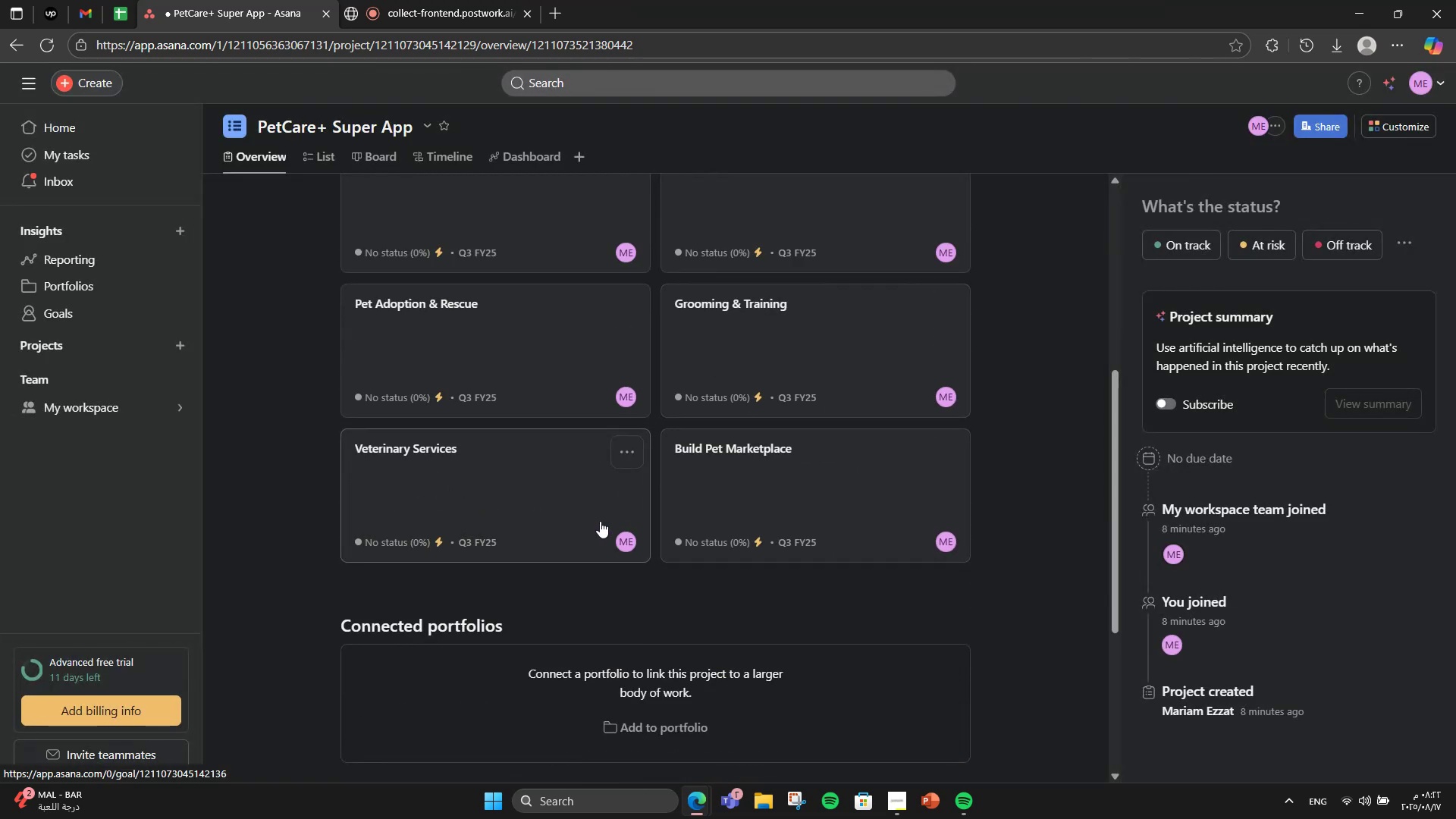 
left_click([704, 502])
 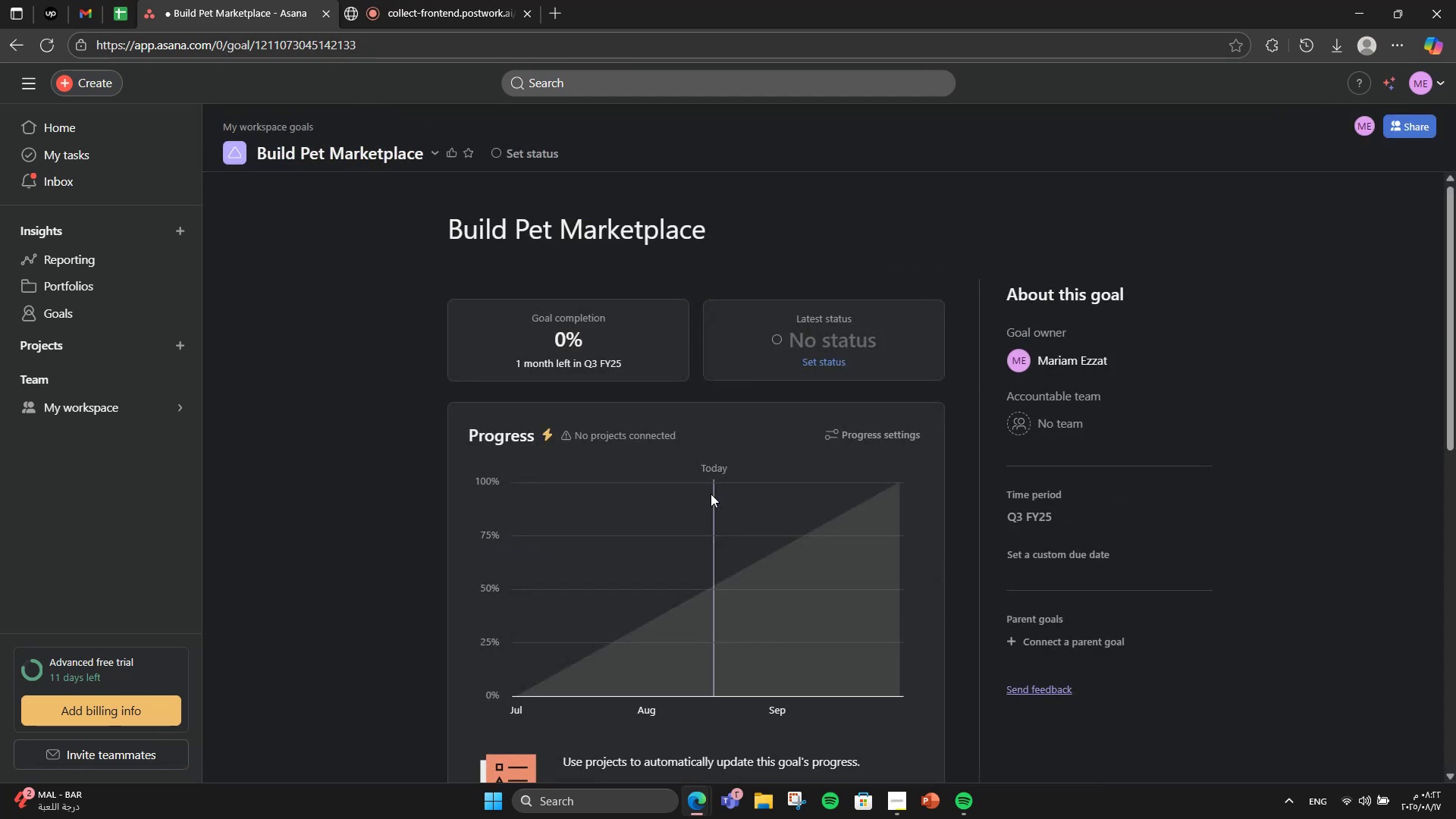 
scroll: coordinate [776, 469], scroll_direction: down, amount: 4.0
 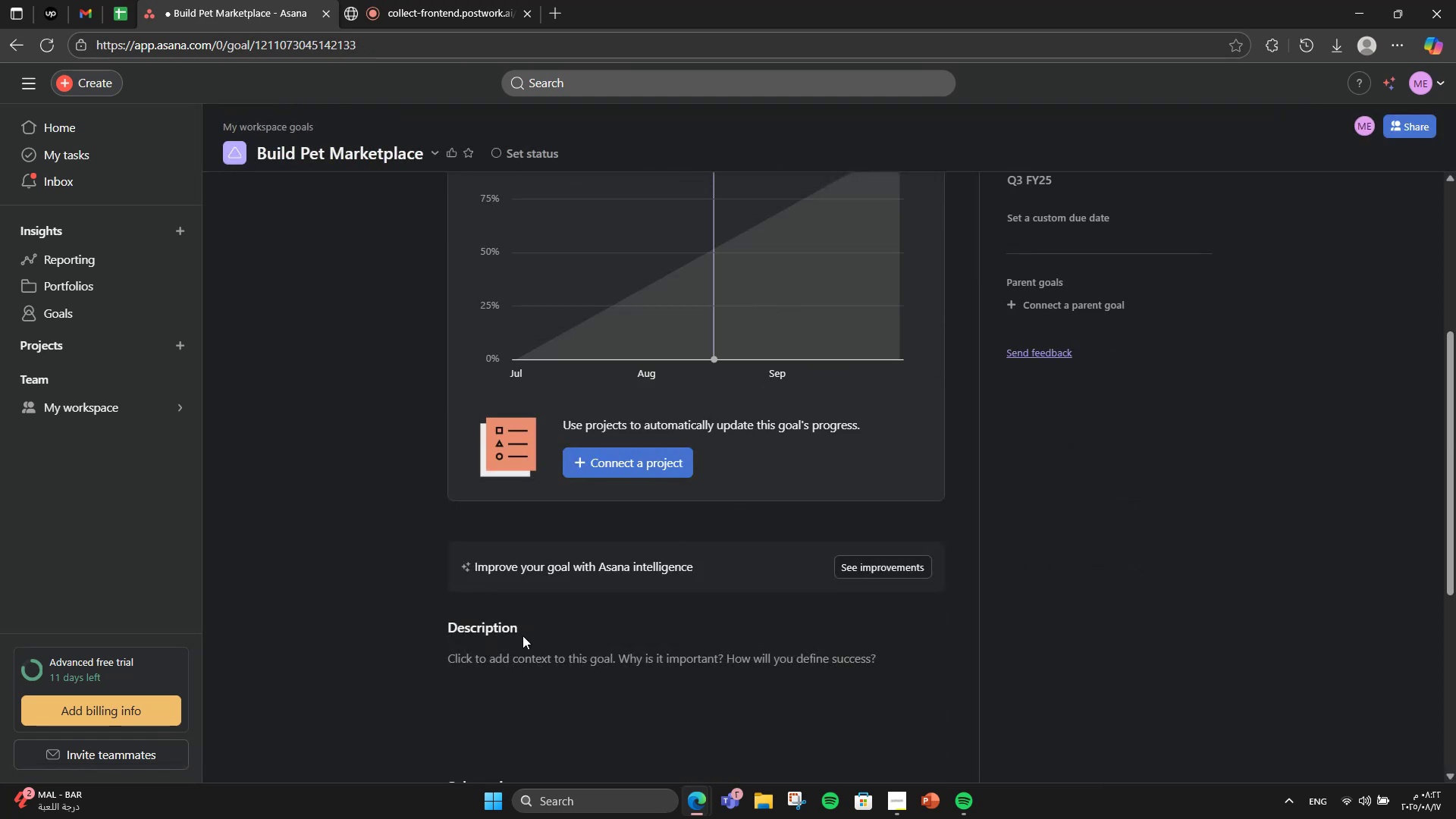 
left_click([518, 644])
 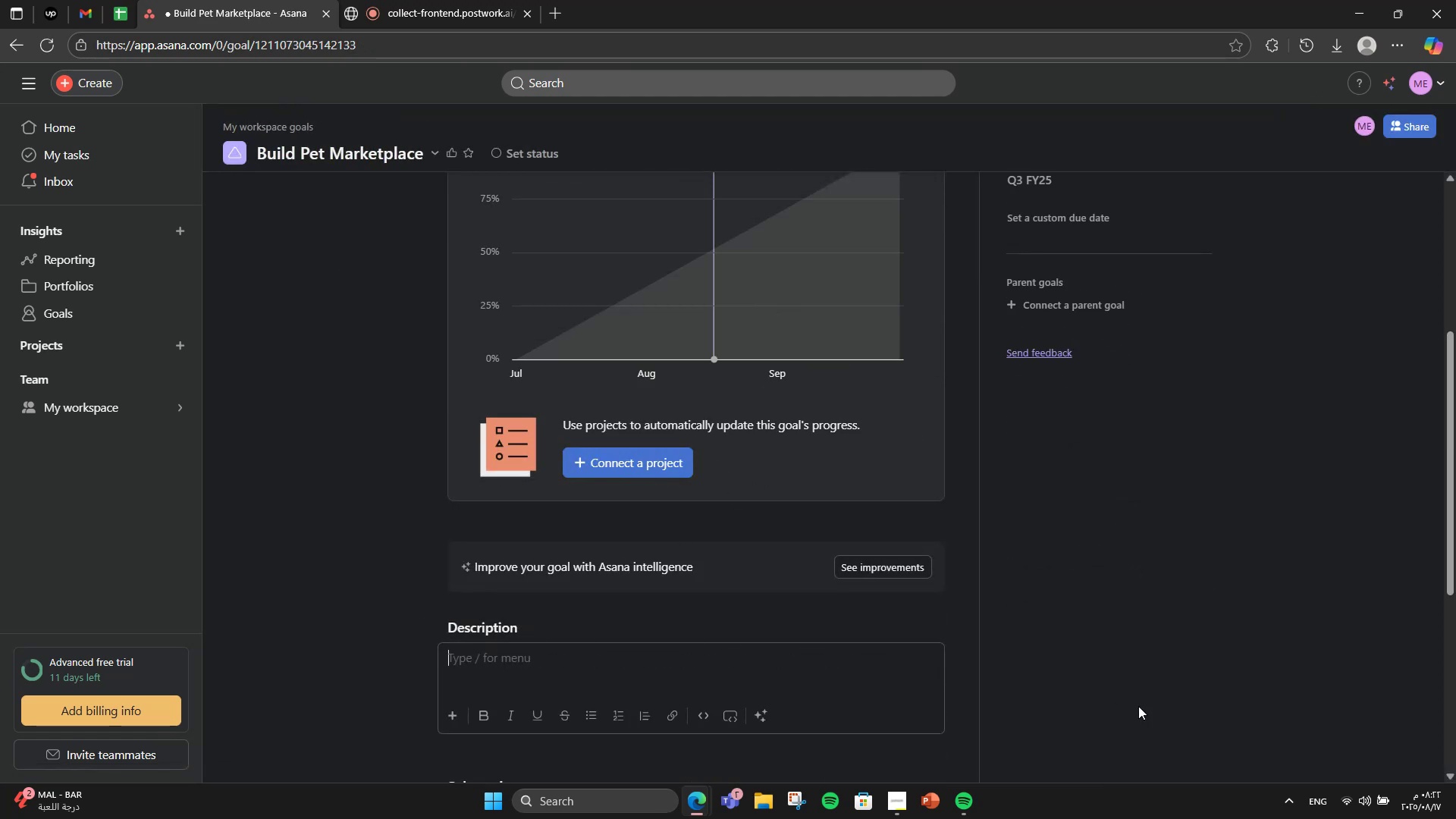 
type(Create an online shop for food, toys, and supplies.)
 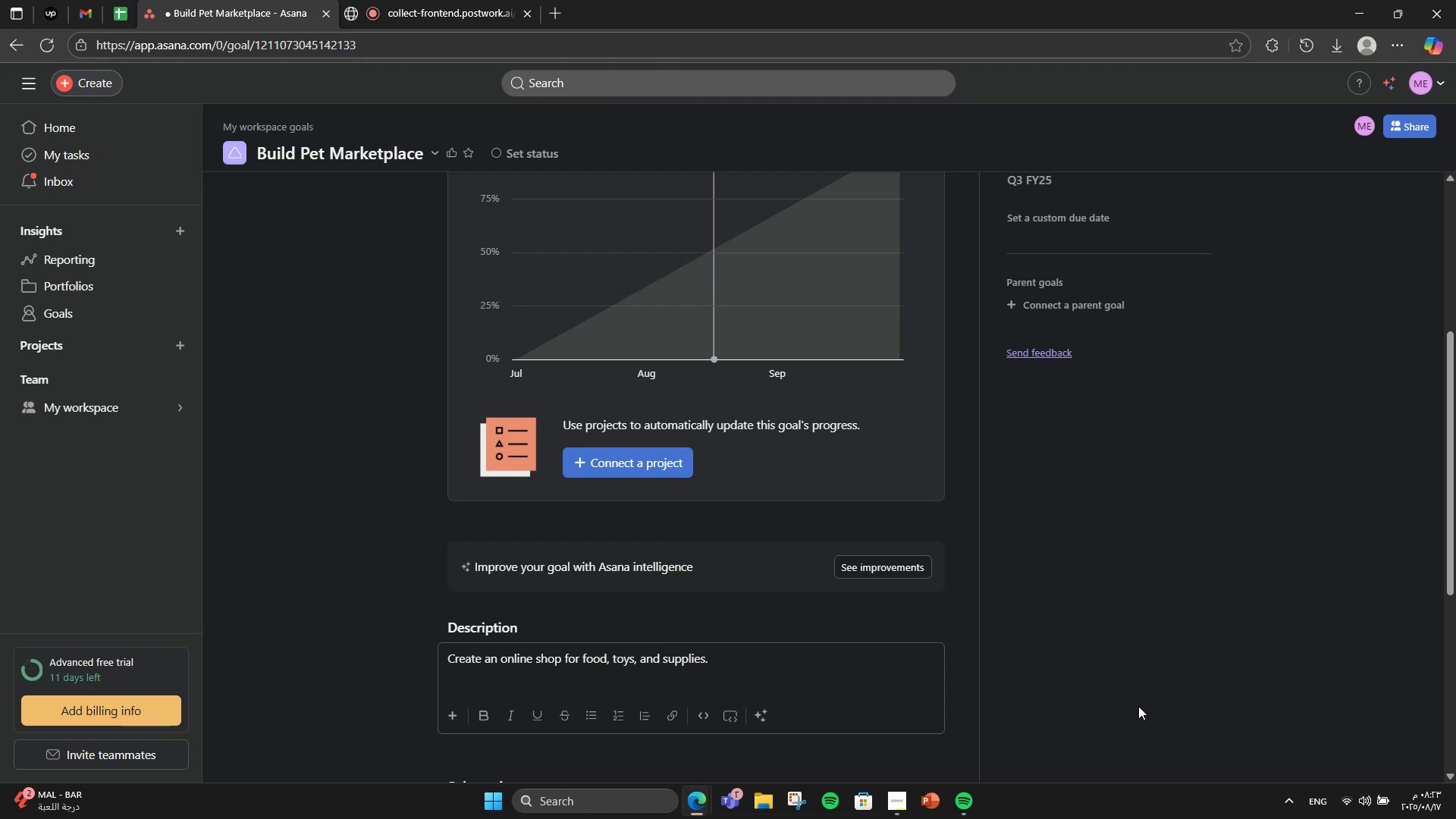 
scroll: coordinate [1100, 661], scroll_direction: down, amount: 3.0
 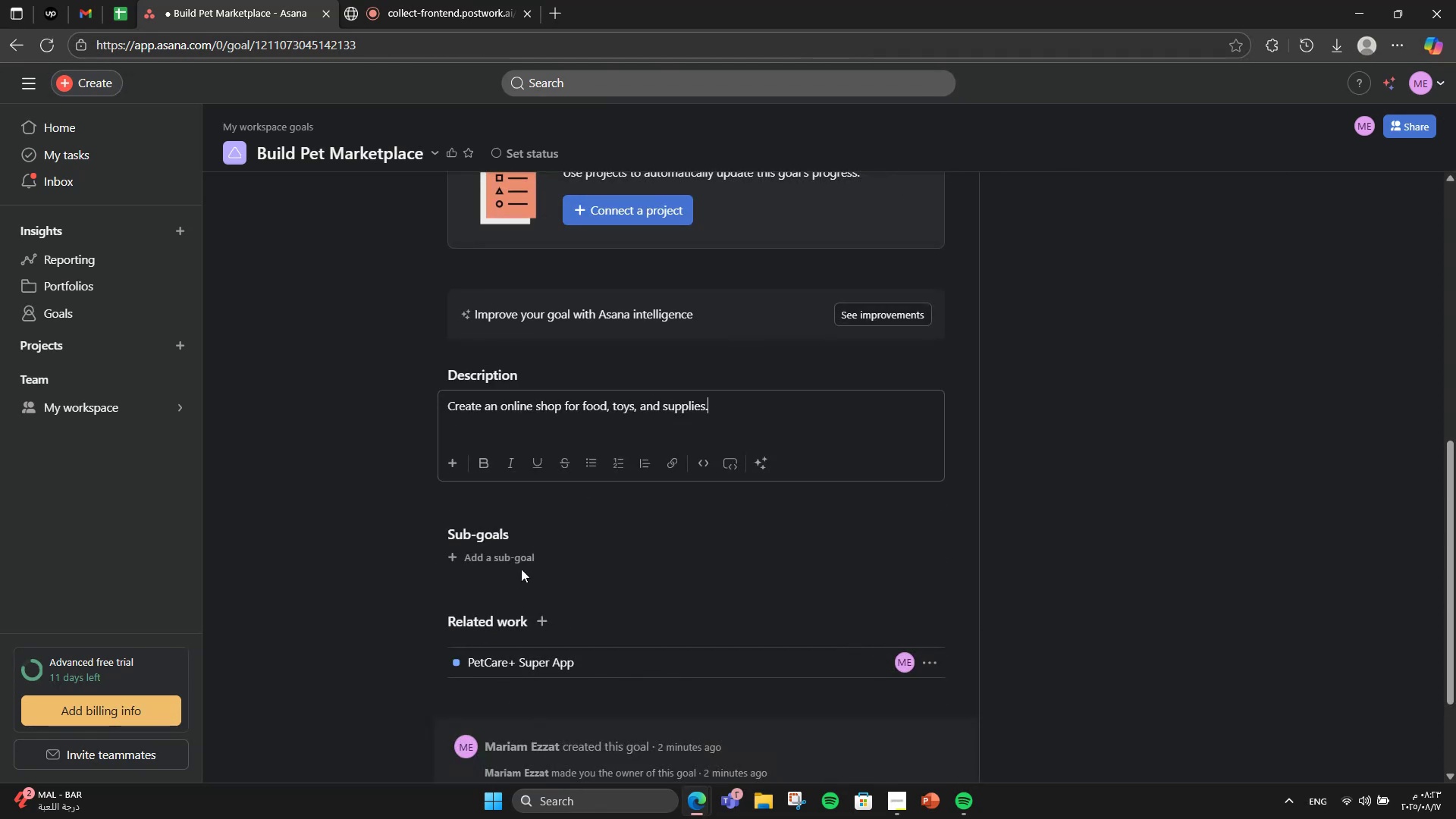 
left_click([510, 560])
 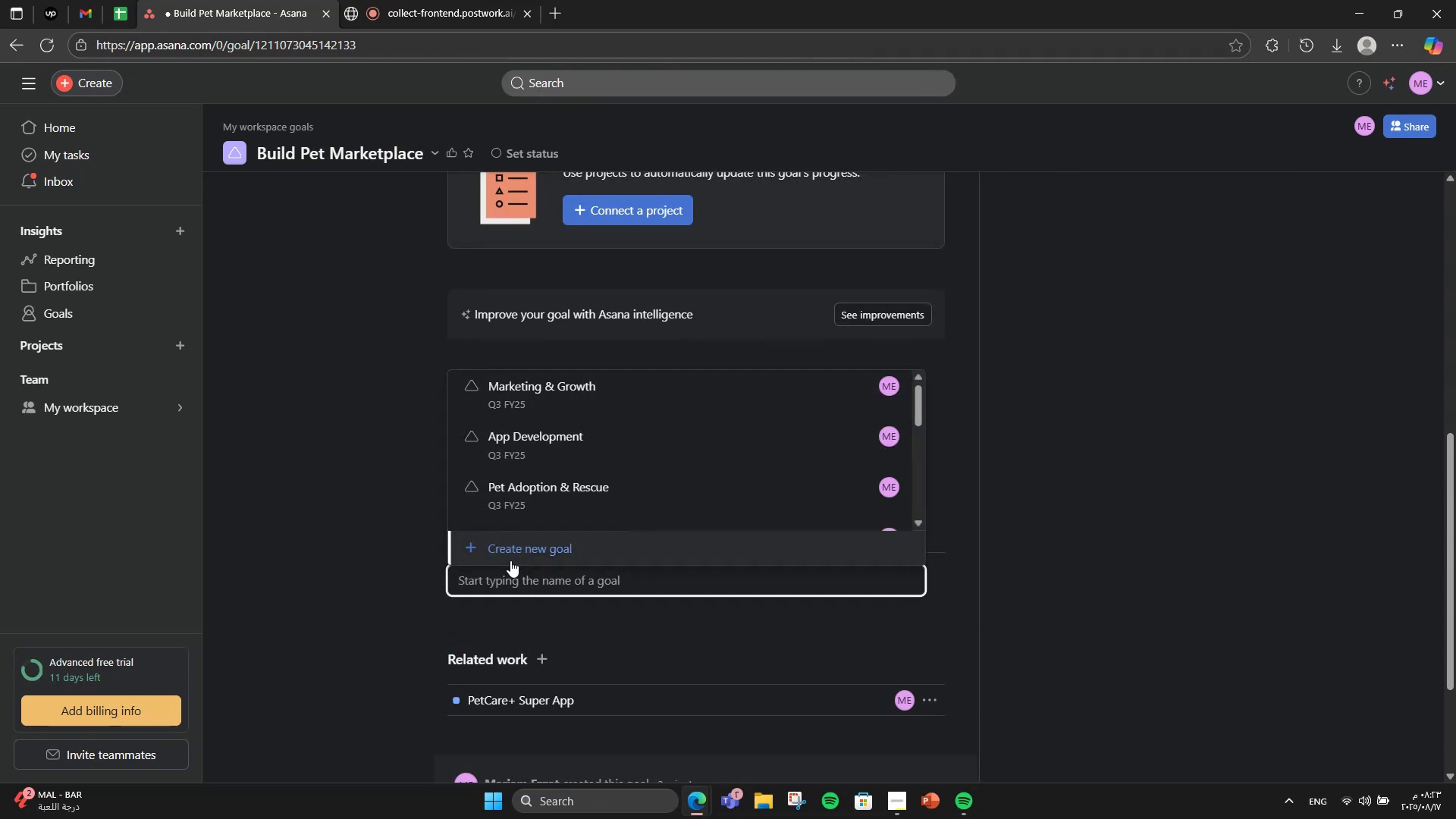 
left_click([510, 560])
 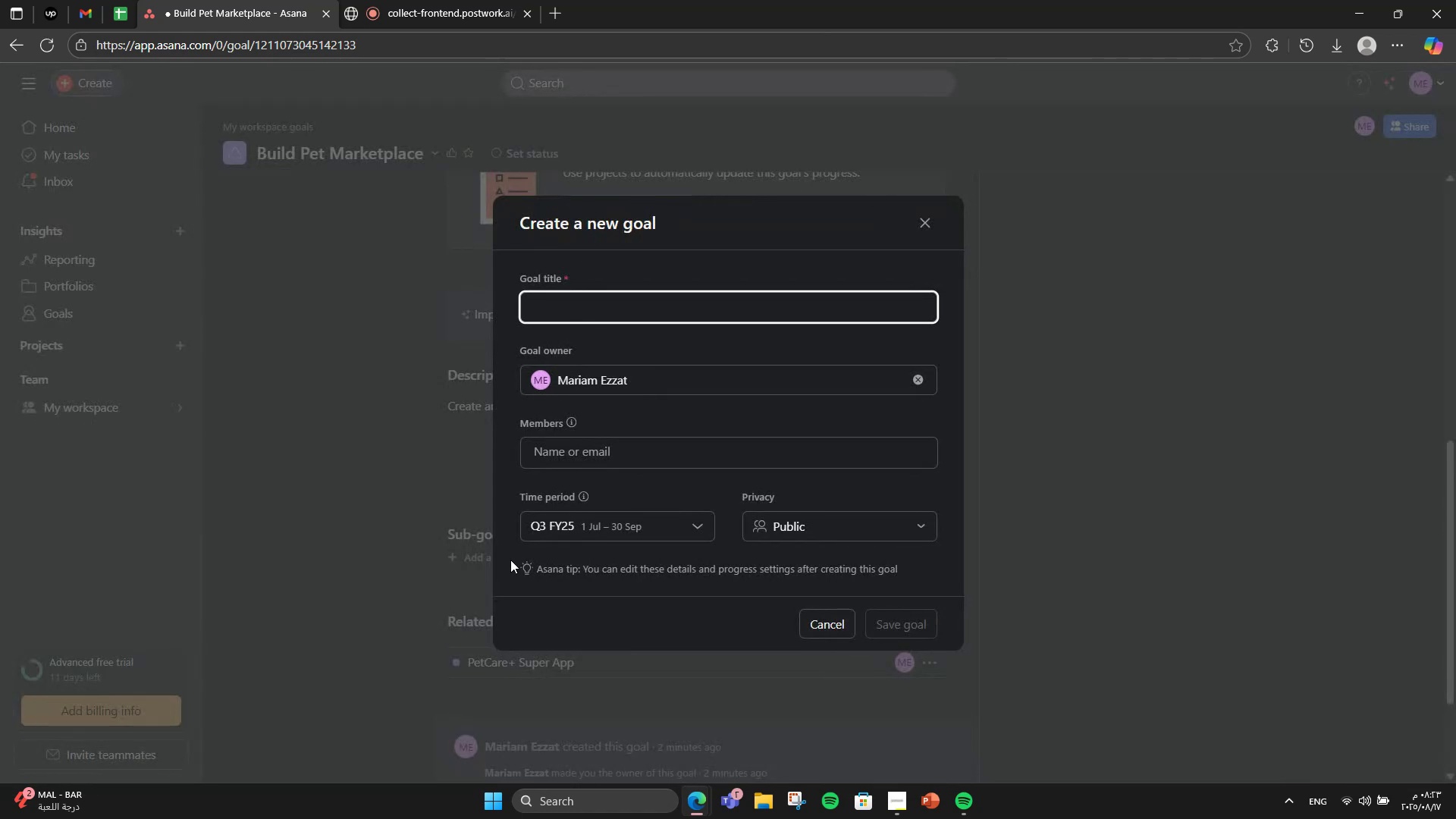 
wait(5.1)
 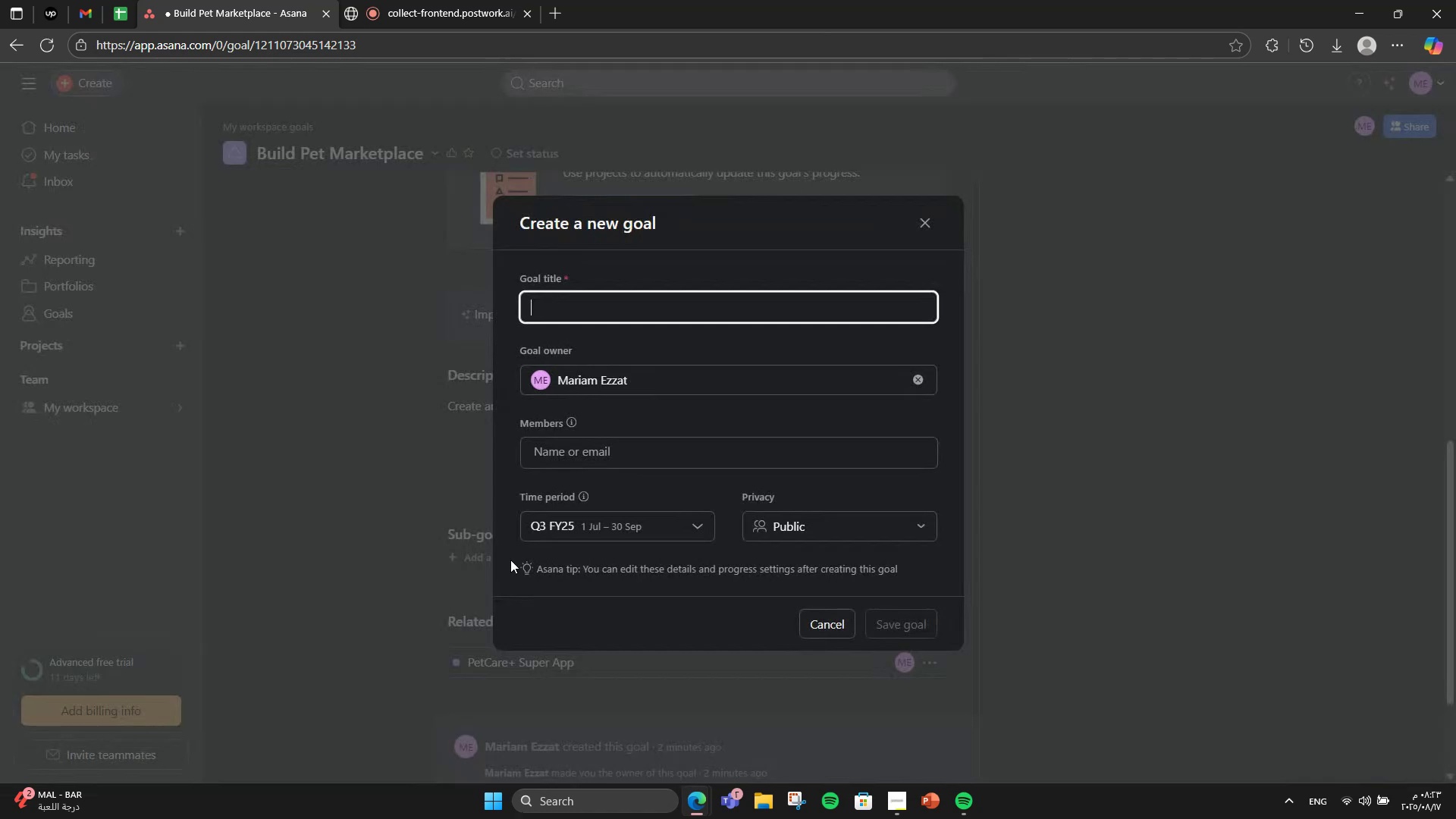 
type(Partner with 50 o)
key(Backspace)
type(pet producr)
key(Backspace)
type(t brands)
 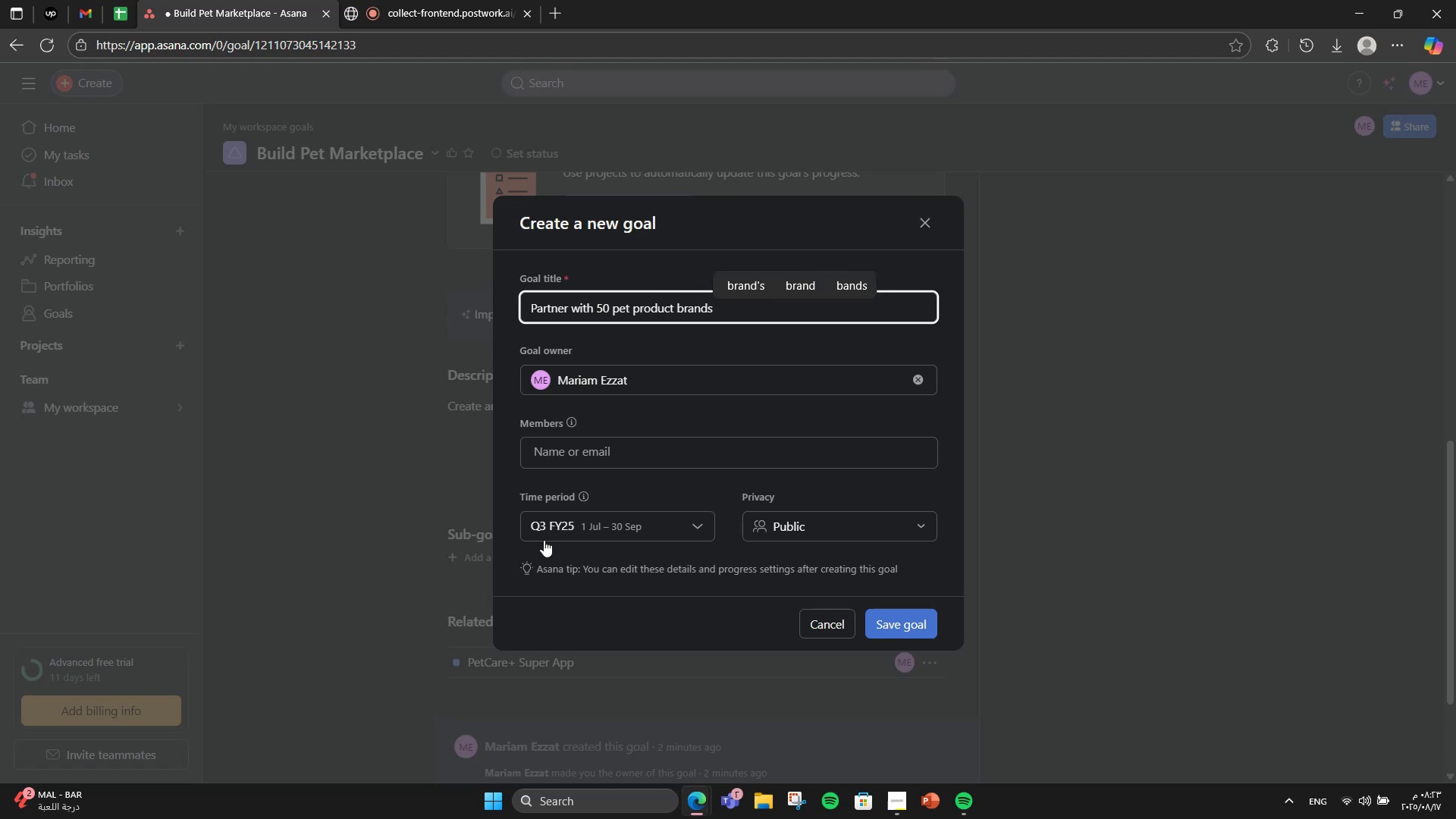 
left_click([871, 628])
 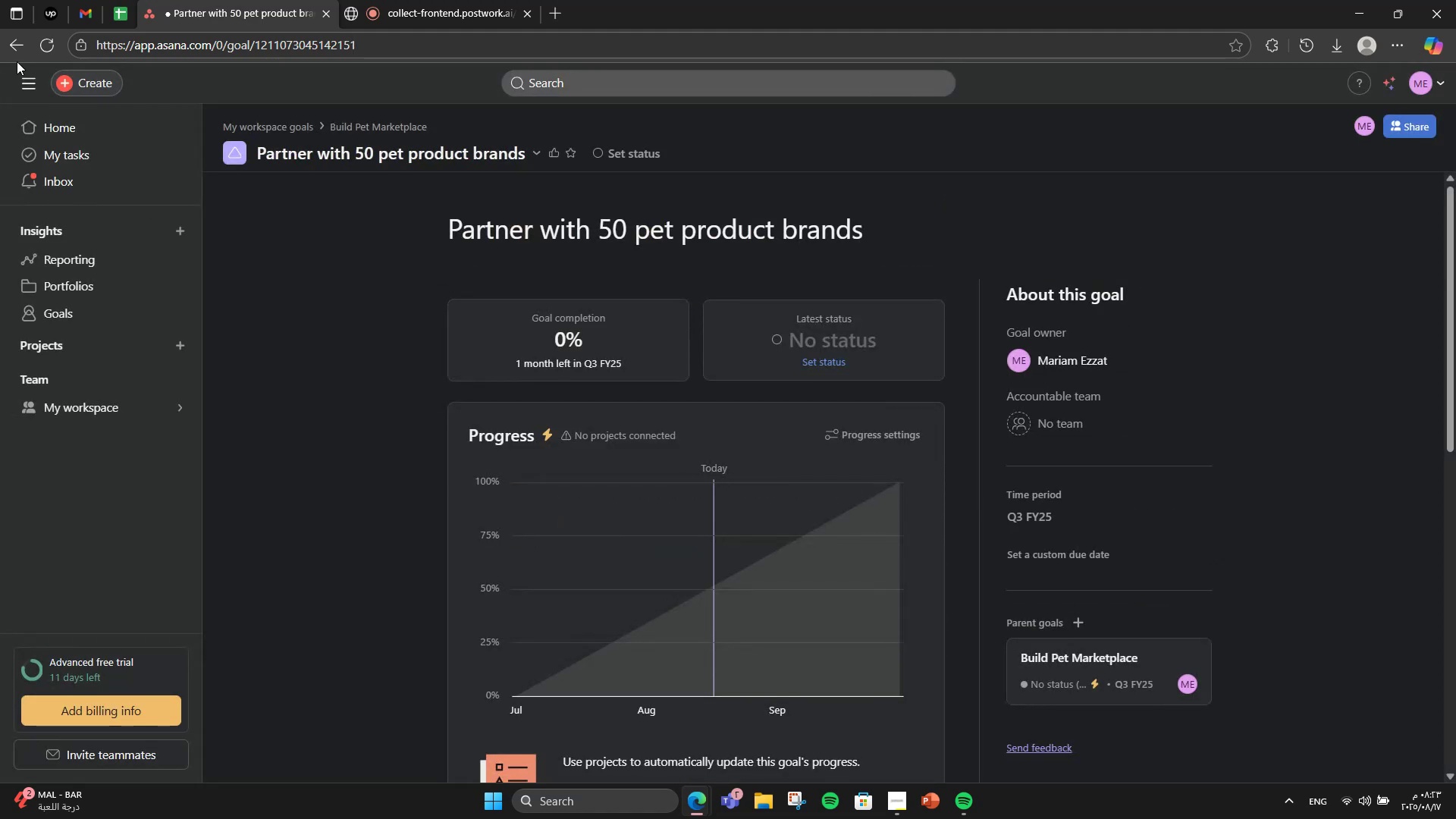 
left_click([17, 55])
 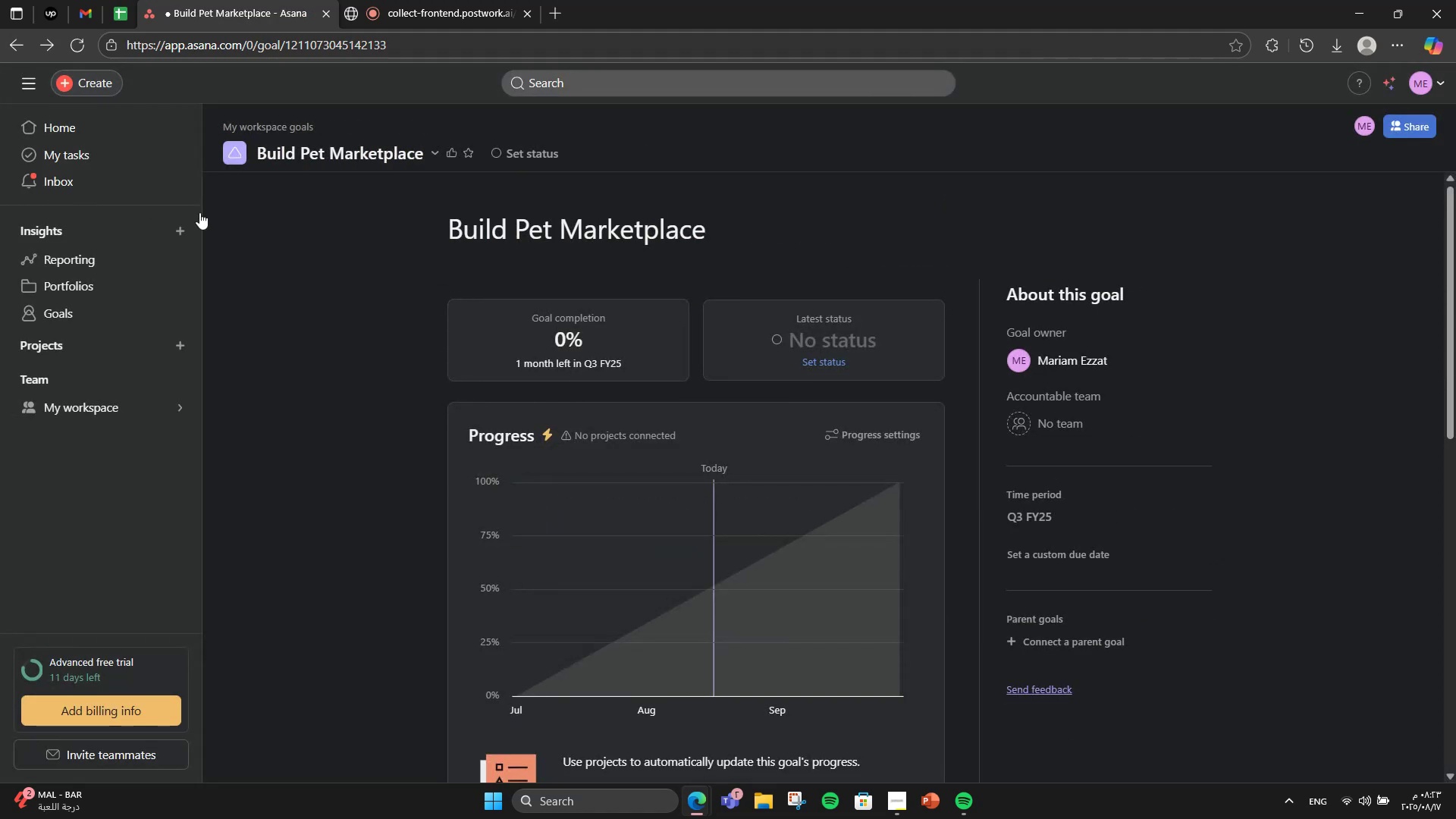 
scroll: coordinate [573, 532], scroll_direction: down, amount: 6.0
 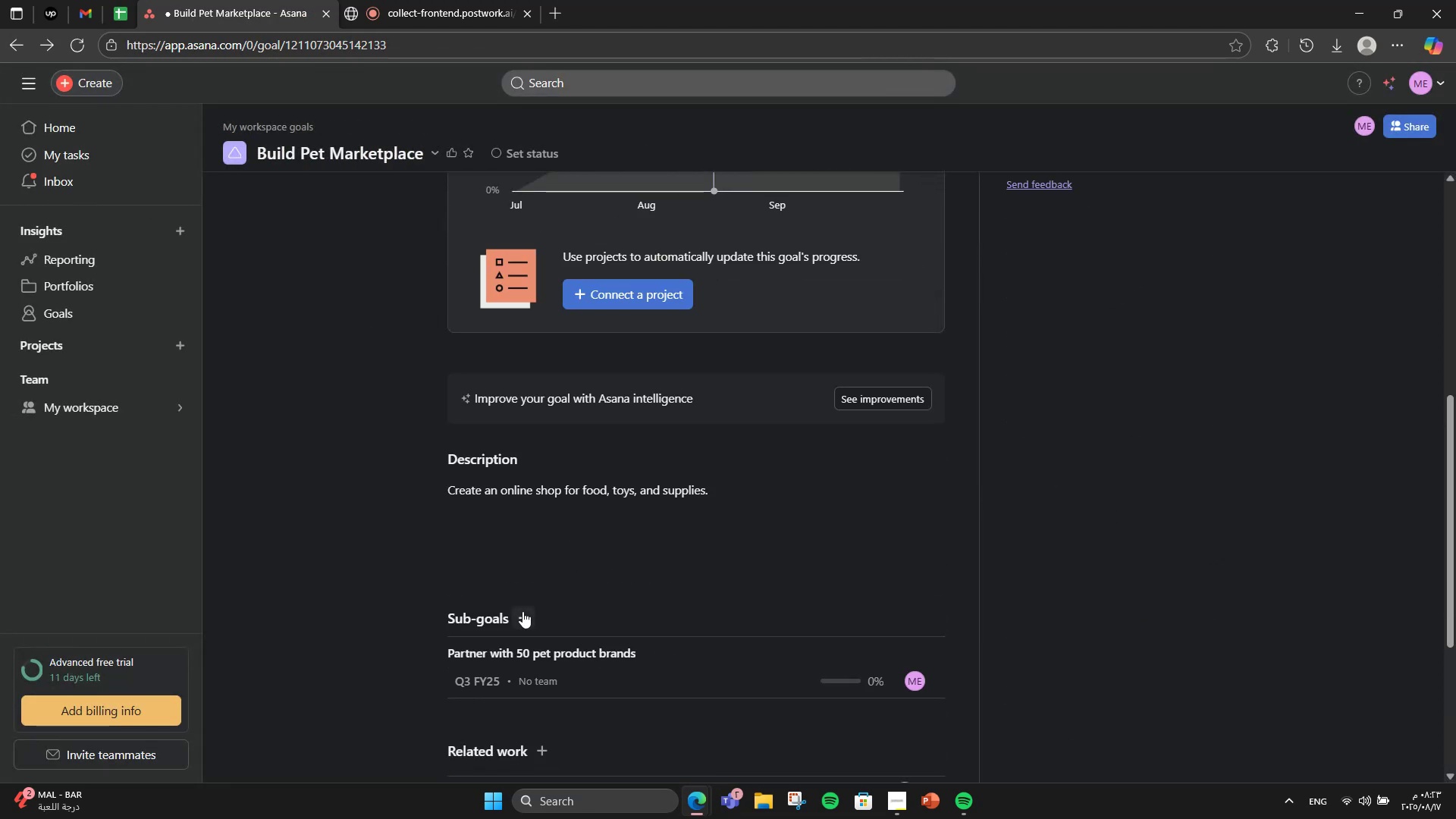 
left_click([524, 610])
 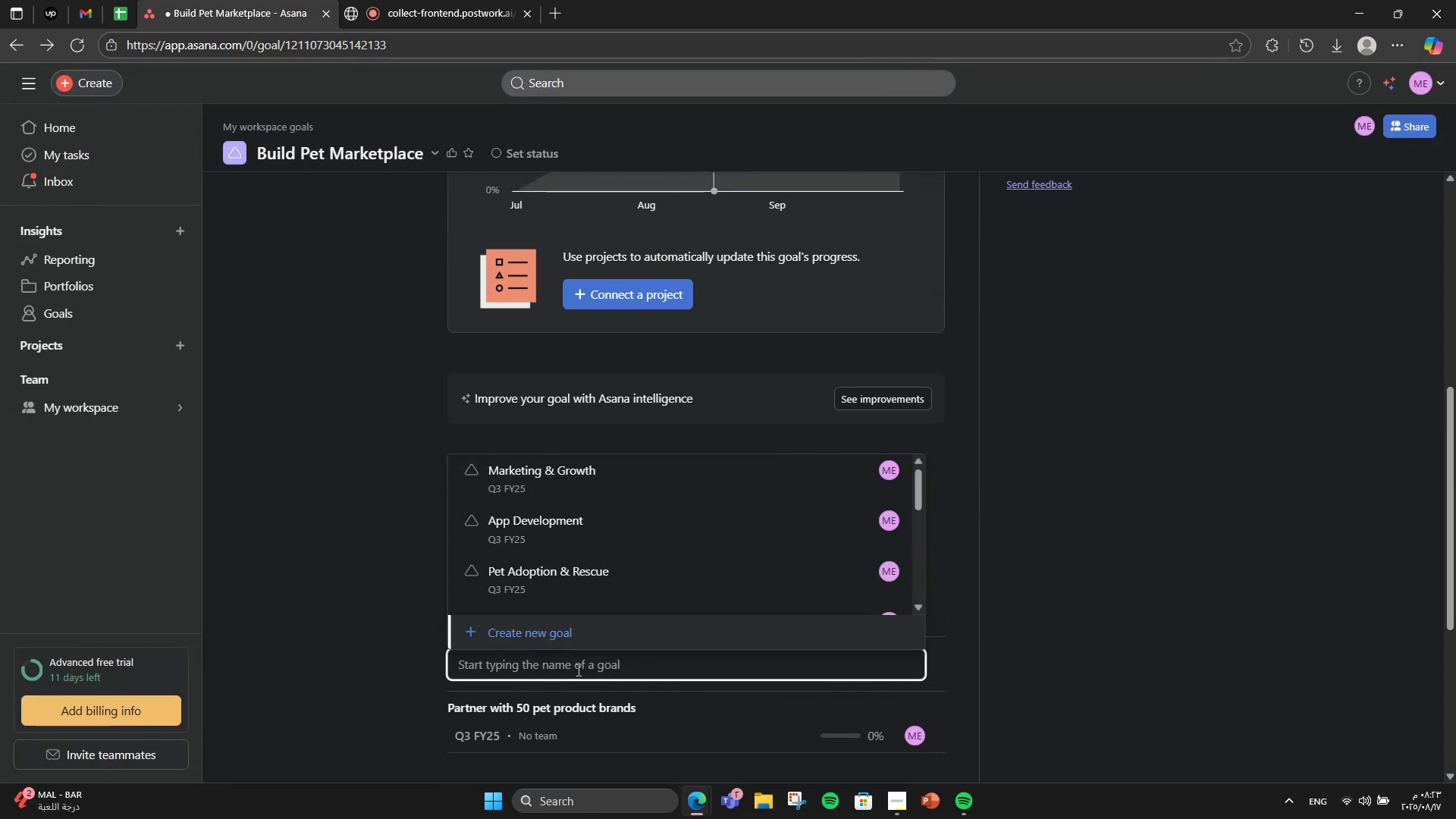 
left_click([582, 637])
 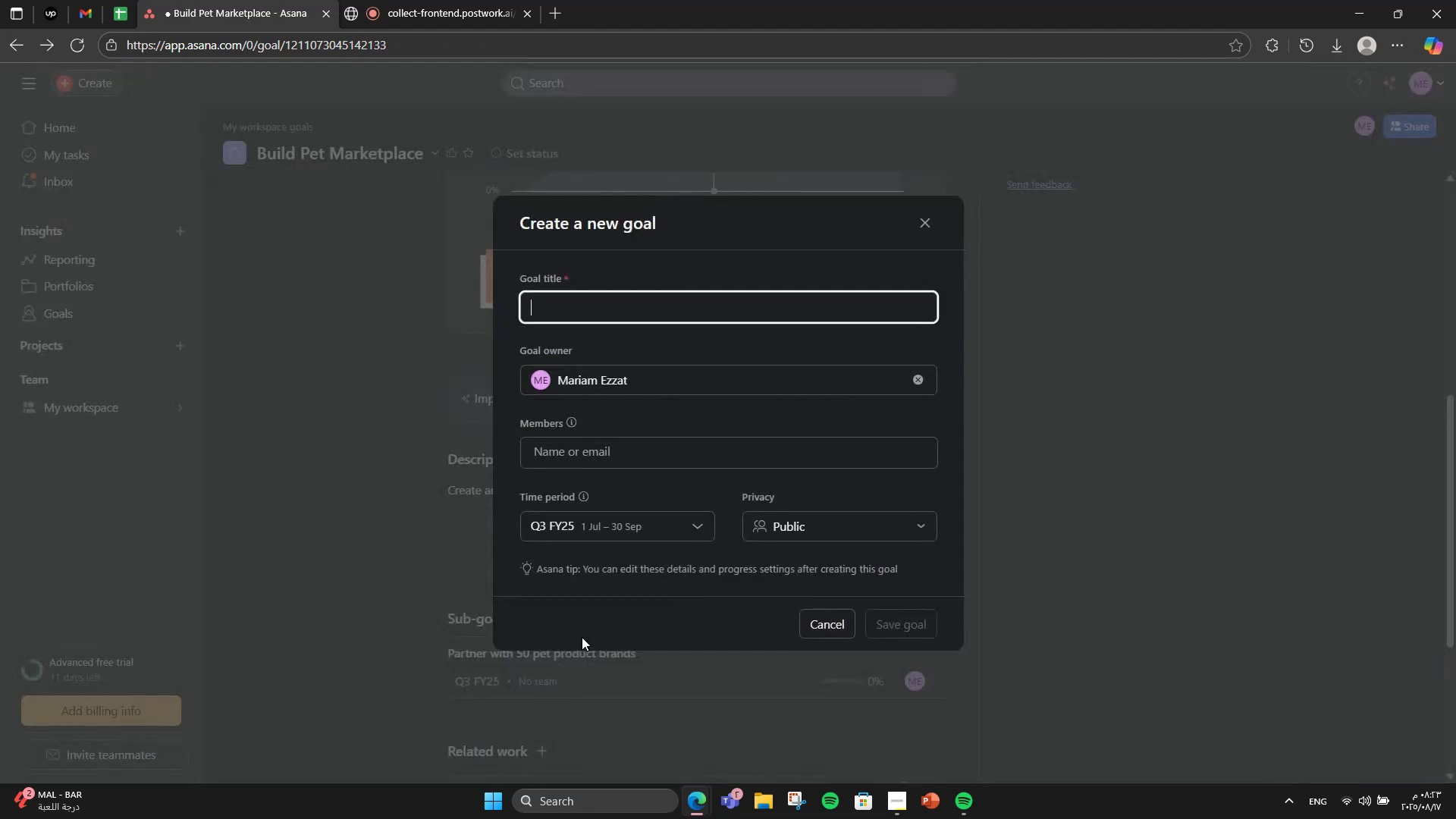 
type(Launch subs)
 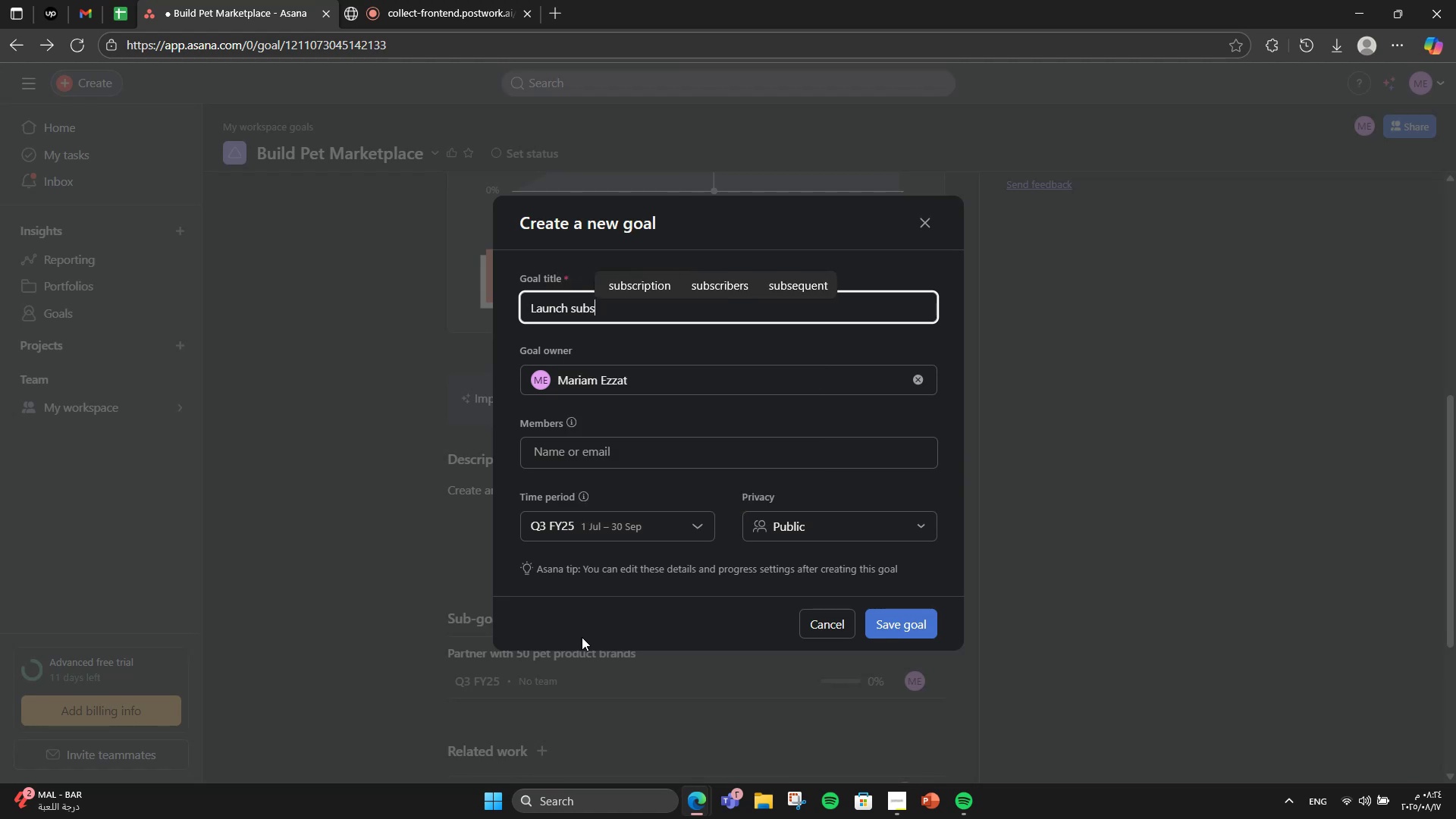 
type(cription boxes for monthly food delivry)
 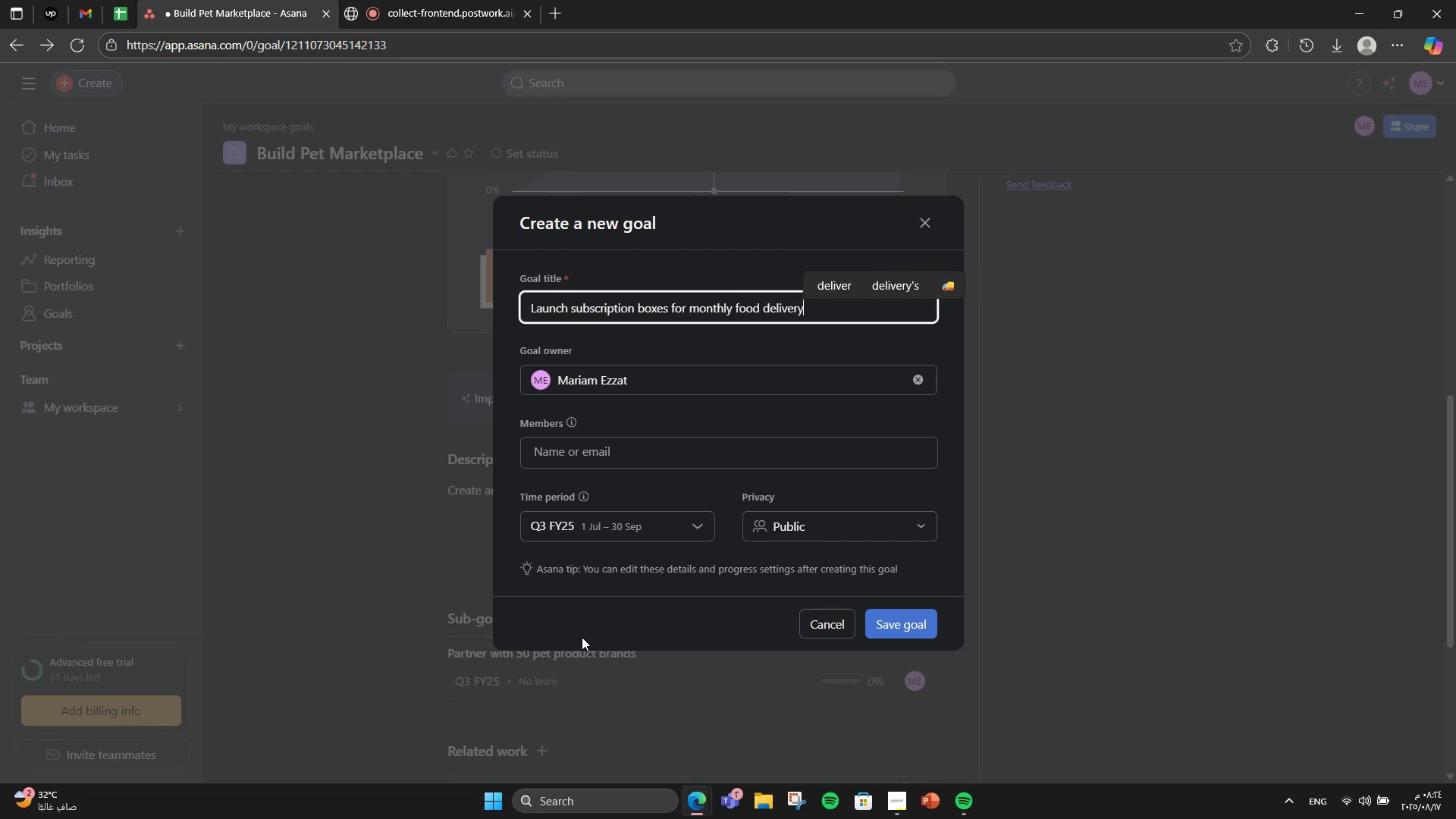 
left_click([891, 638])
 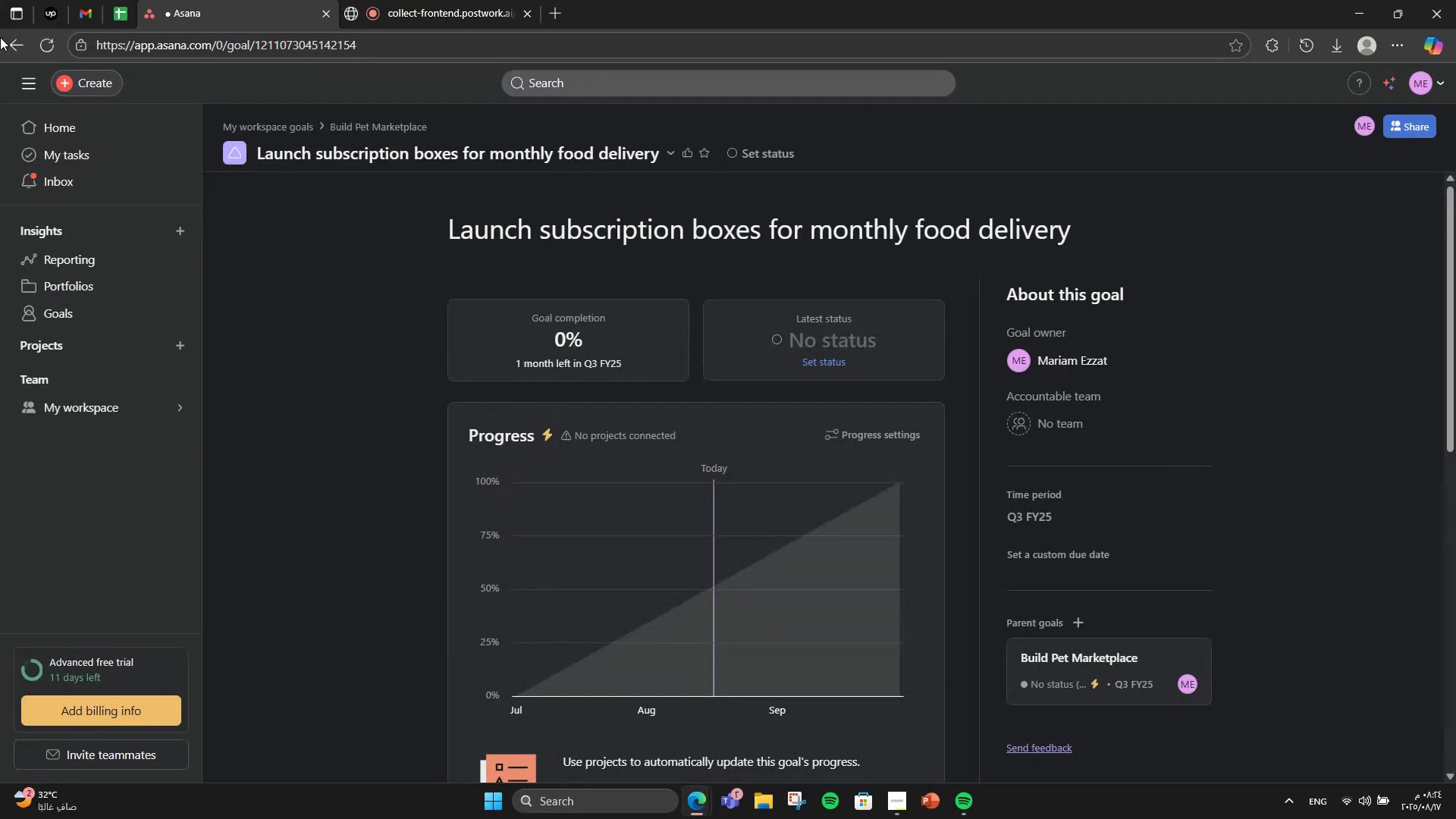 
left_click([0, 44])
 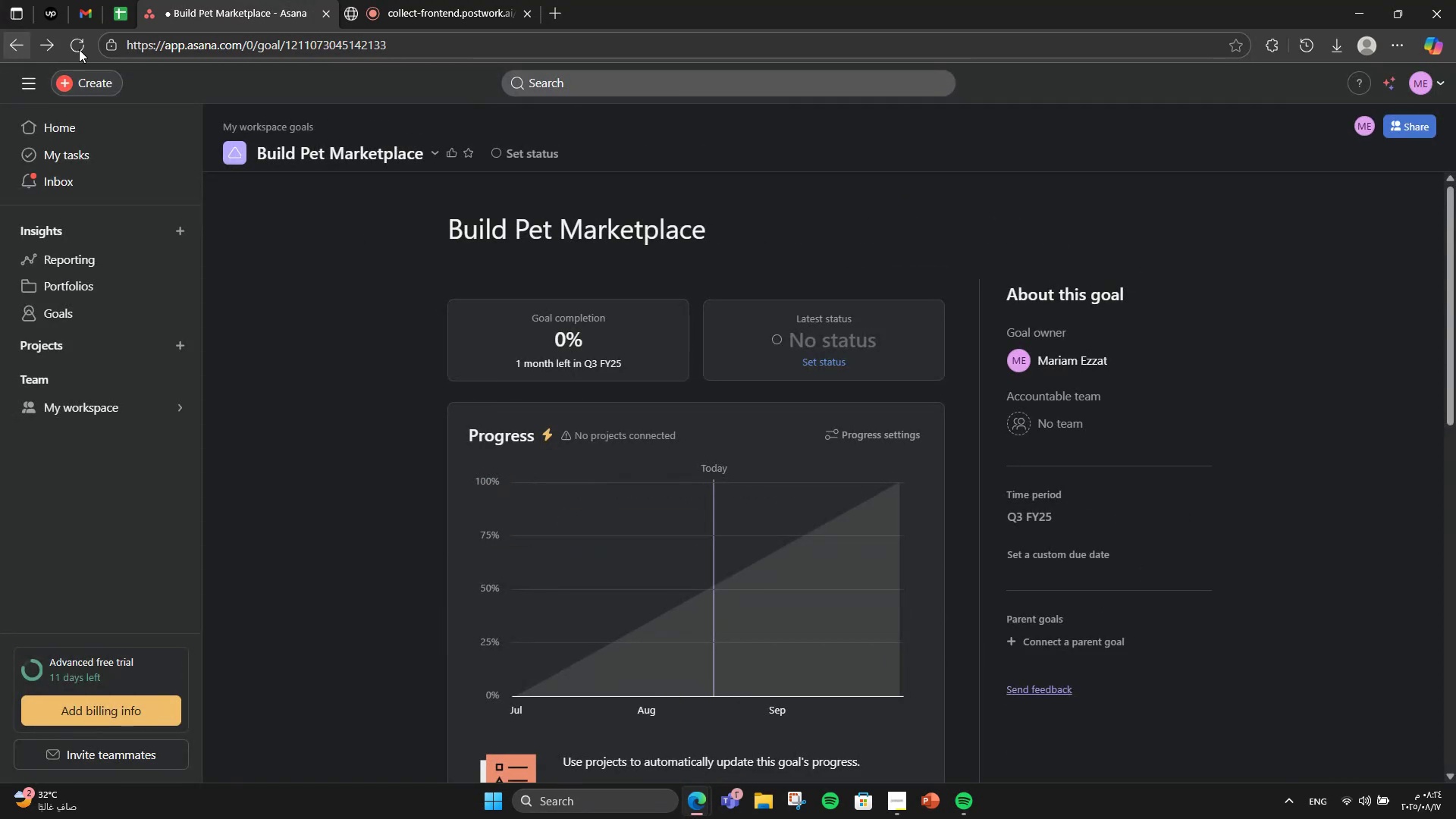 
scroll: coordinate [771, 253], scroll_direction: down, amount: 9.0
 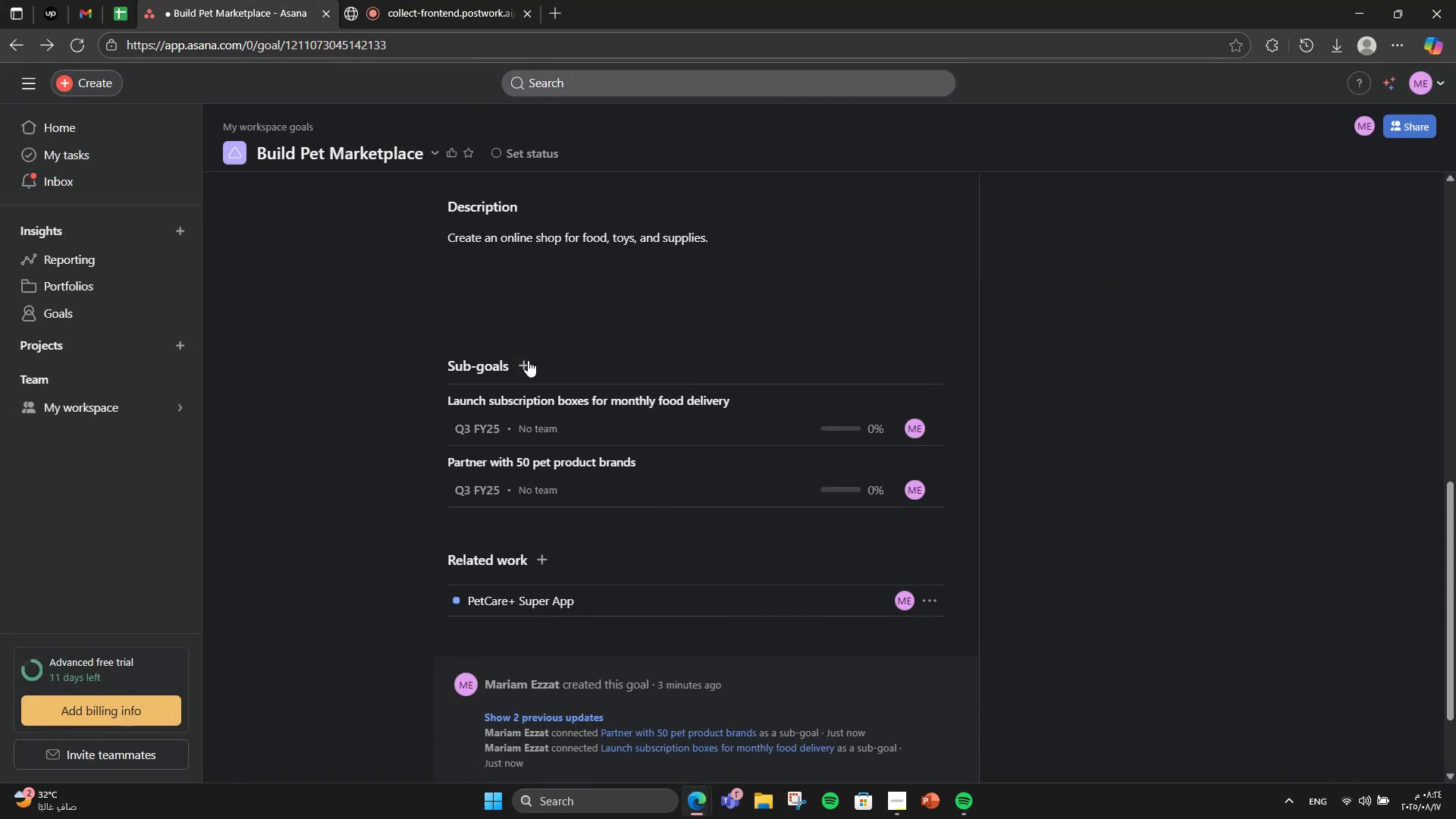 
left_click([526, 360])
 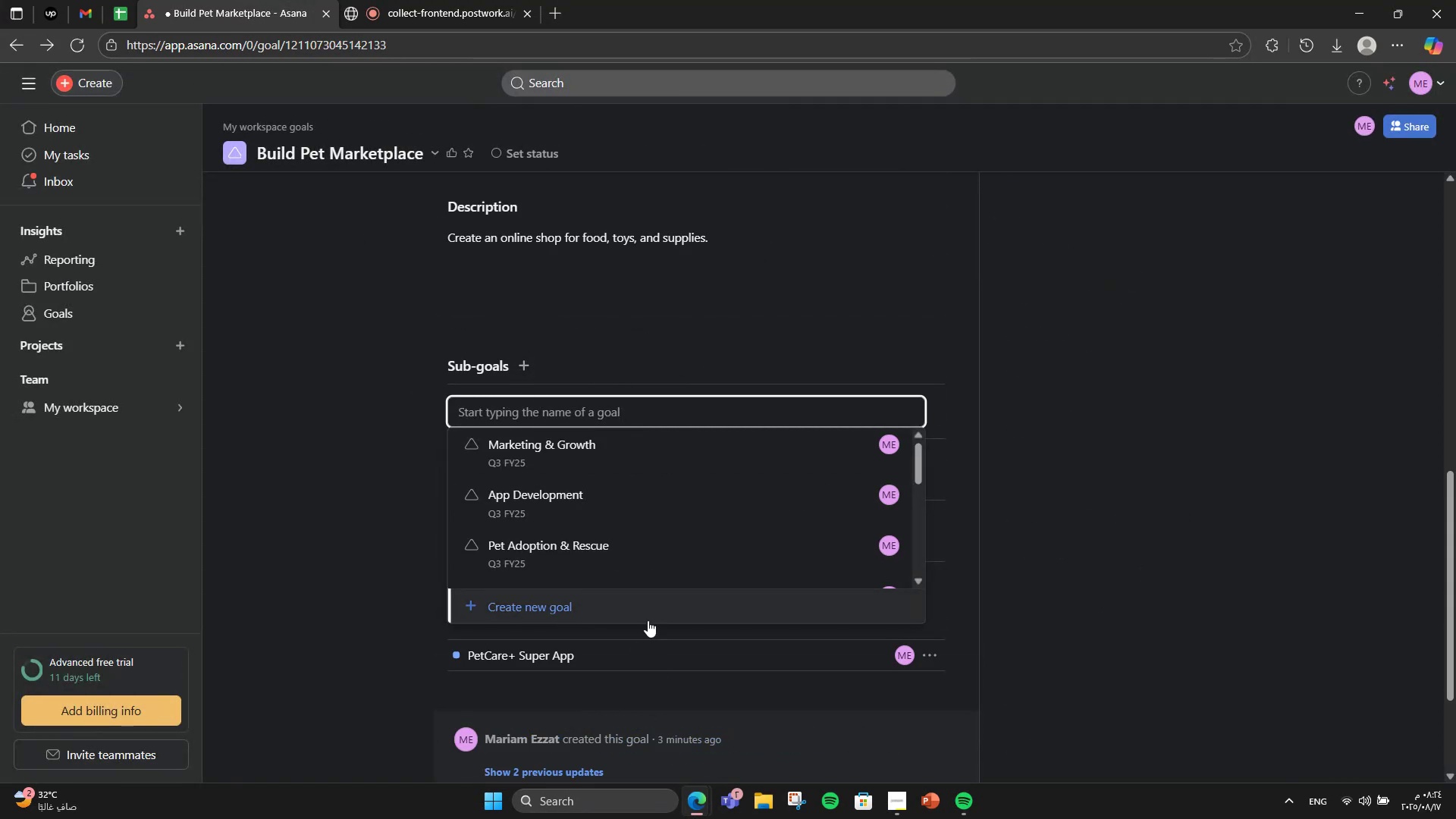 
left_click([645, 610])
 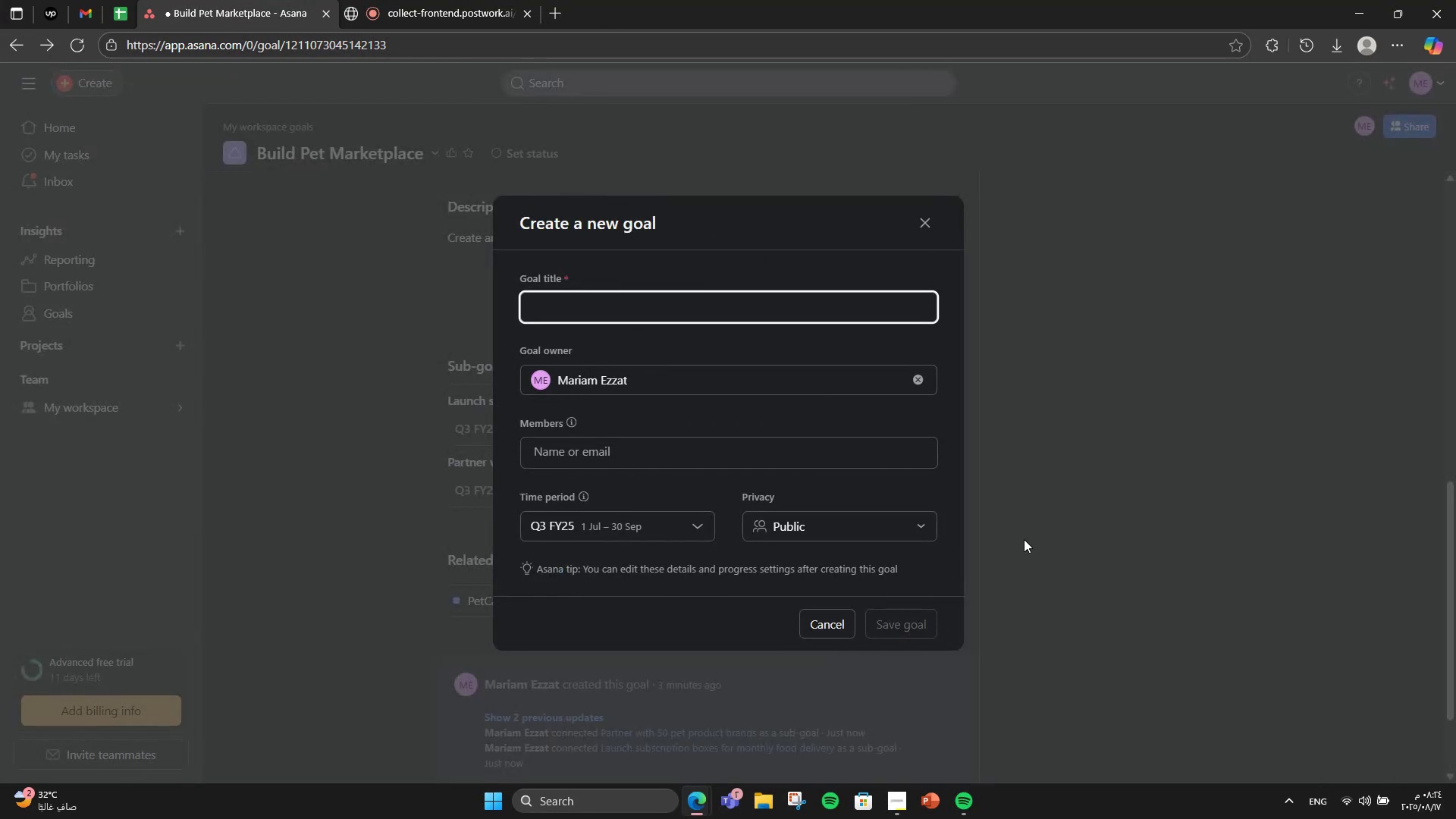 
type(Add eco-friendly product line)
 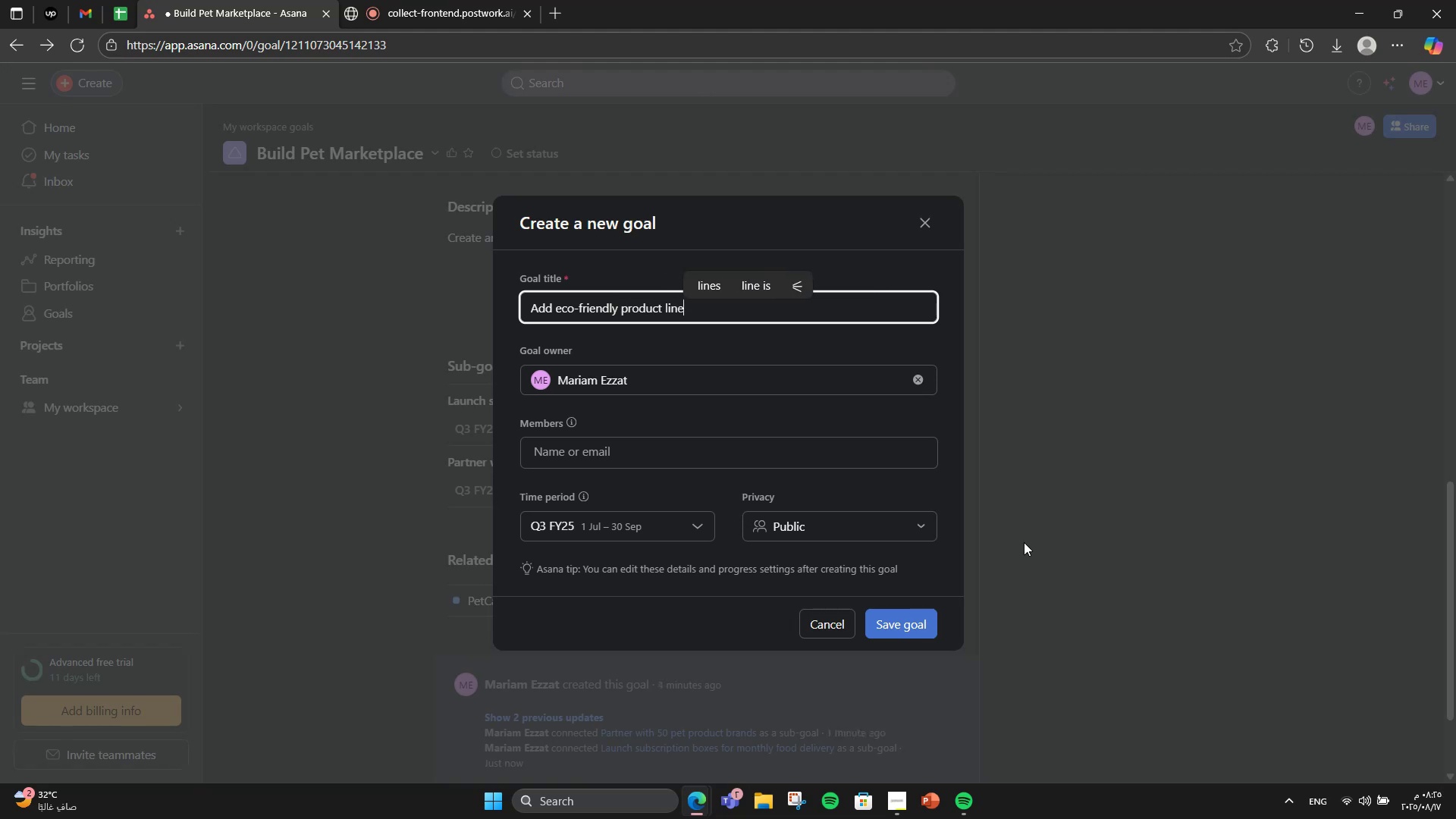 
left_click([883, 631])
 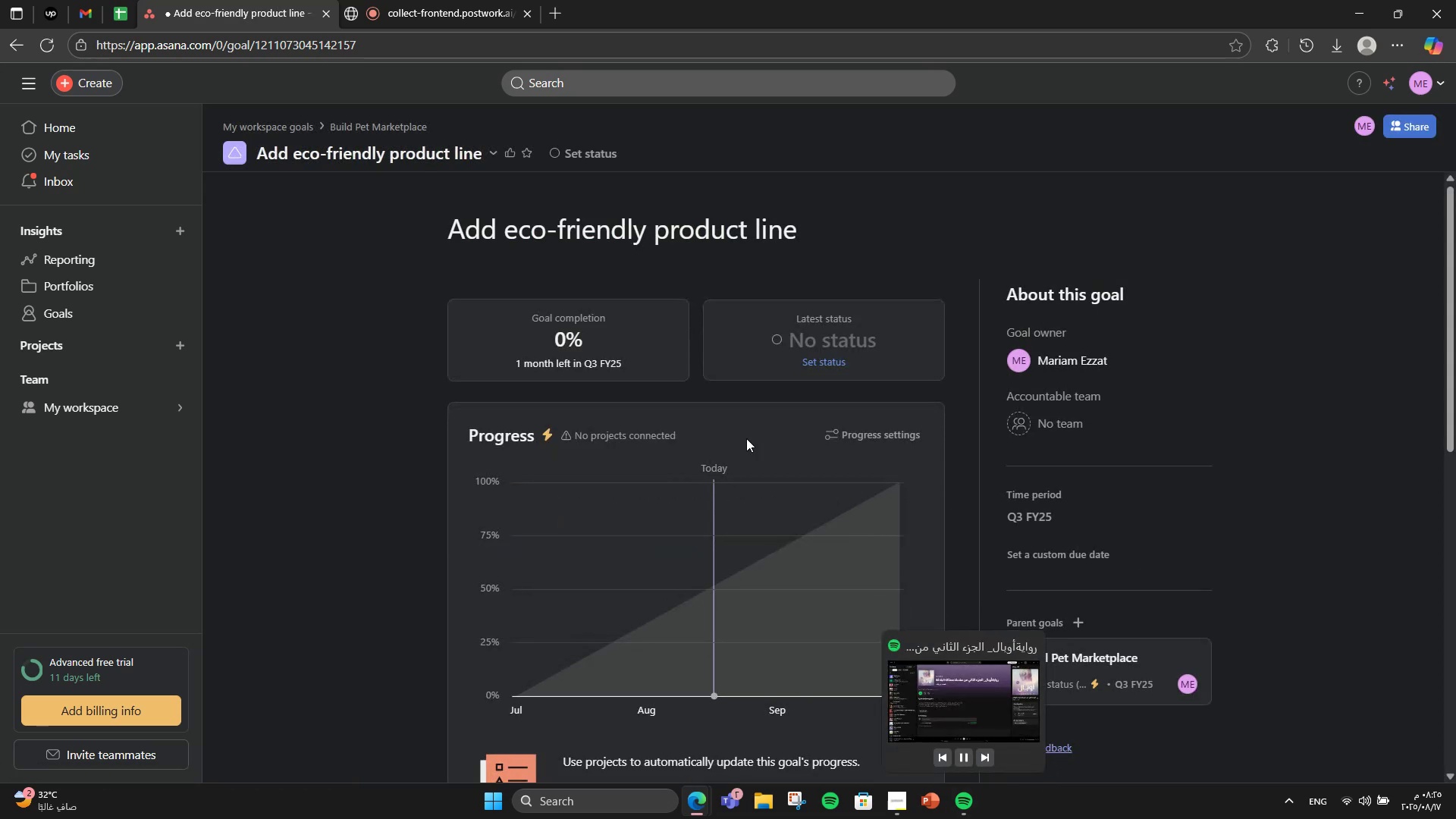 
scroll: coordinate [240, 349], scroll_direction: down, amount: 9.0
 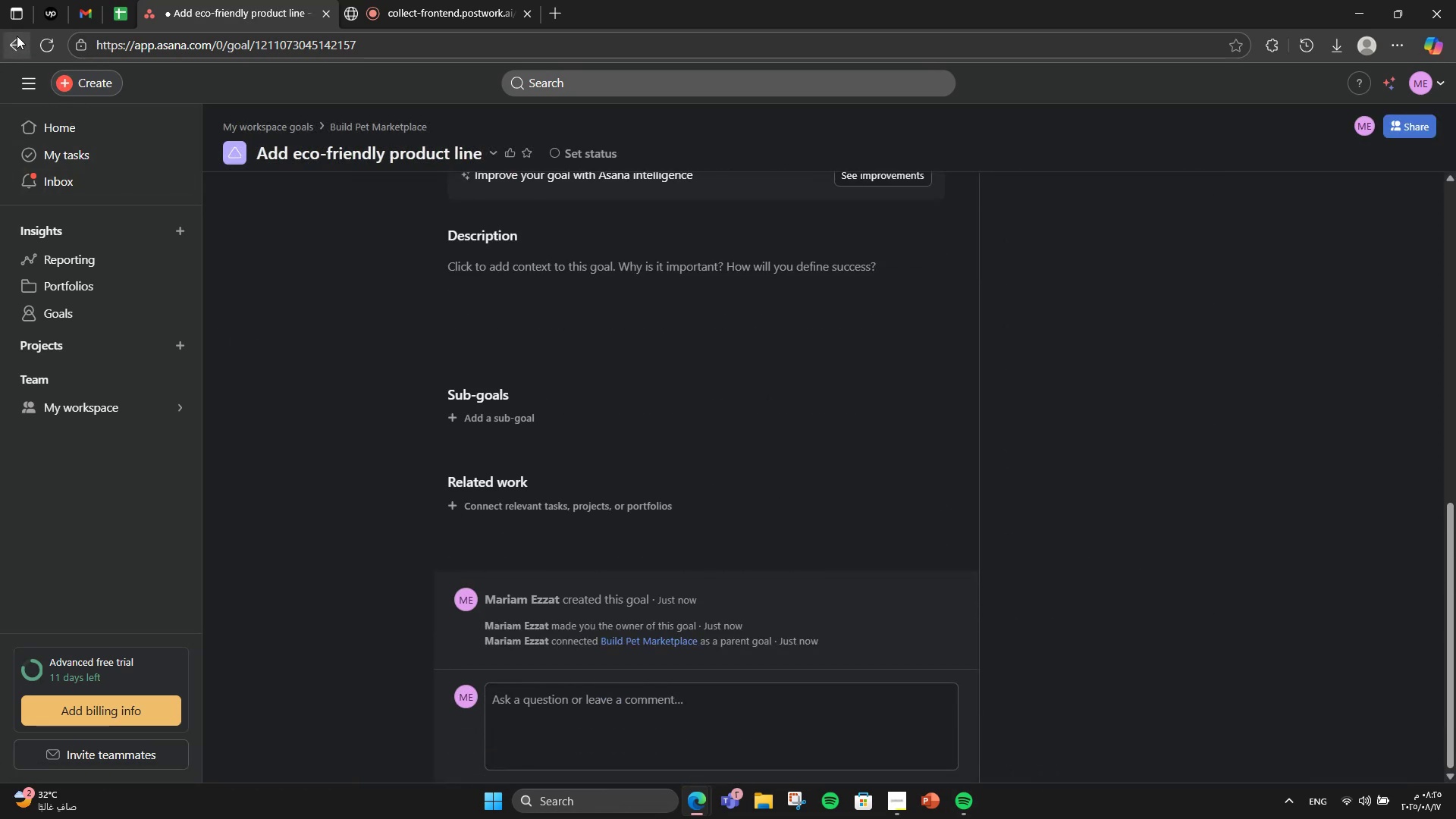 
left_click([5, 33])
 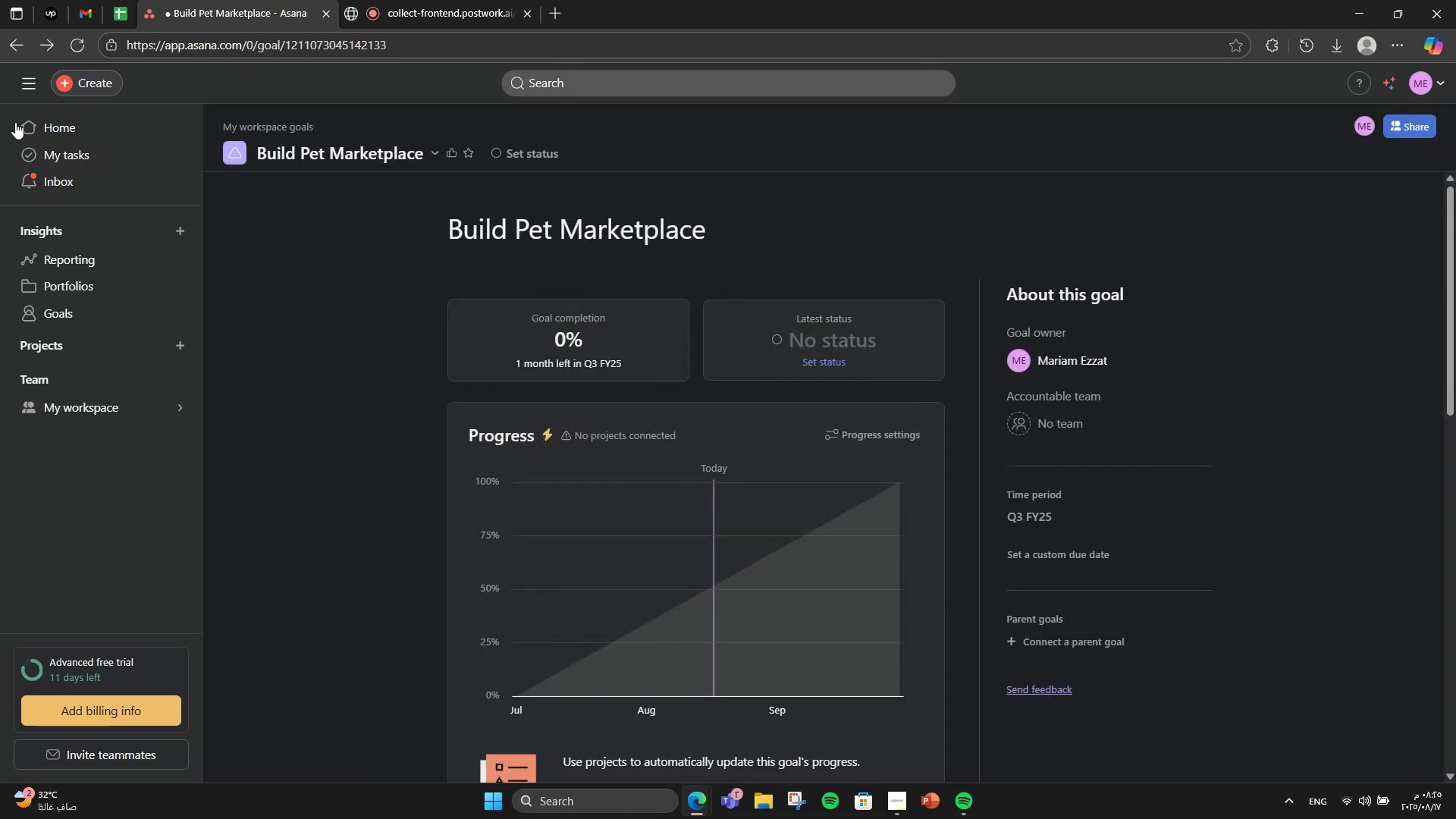 
scroll: coordinate [353, 512], scroll_direction: down, amount: 7.0
 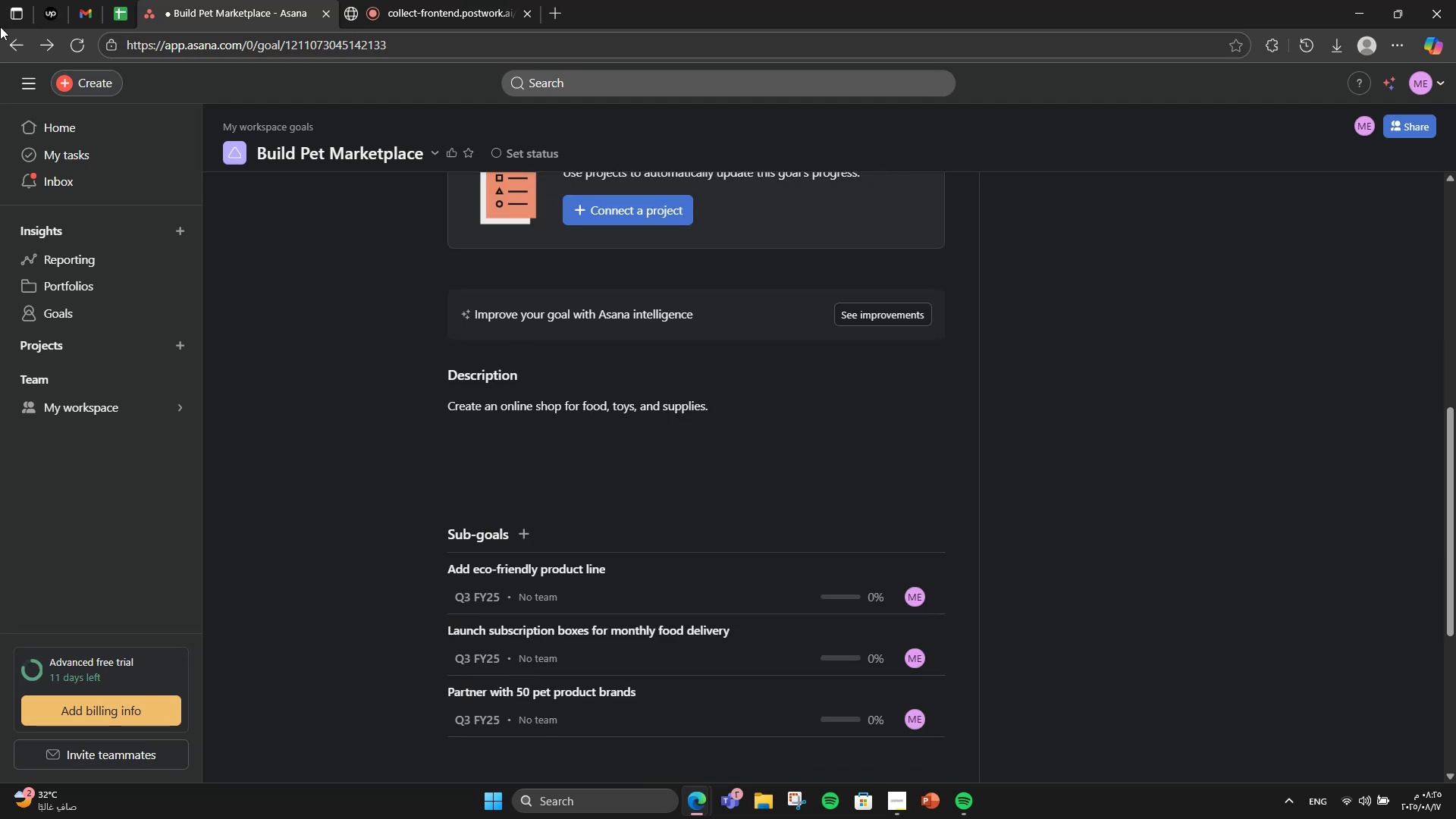 
left_click([0, 49])
 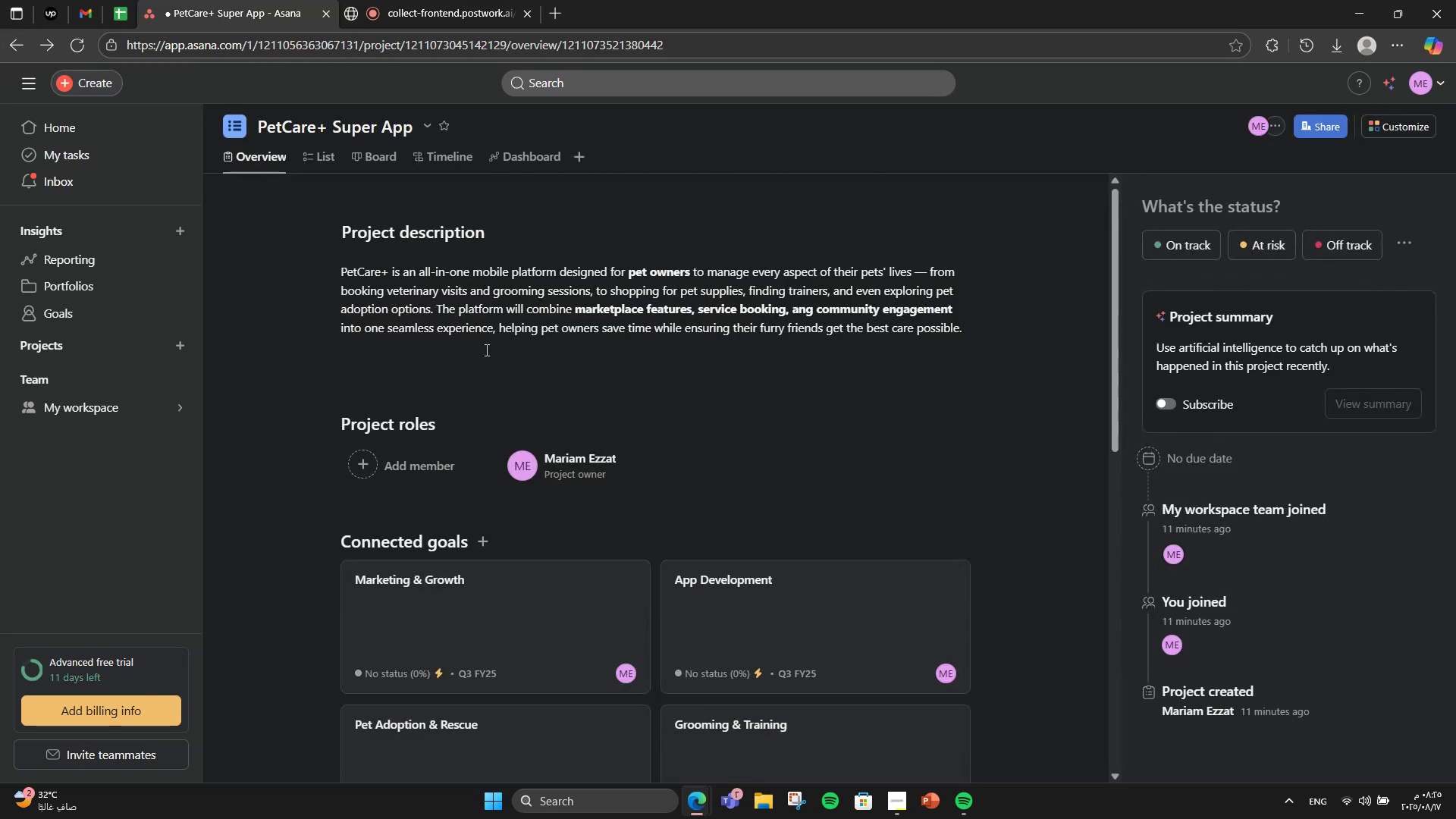 
scroll: coordinate [977, 588], scroll_direction: down, amount: 6.0
 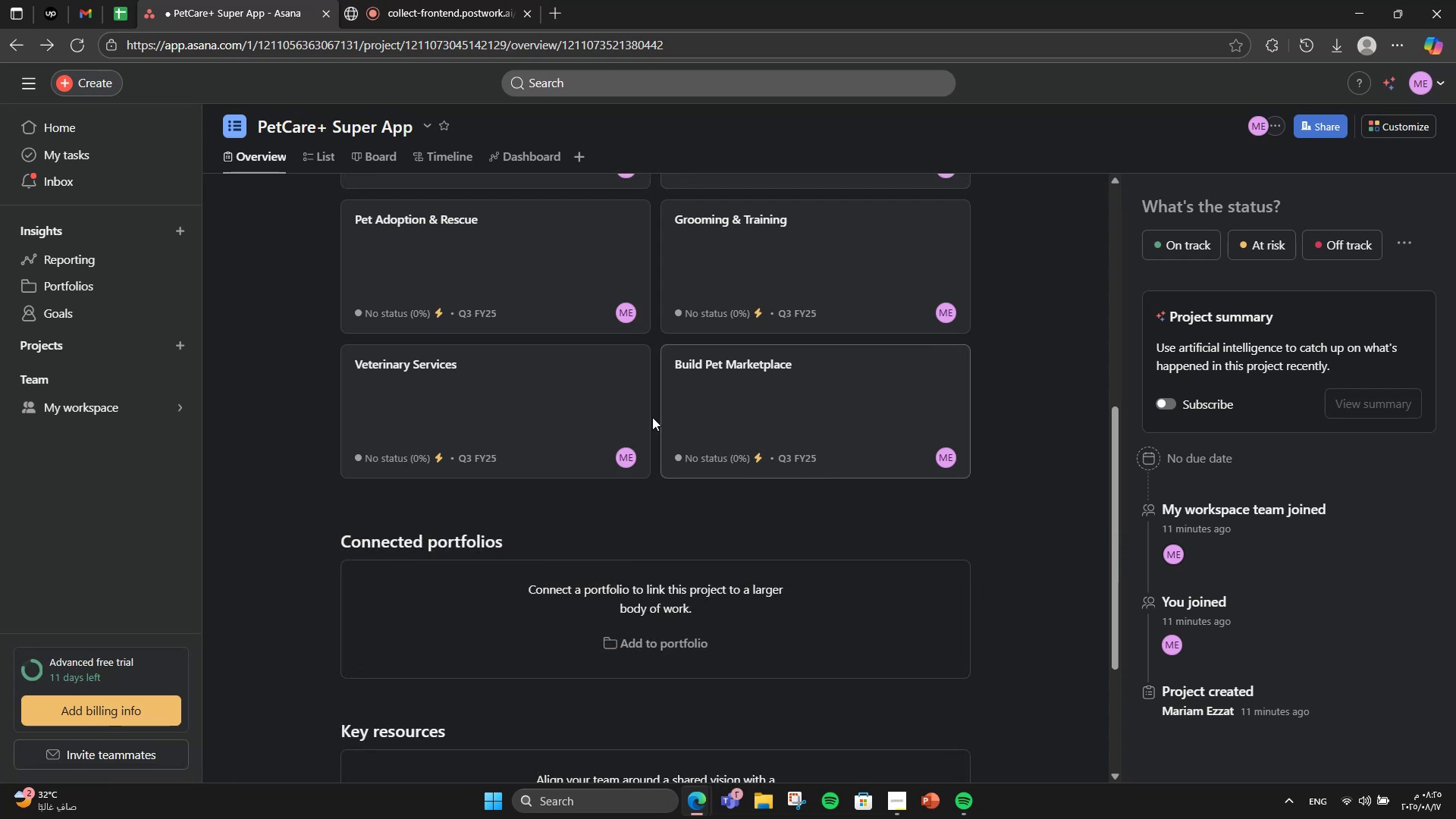 
left_click([546, 403])
 